 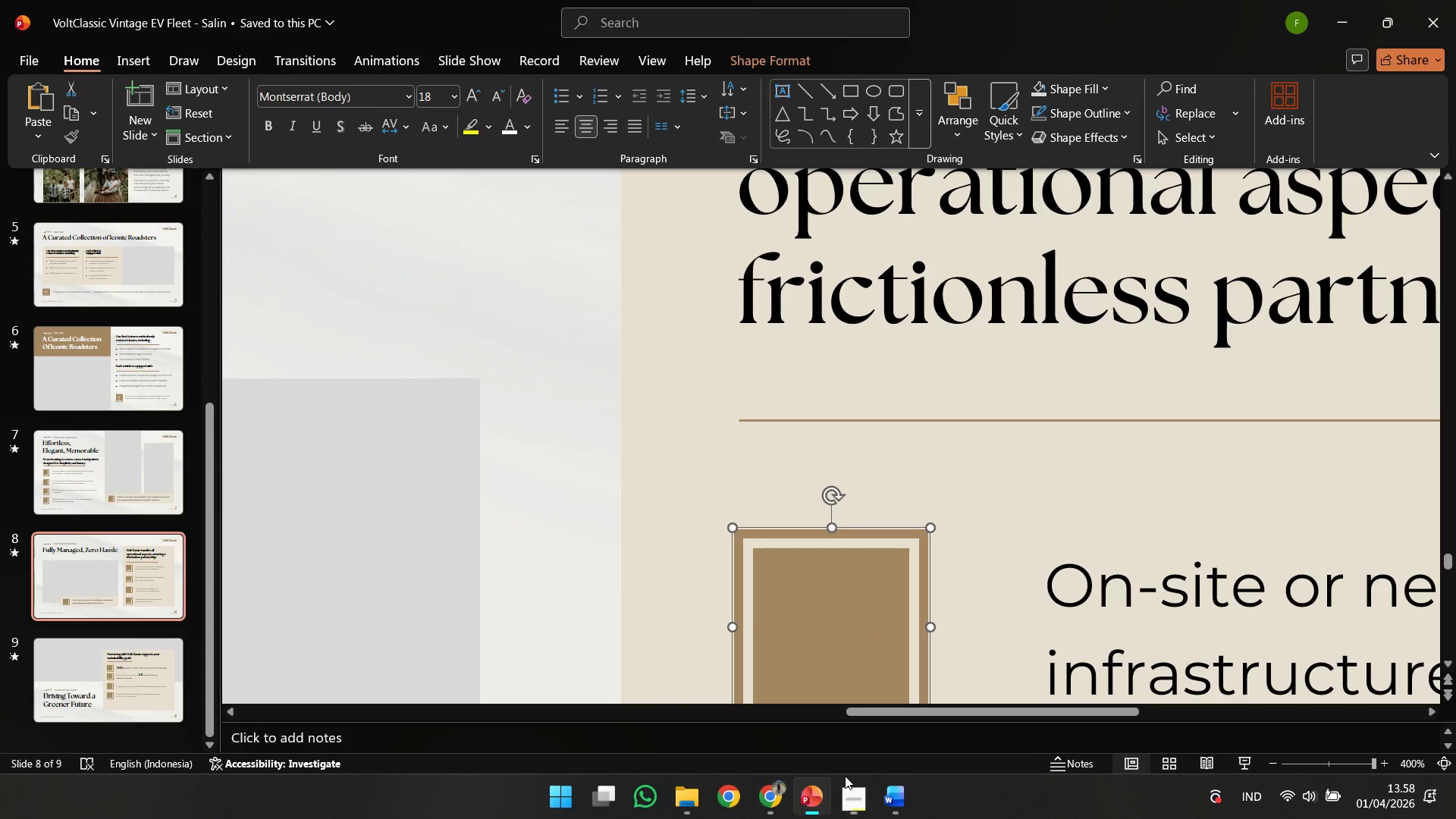 
key(Control+Shift+G)
 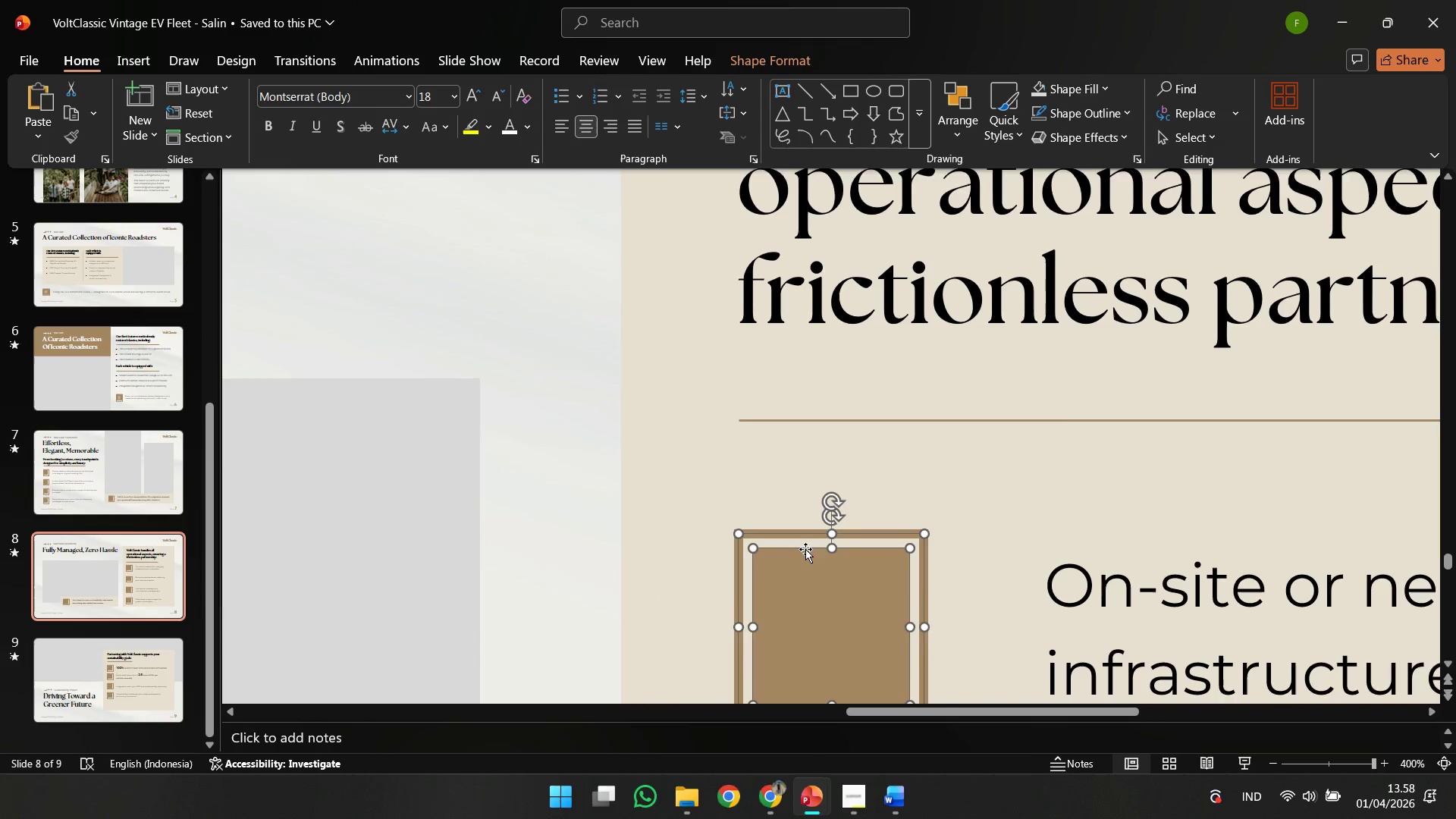 
hold_key(key=ControlLeft, duration=1.12)
scroll: coordinate [811, 517], scroll_direction: down, amount: 23.0
 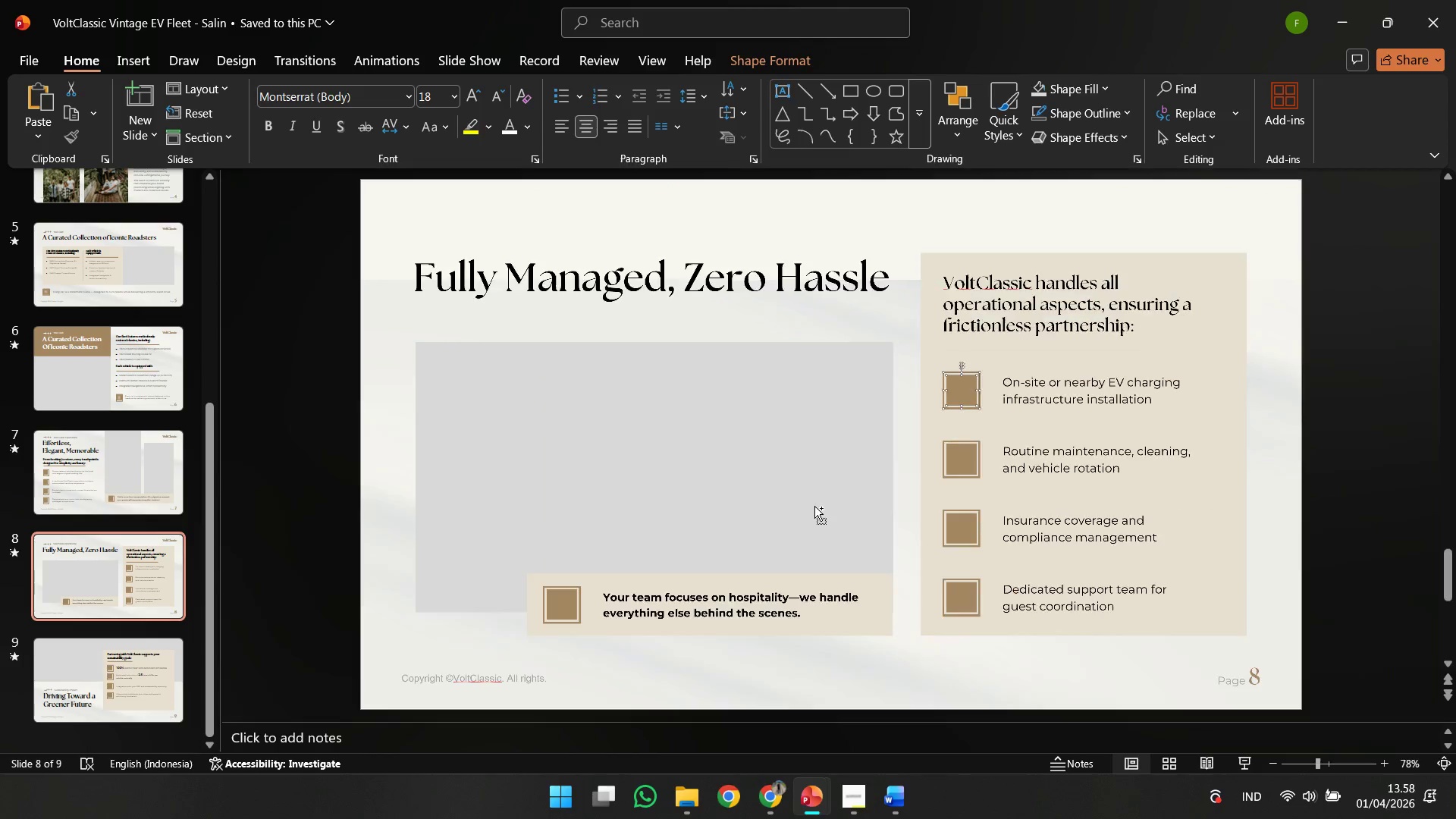 
left_click([961, 600])
 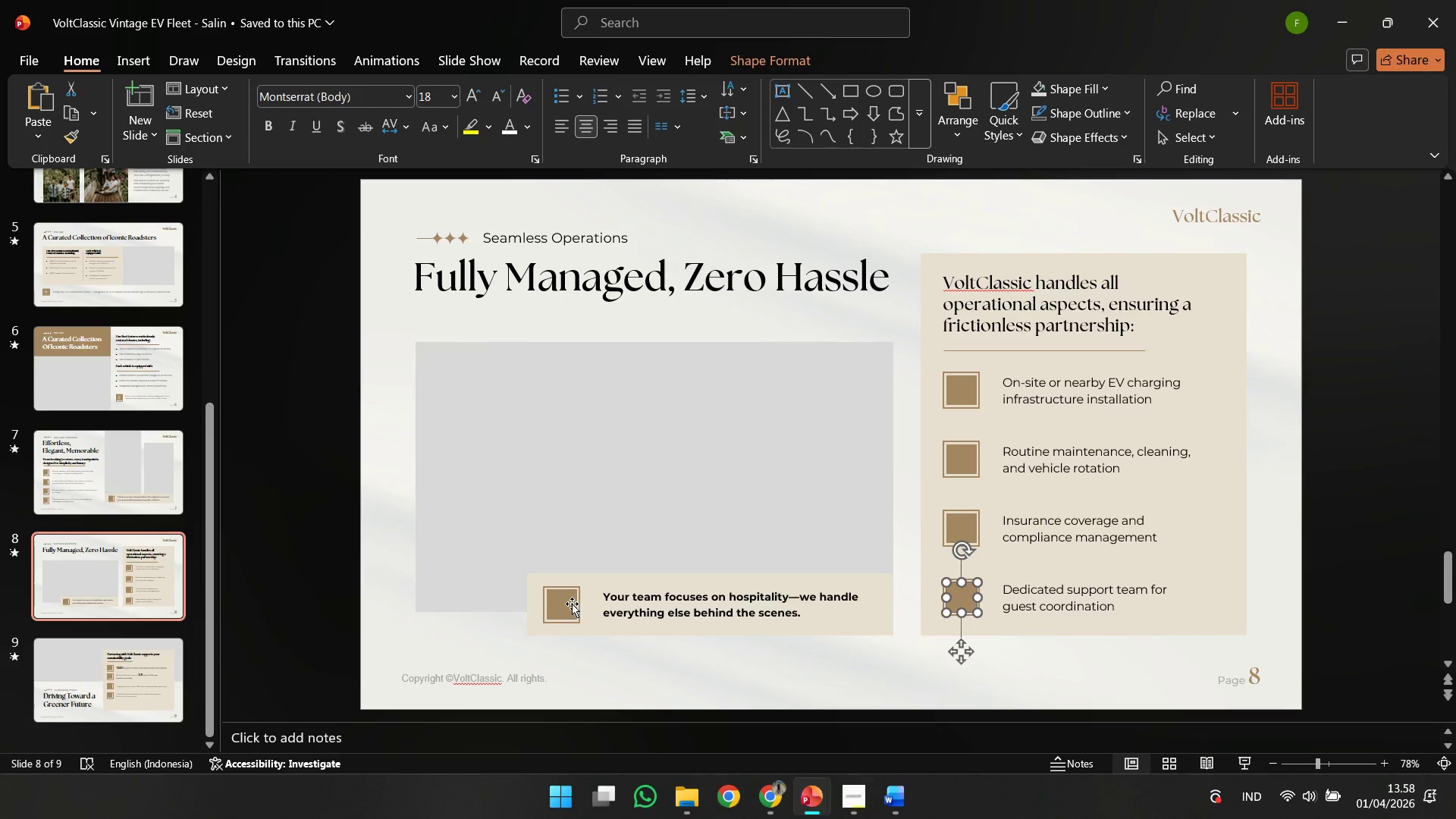 
left_click([572, 604])
 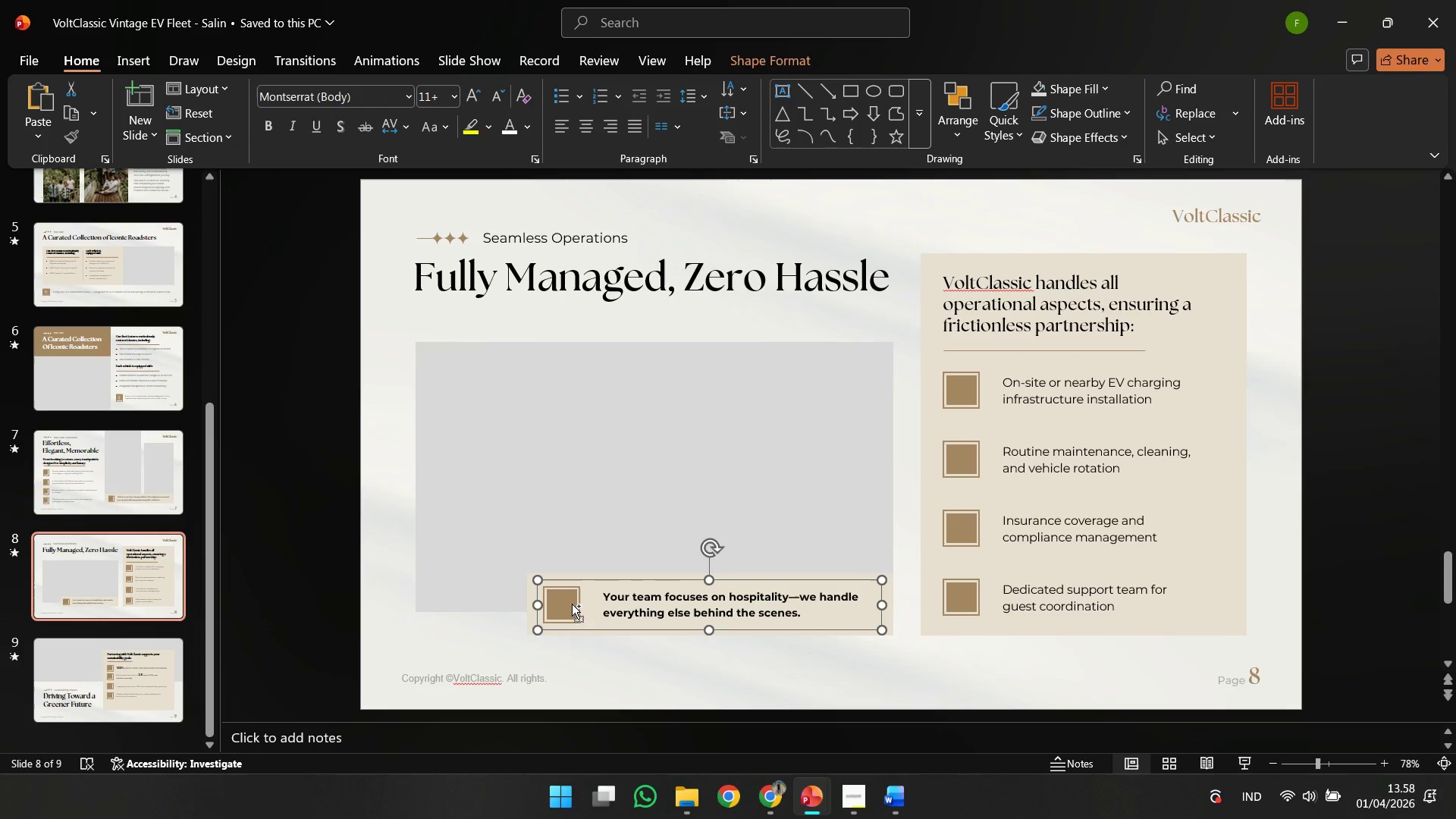 
key(Control+Shift+G)
 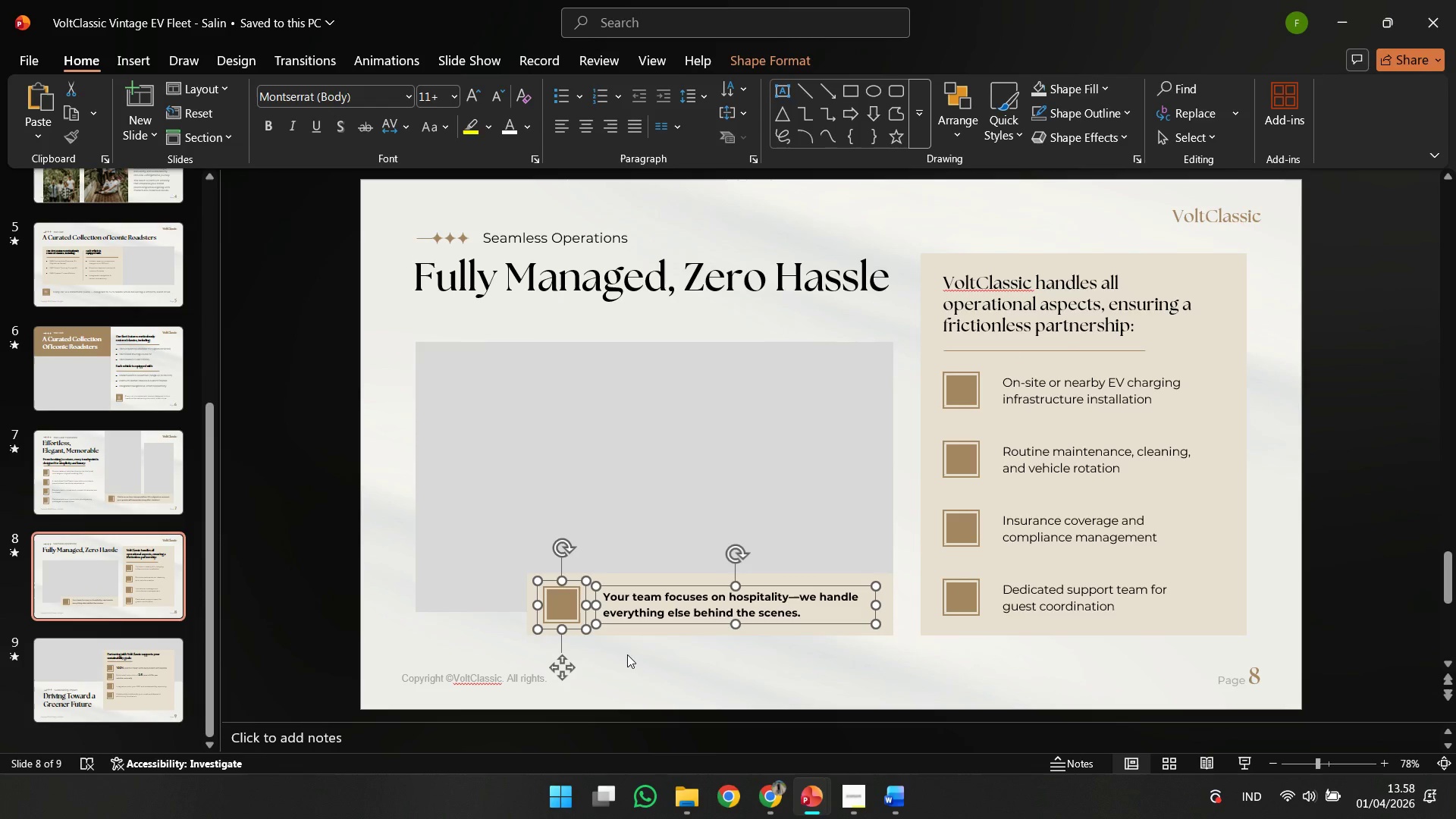 
key(Control+Shift+G)
 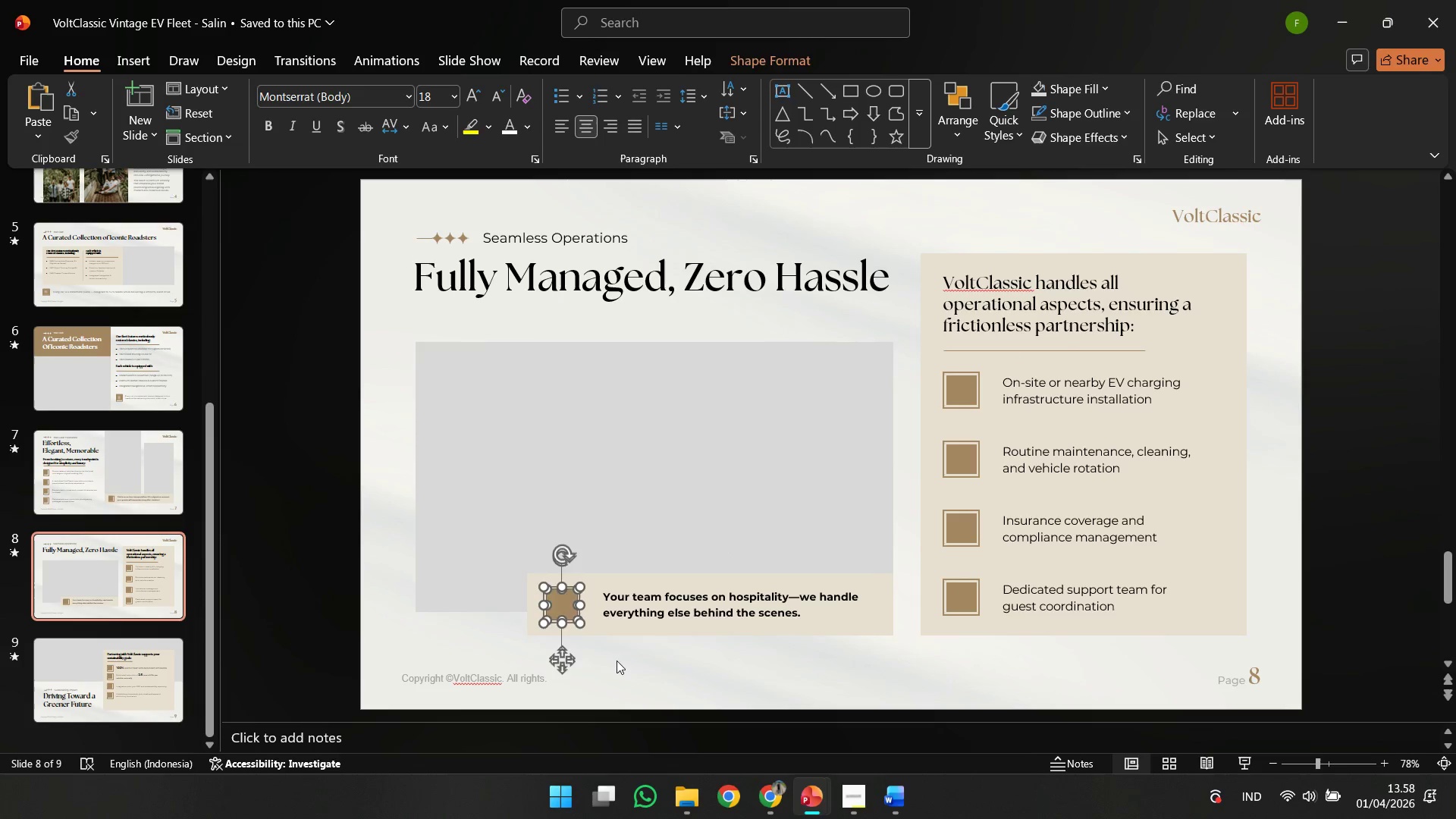 
left_click([617, 661])
 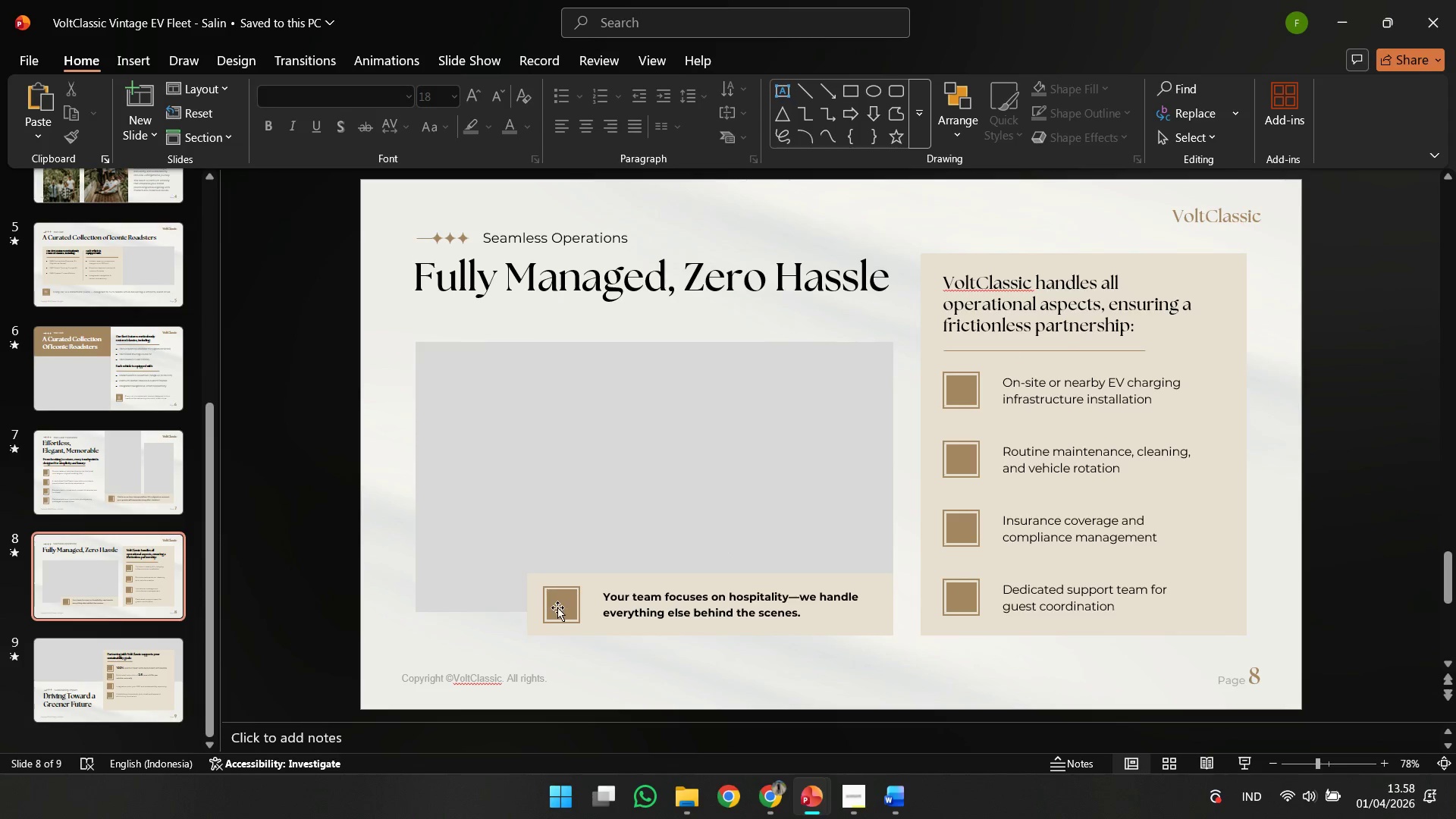 
left_click([557, 608])
 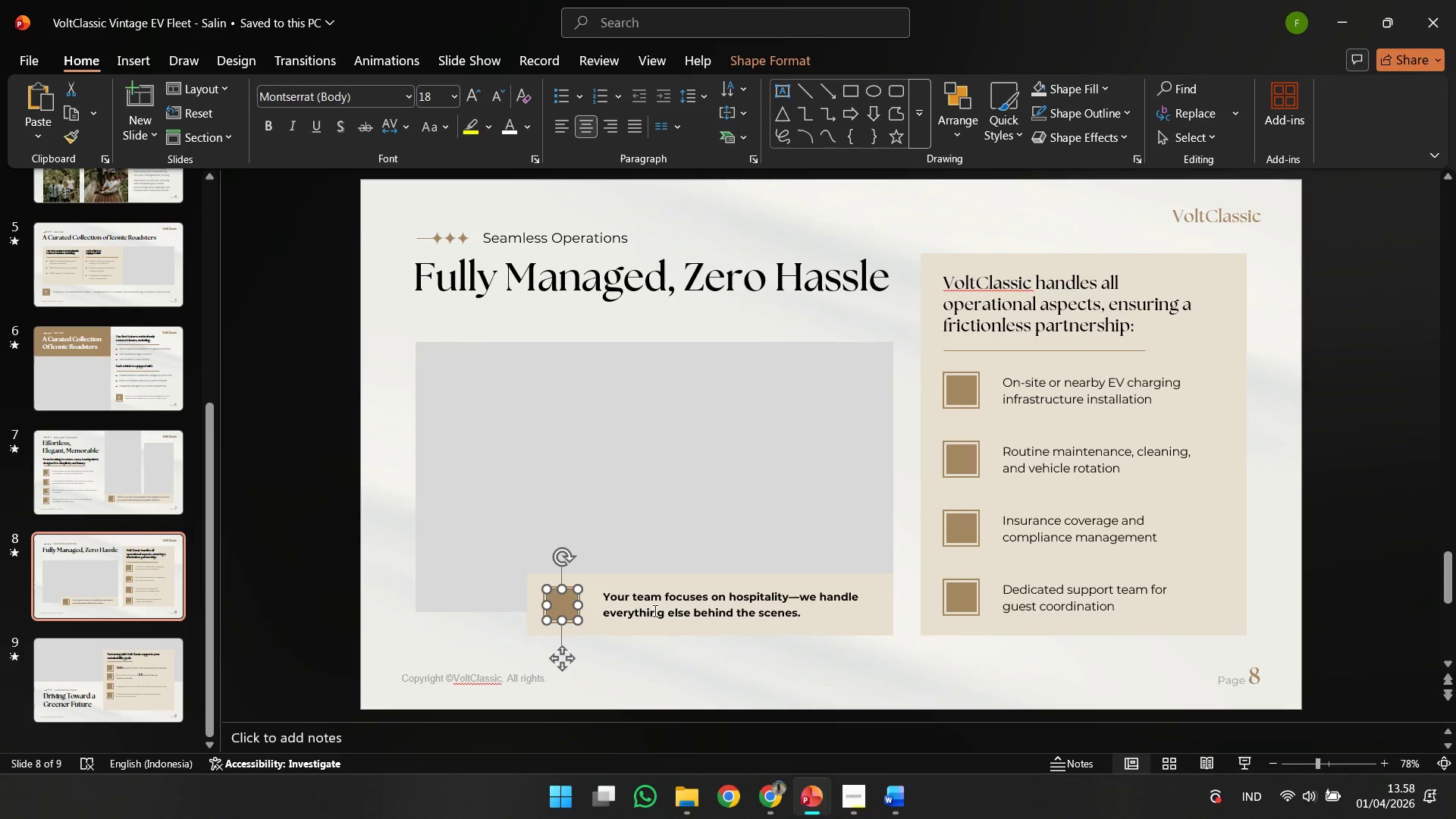 
hold_key(key=ShiftLeft, duration=2.66)
left_click([964, 592])
 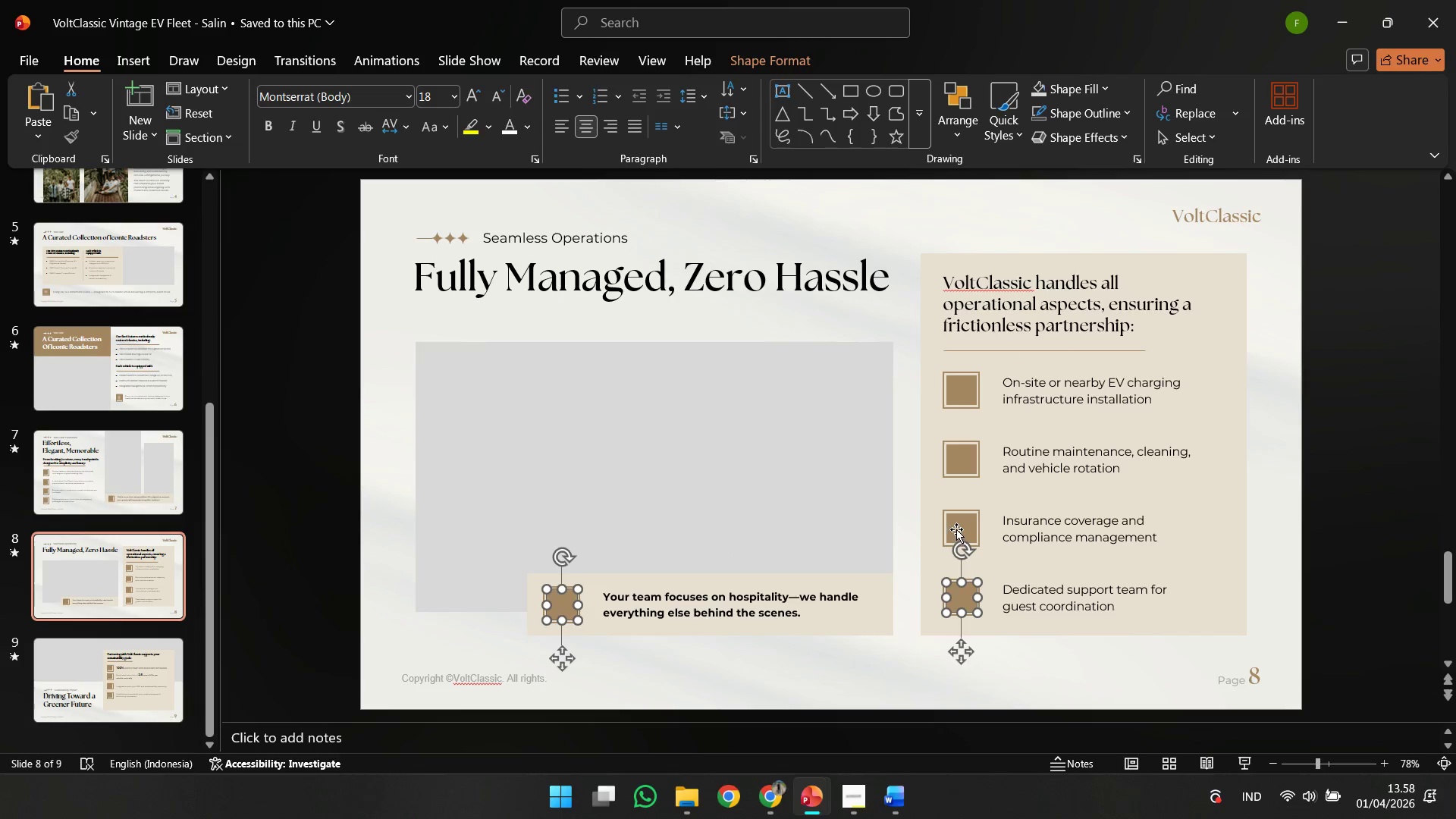 
left_click([960, 529])
 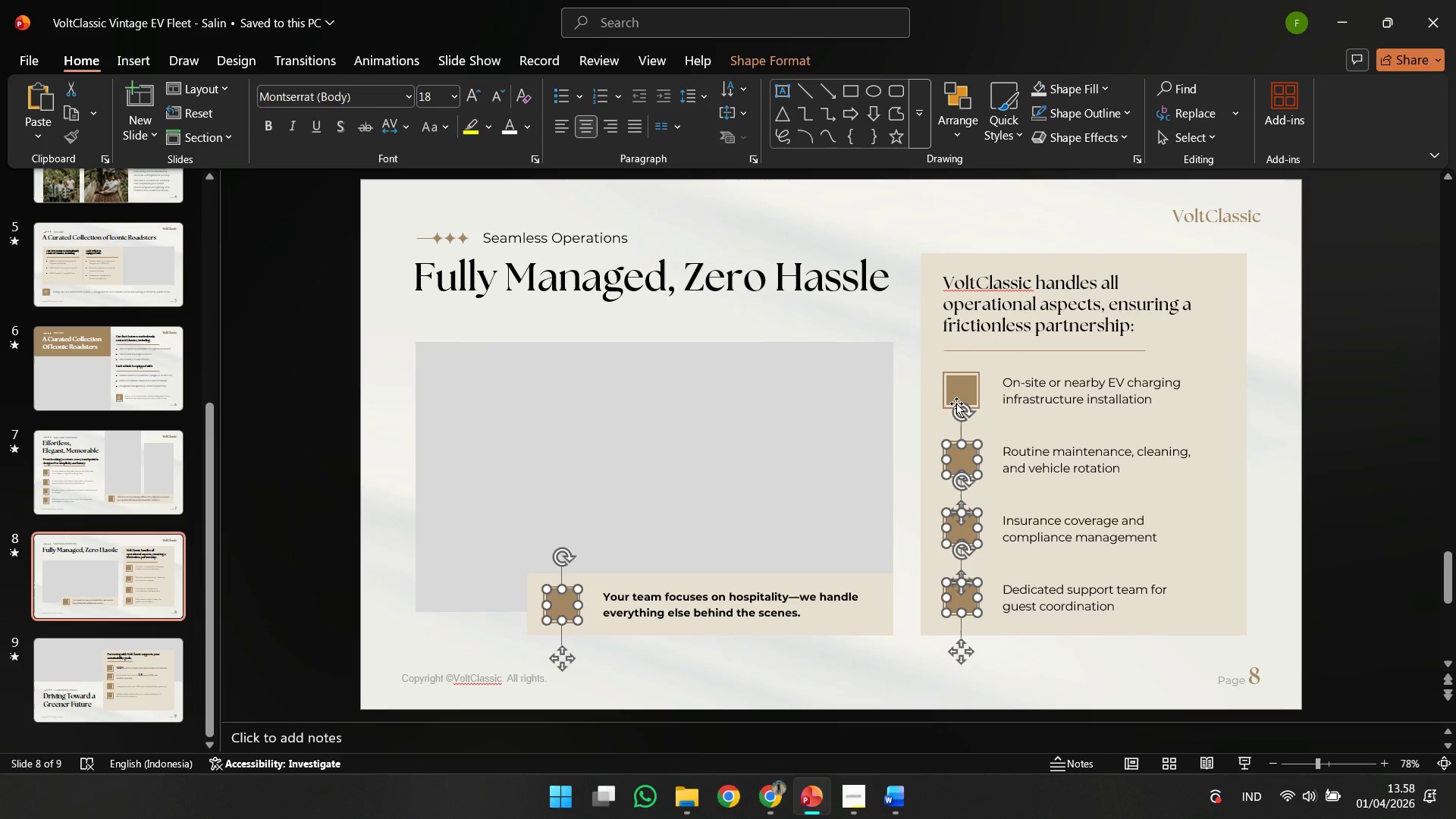 
double_click([956, 403])
 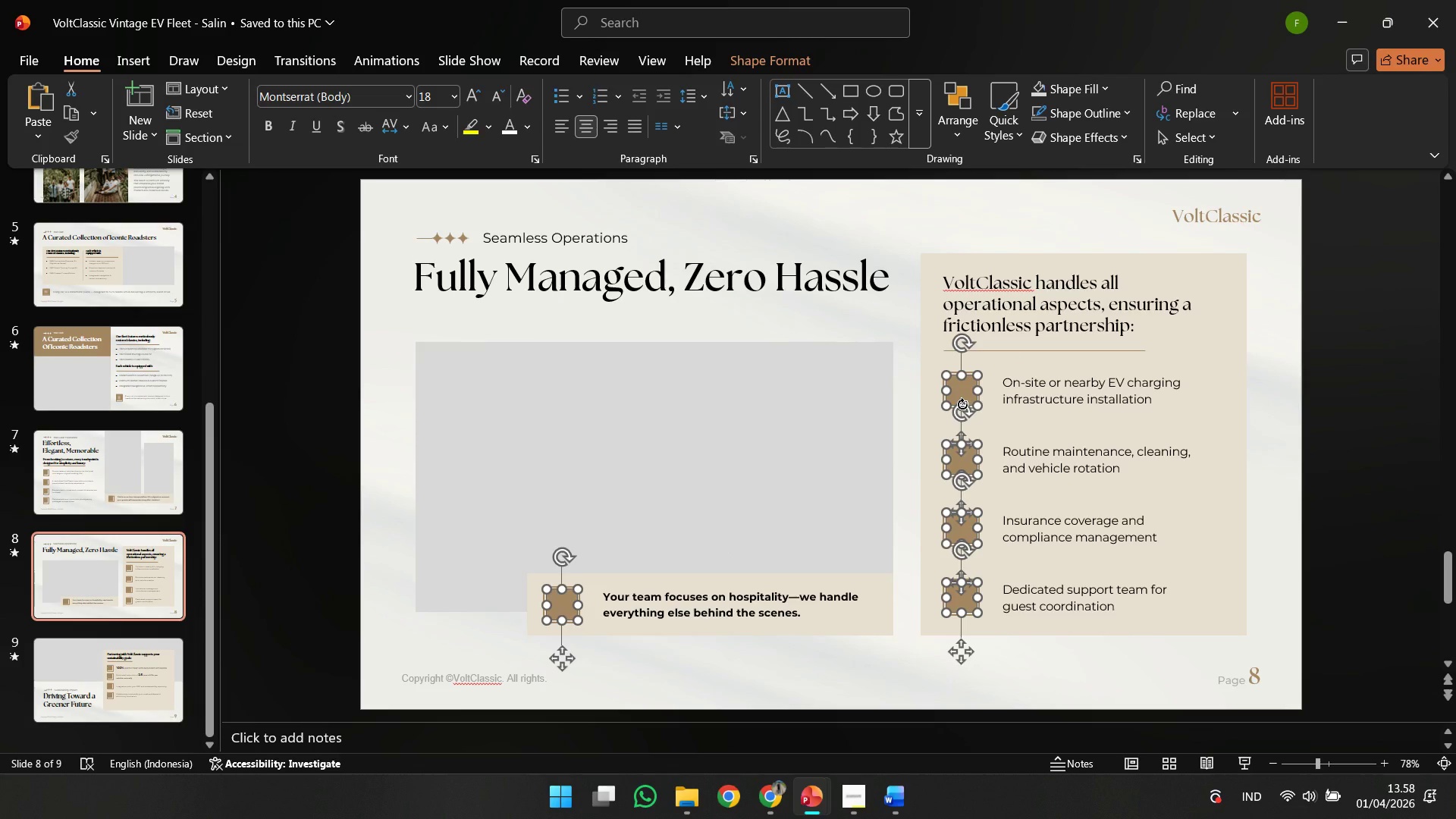 
hold_key(key=ControlLeft, duration=0.67)
scroll: coordinate [962, 404], scroll_direction: up, amount: 7.0
 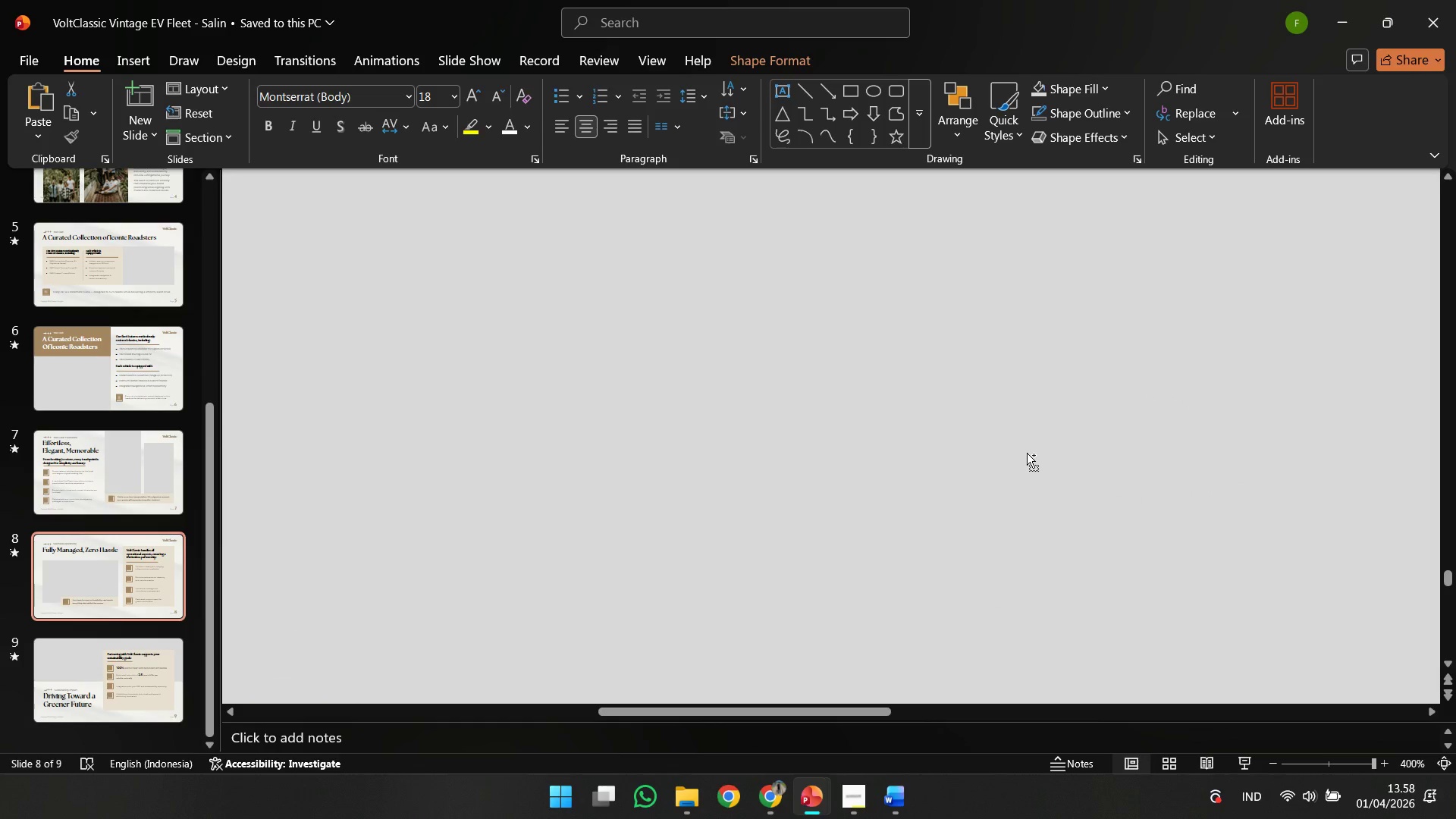 
hold_key(key=ControlLeft, duration=4.38)
 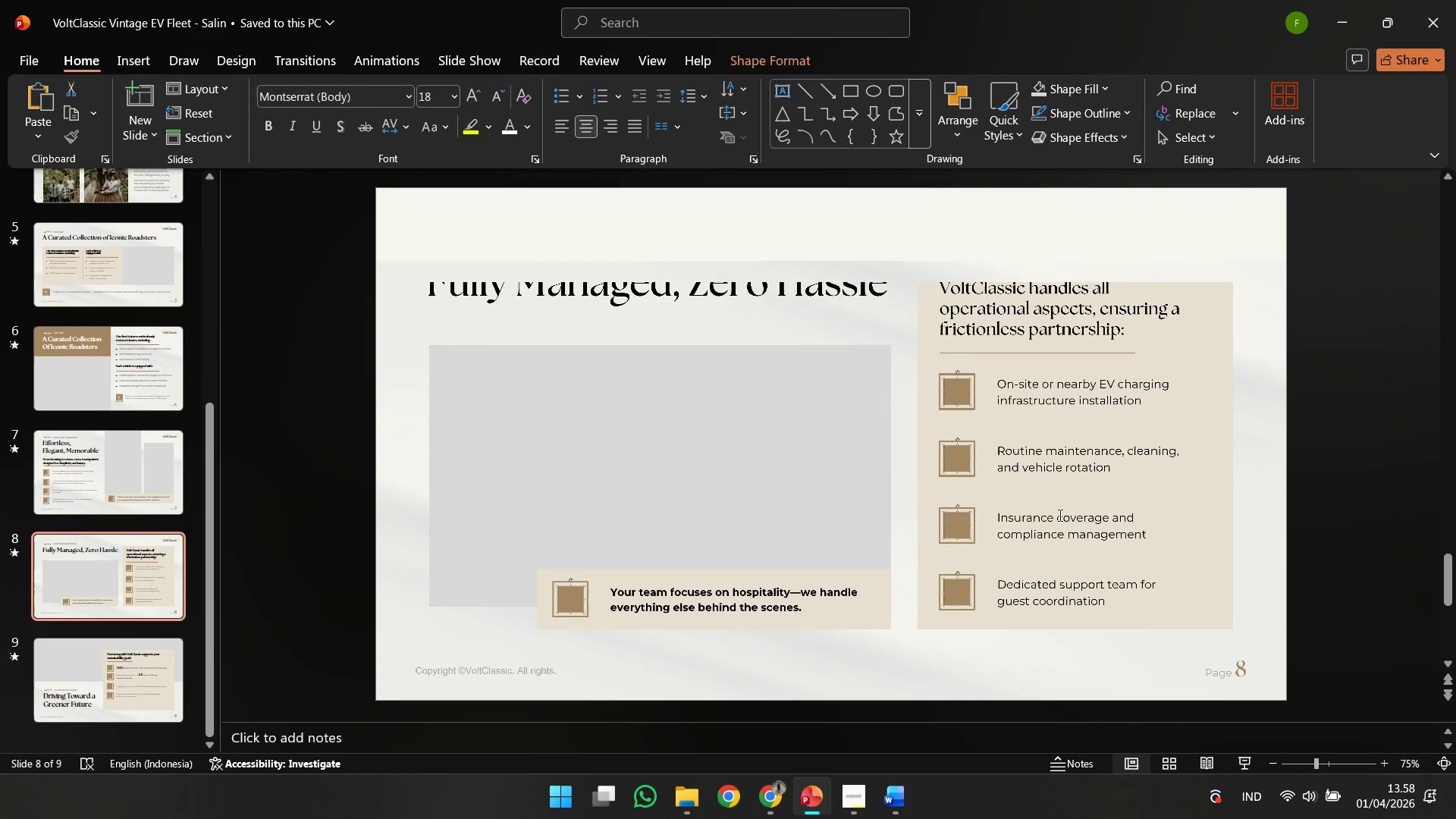 
hold_key(key=ShiftLeft, duration=1.01)
 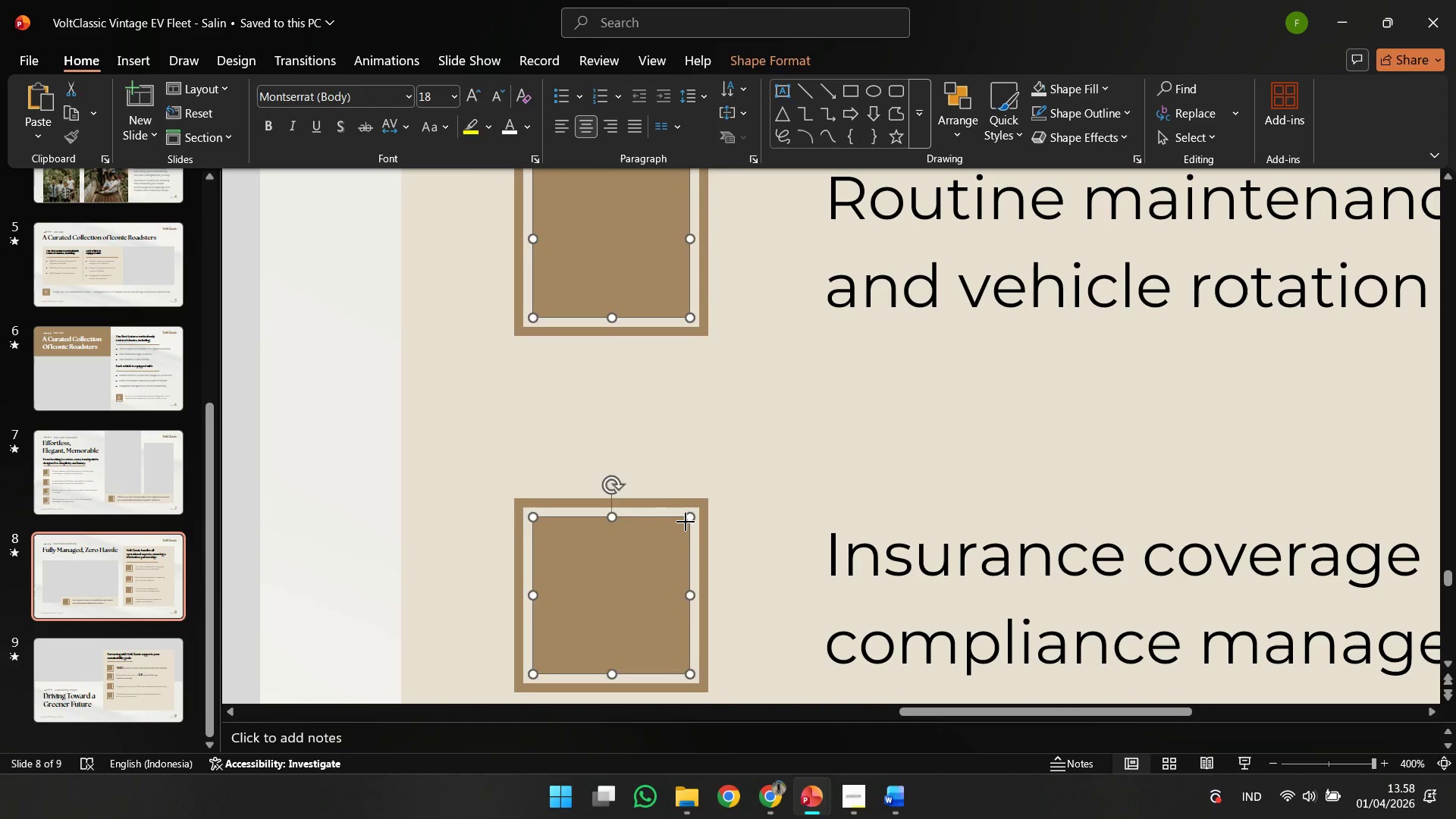 
scroll: coordinate [790, 526], scroll_direction: down, amount: 82.0
 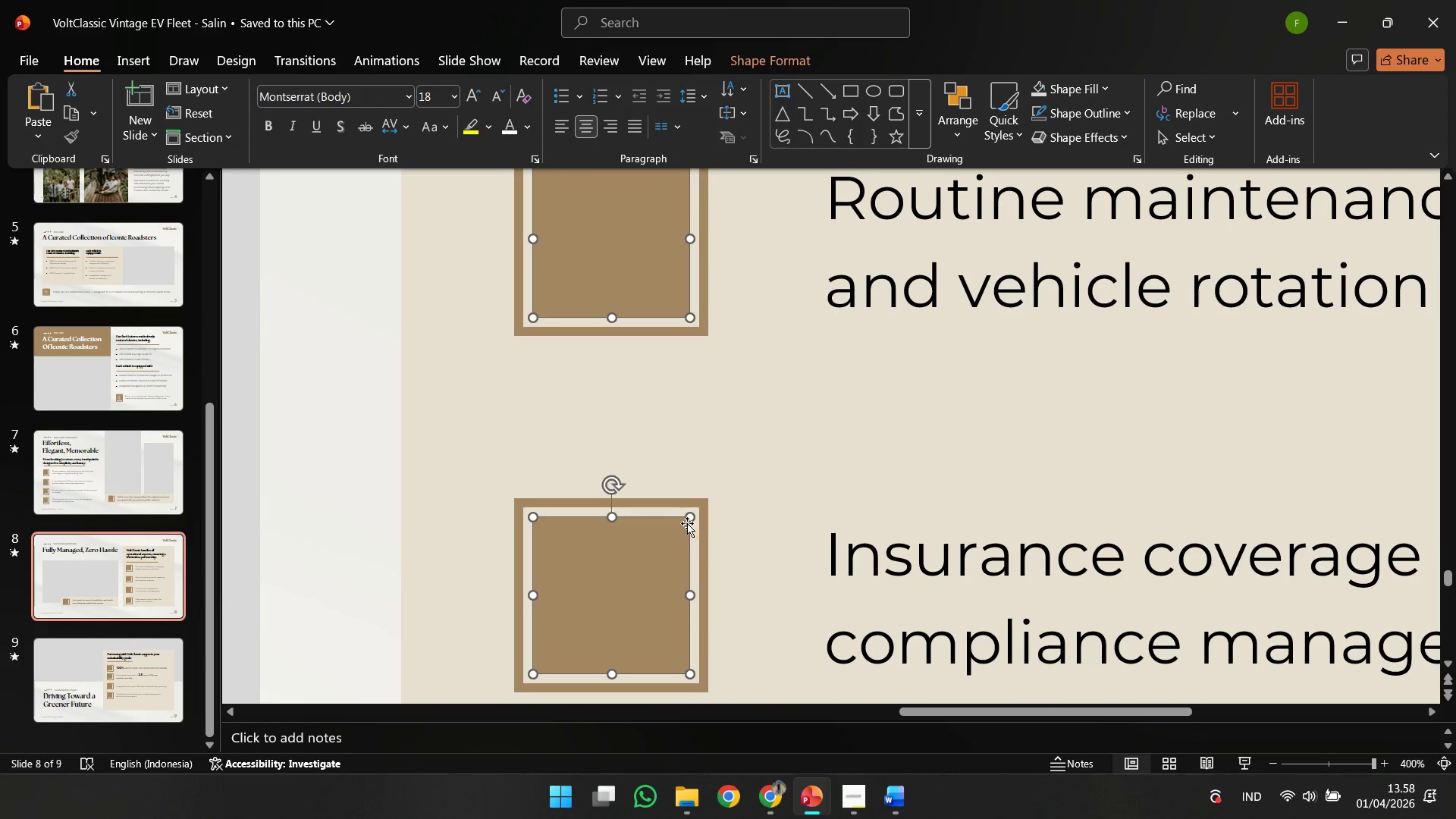 
left_click_drag(start_coordinate=[691, 520], to_coordinate=[682, 523])
 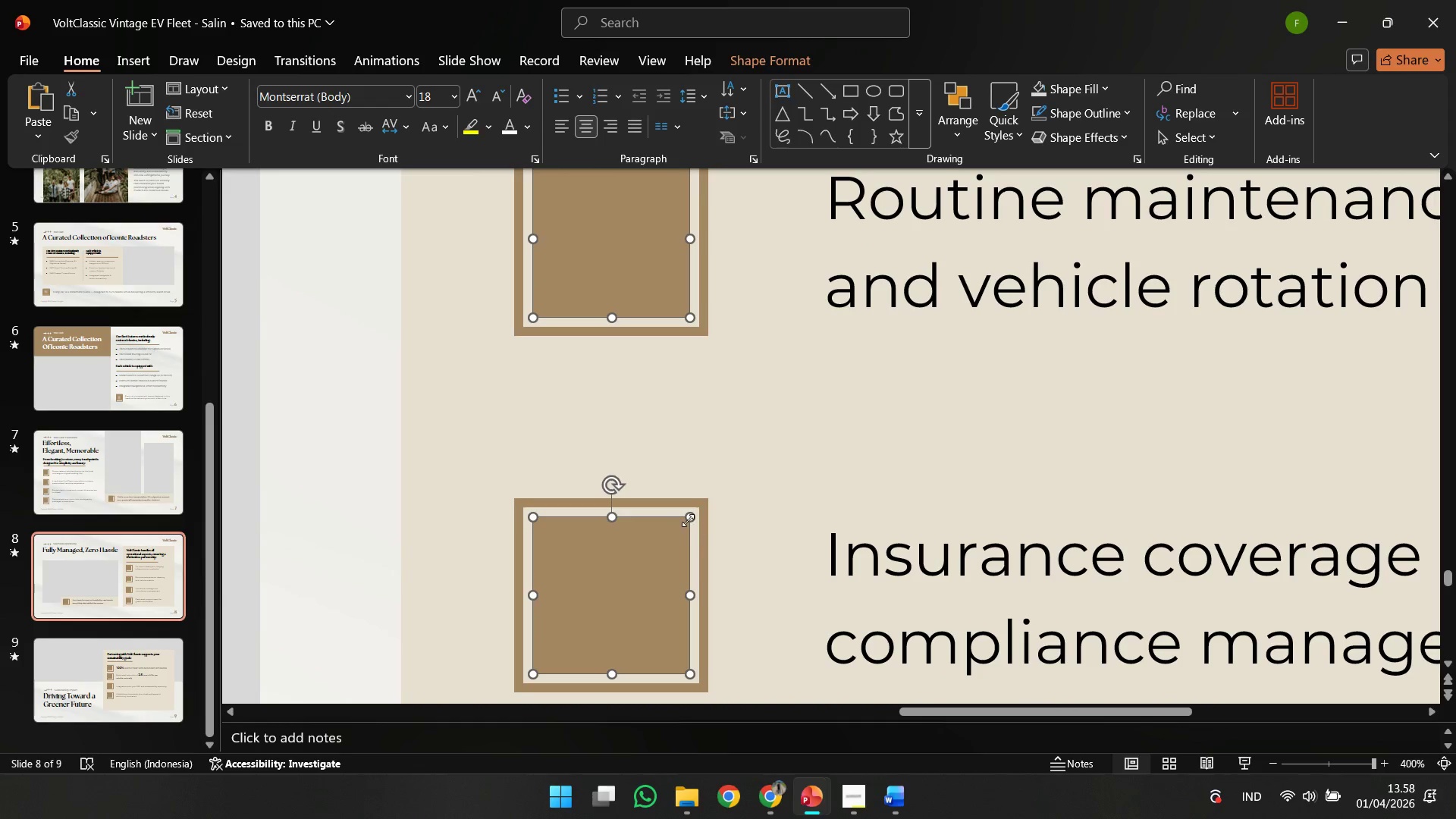 
hold_key(key=ShiftLeft, duration=1.31)
left_click_drag(start_coordinate=[689, 518], to_coordinate=[682, 526])
 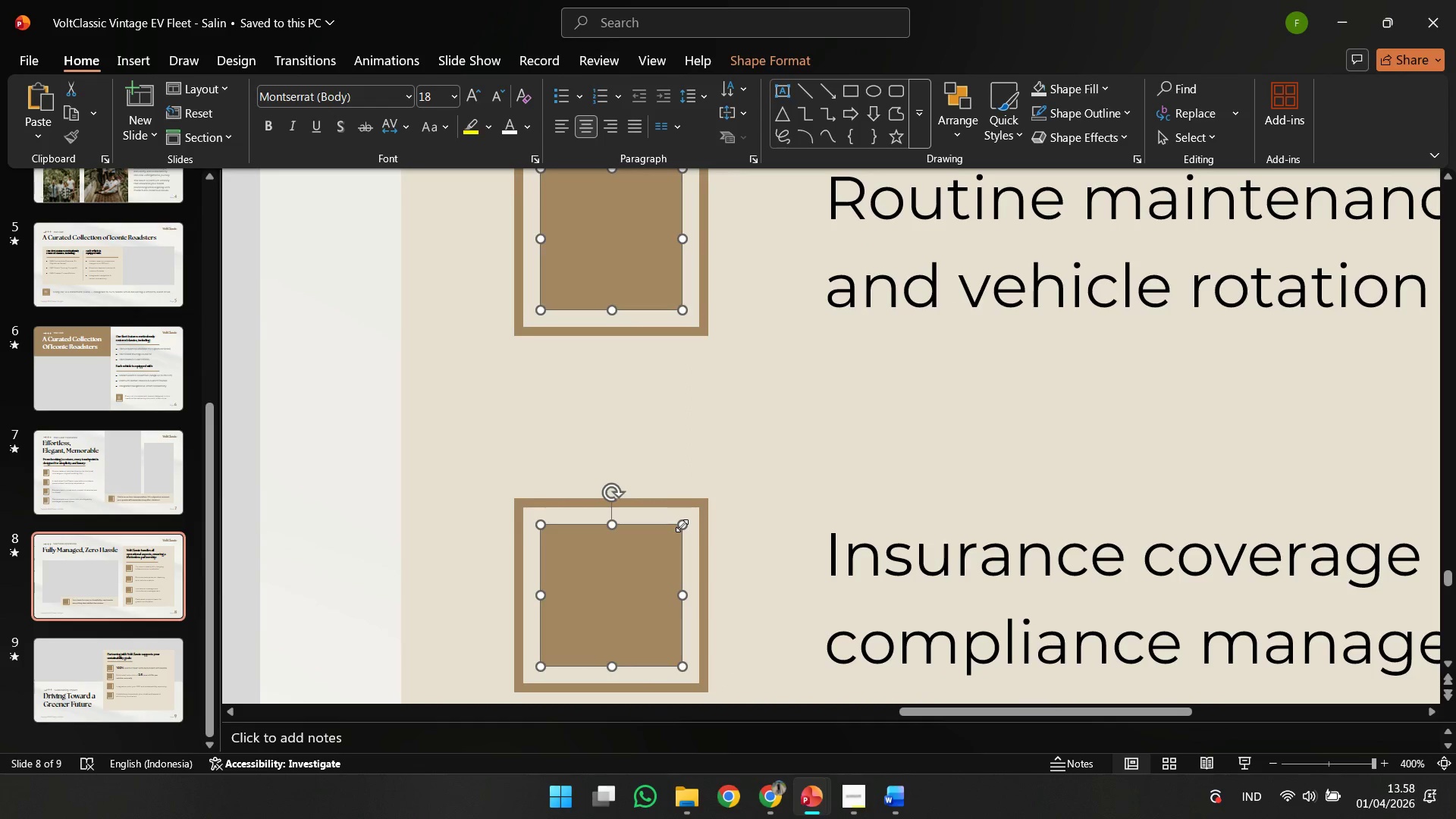 
scroll: coordinate [914, 504], scroll_direction: down, amount: 9.0
 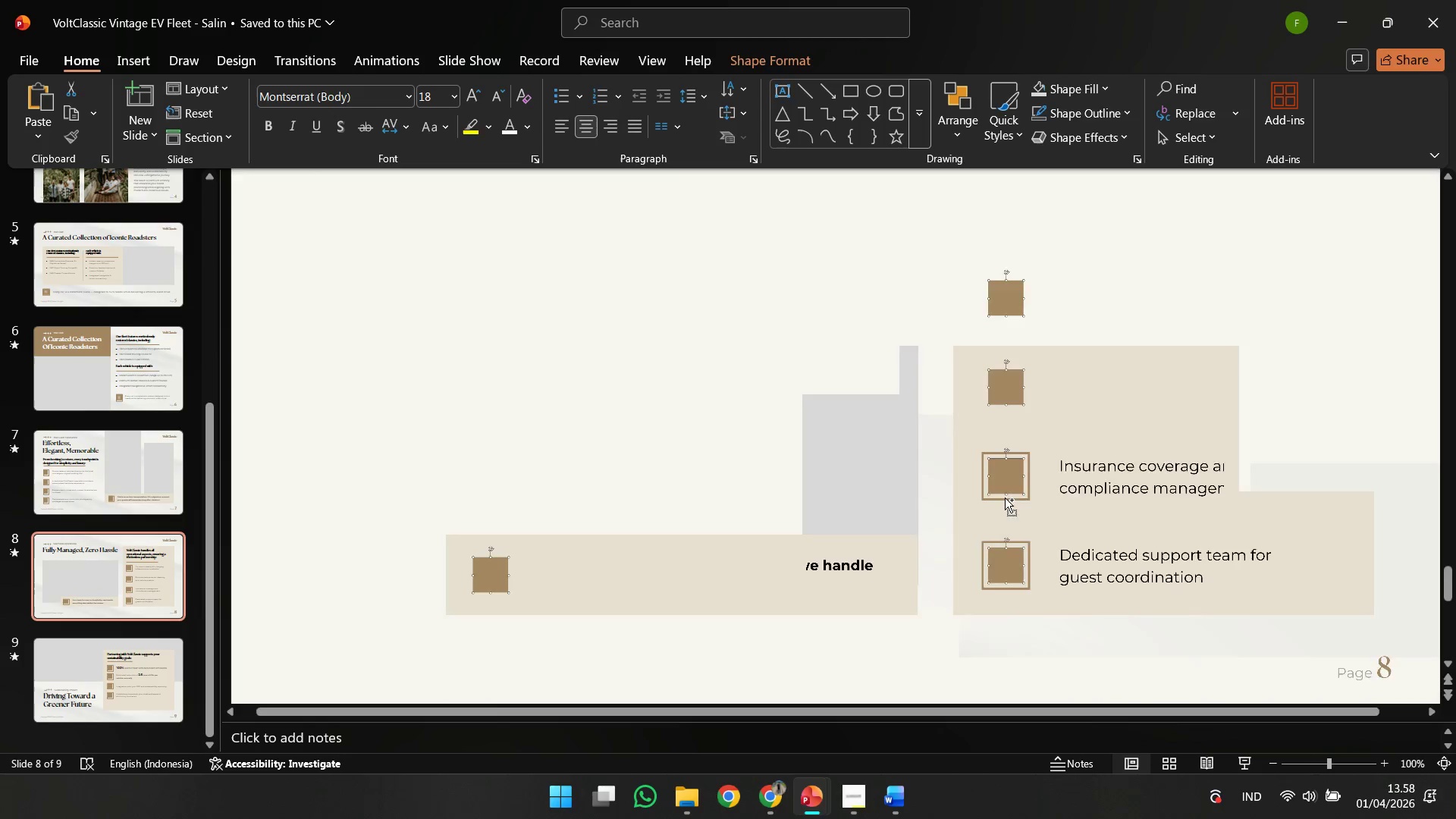 
left_click([1057, 654])
 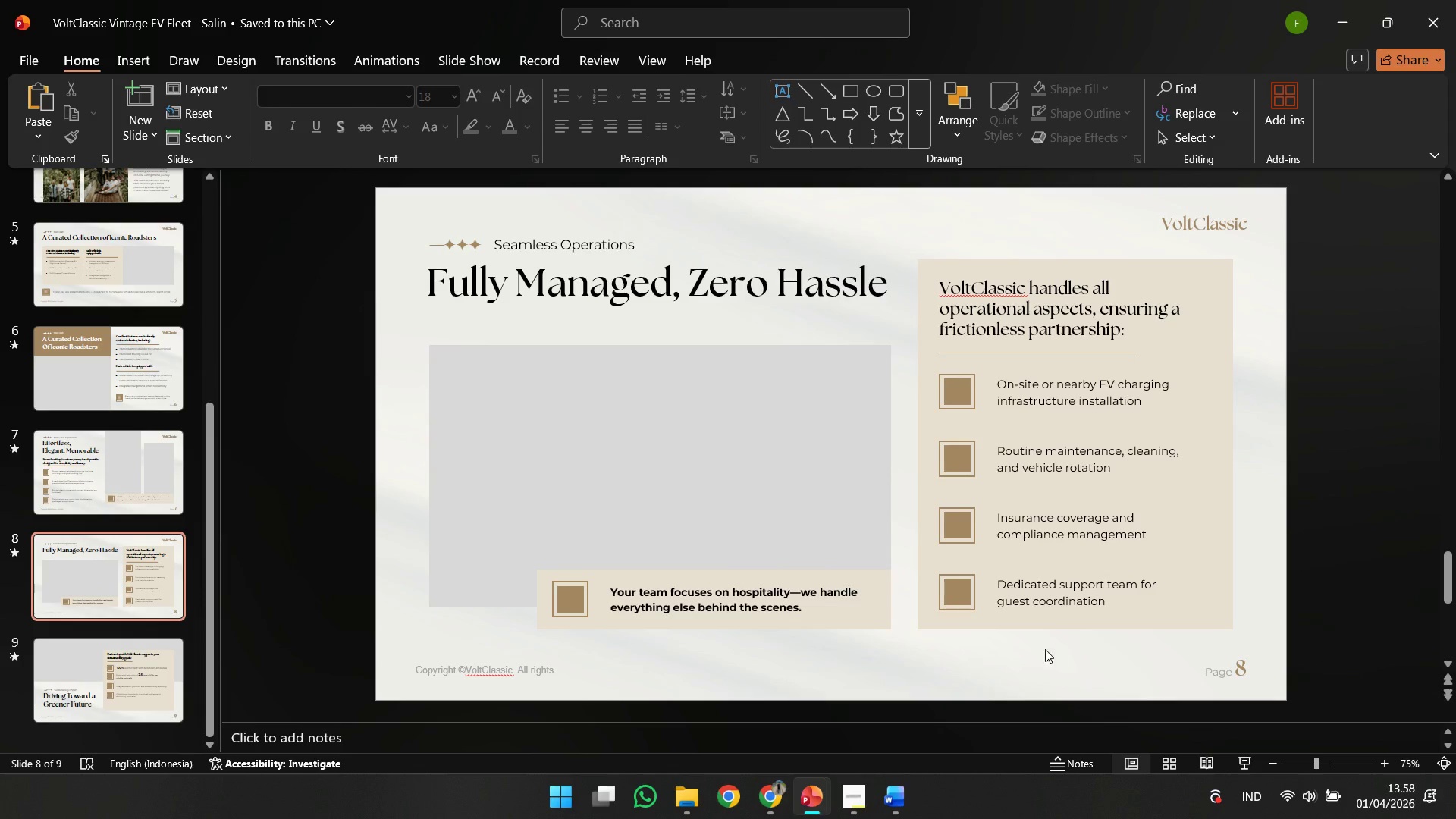 
key(Control+Z)
 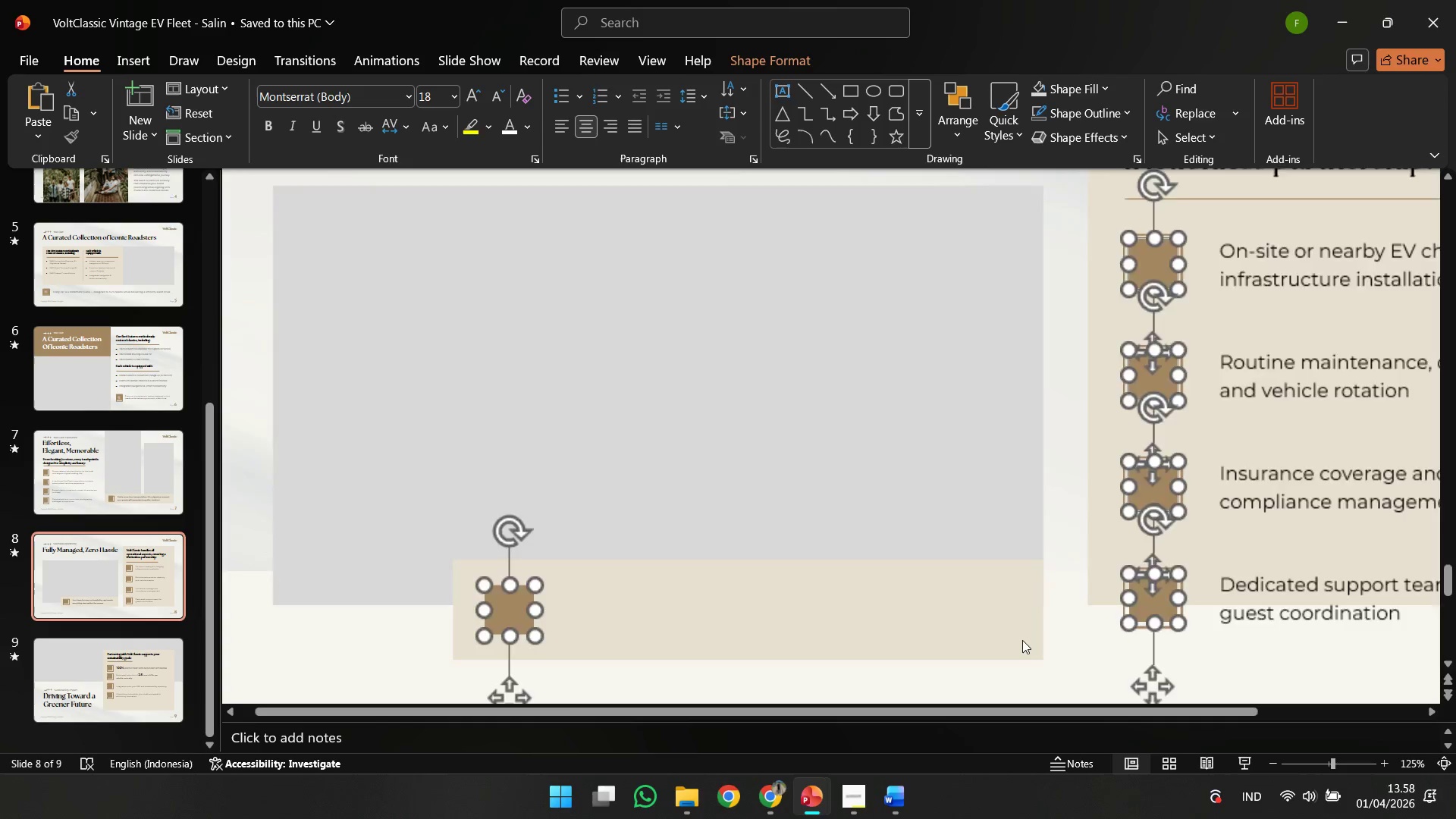 
scroll: coordinate [1022, 640], scroll_direction: up, amount: 7.0
 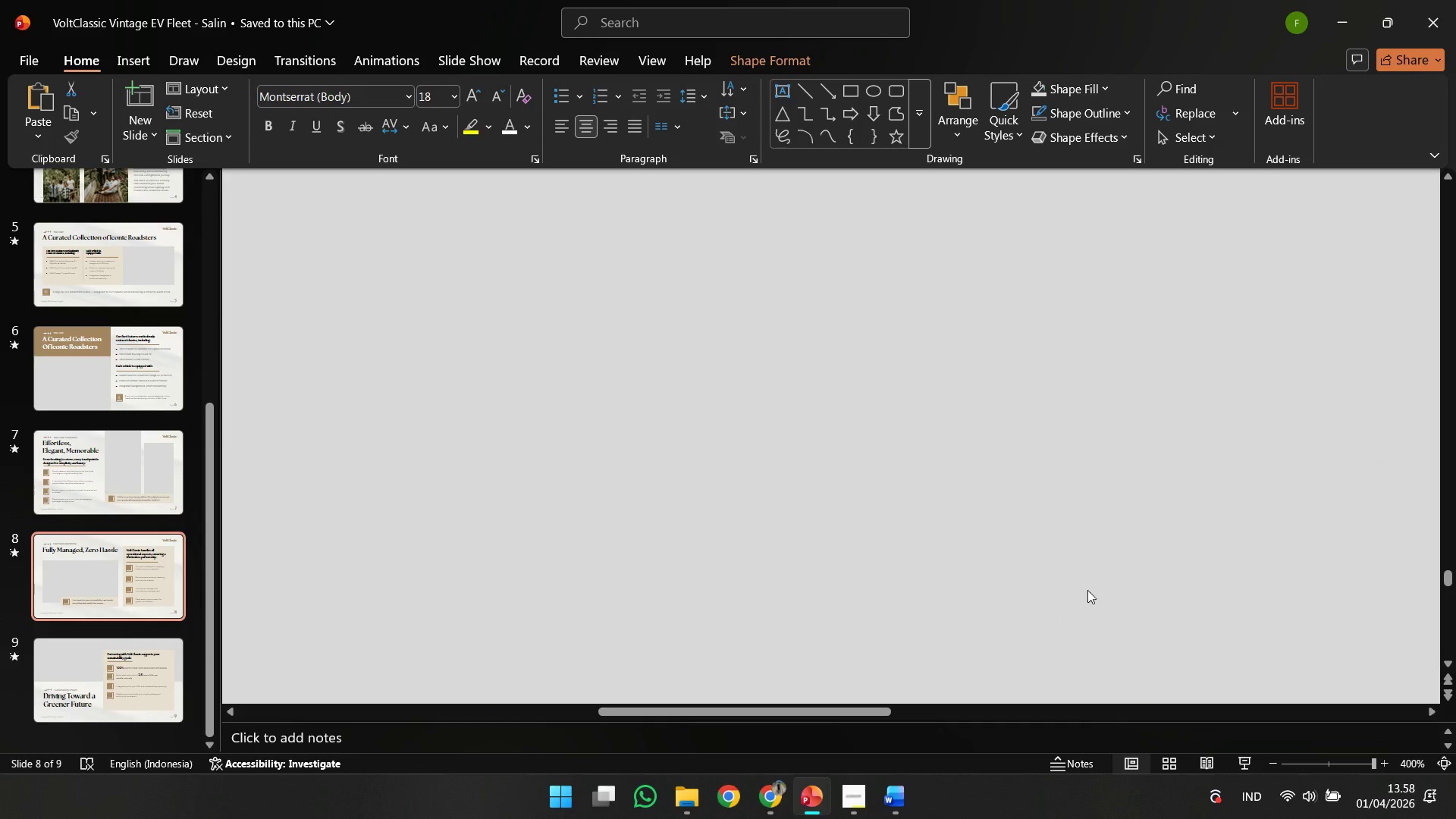 
hold_key(key=ControlLeft, duration=0.39)
scroll: coordinate [1172, 526], scroll_direction: down, amount: 54.0
 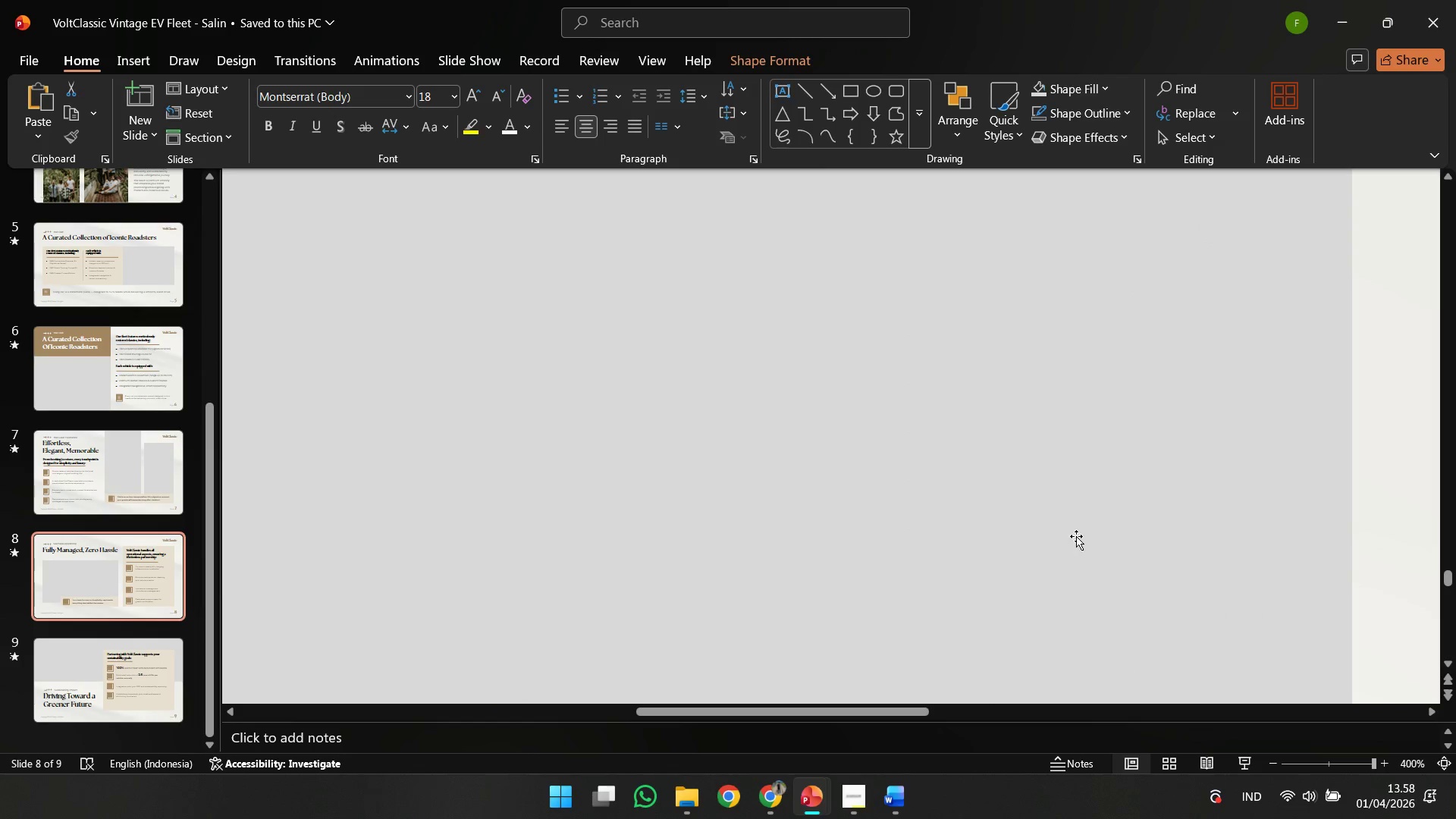 
hold_key(key=ControlLeft, duration=1.0)
 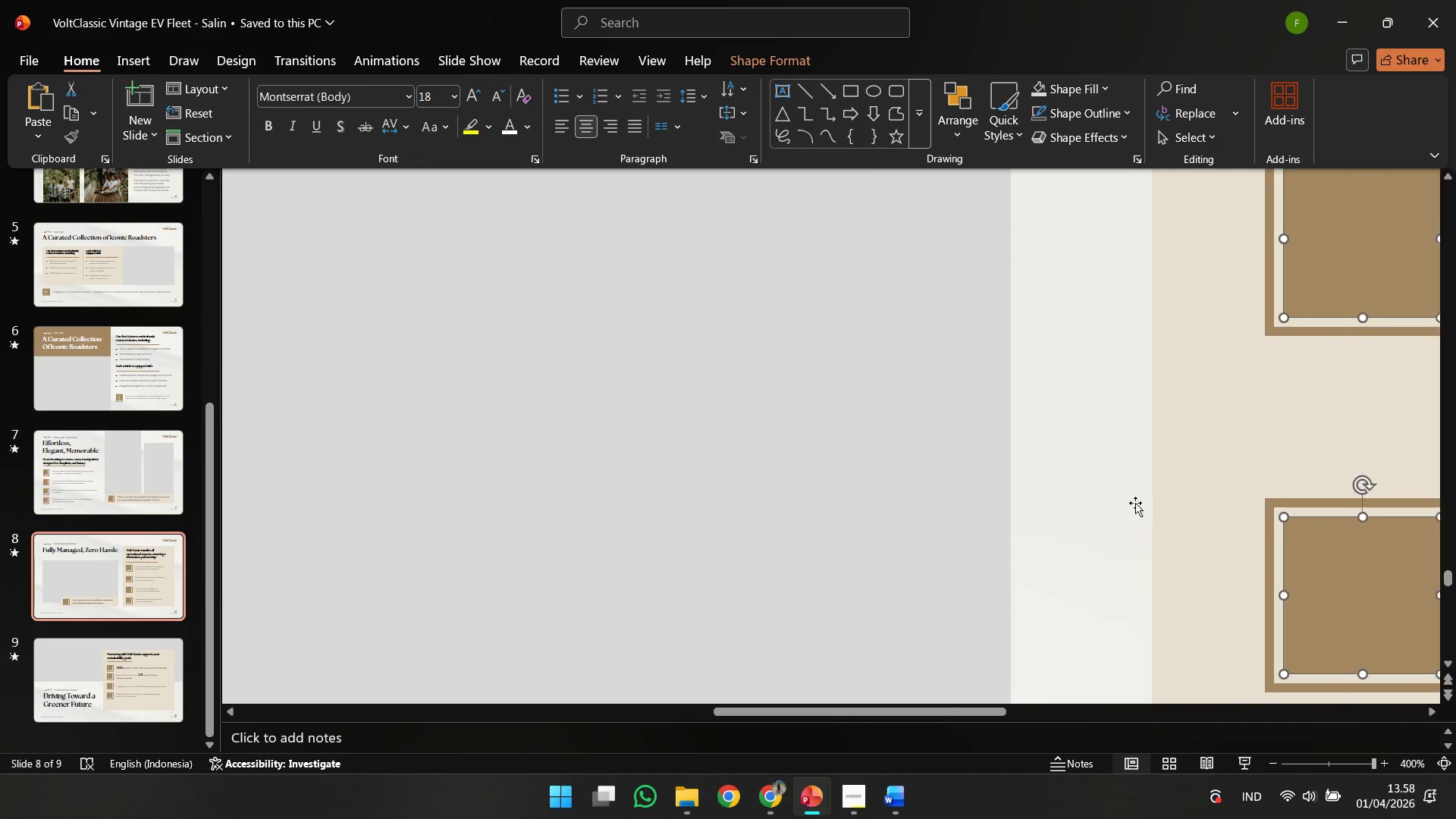 
hold_key(key=ControlLeft, duration=3.81)
 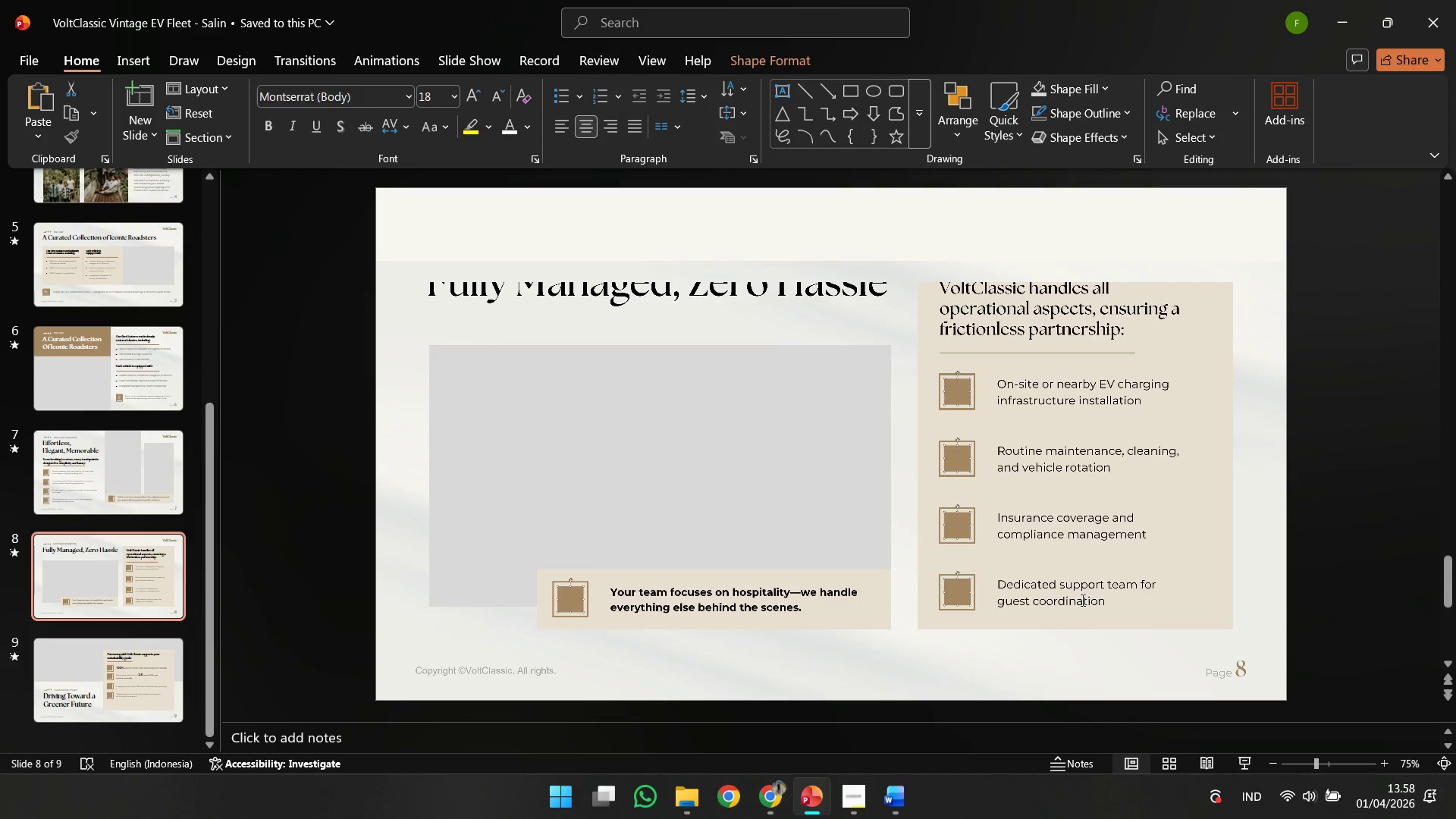 
hold_key(key=ShiftLeft, duration=1.84)
 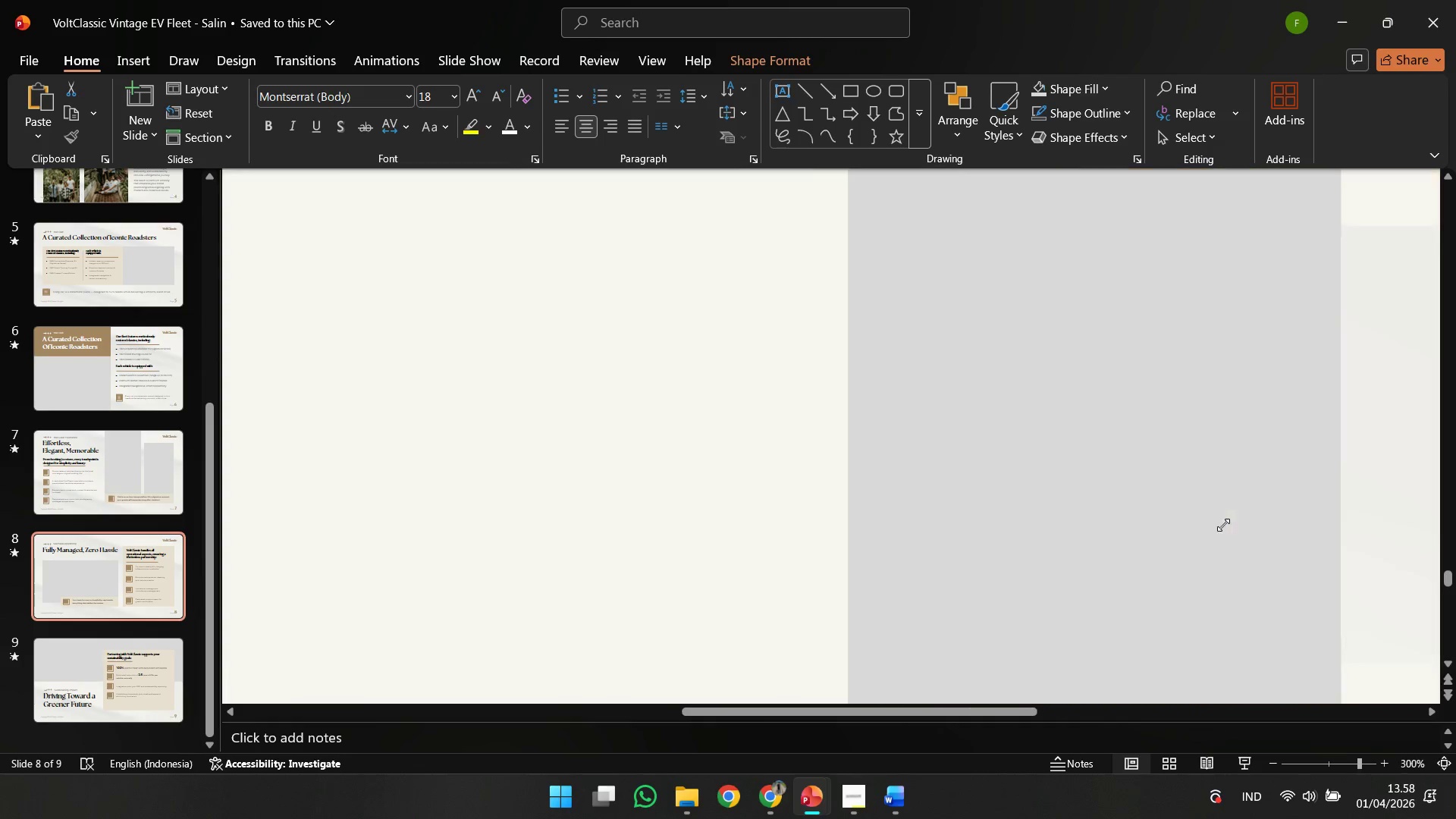 
scroll: coordinate [1138, 503], scroll_direction: down, amount: 38.0
 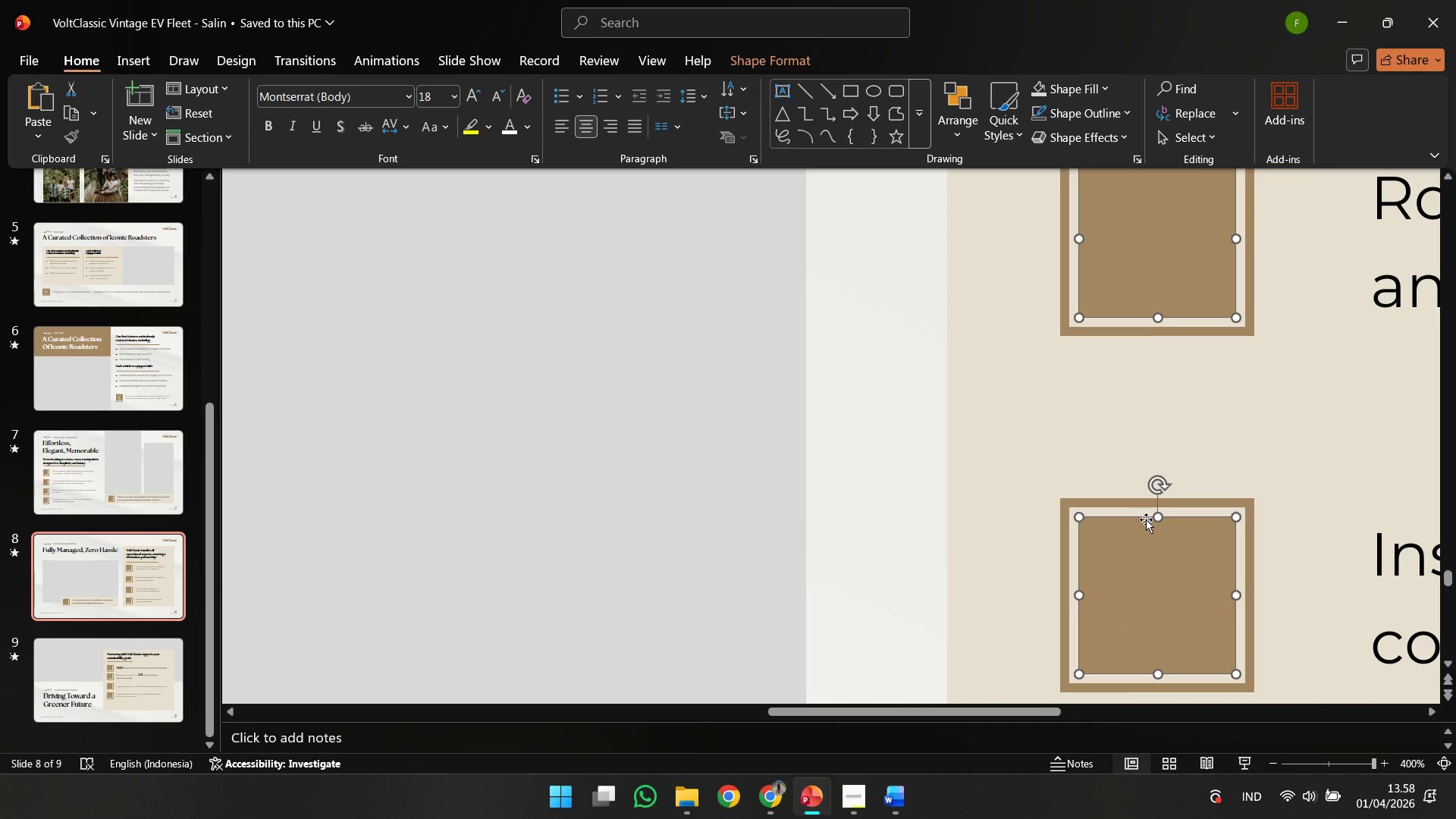 
left_click_drag(start_coordinate=[1232, 521], to_coordinate=[1227, 526])
 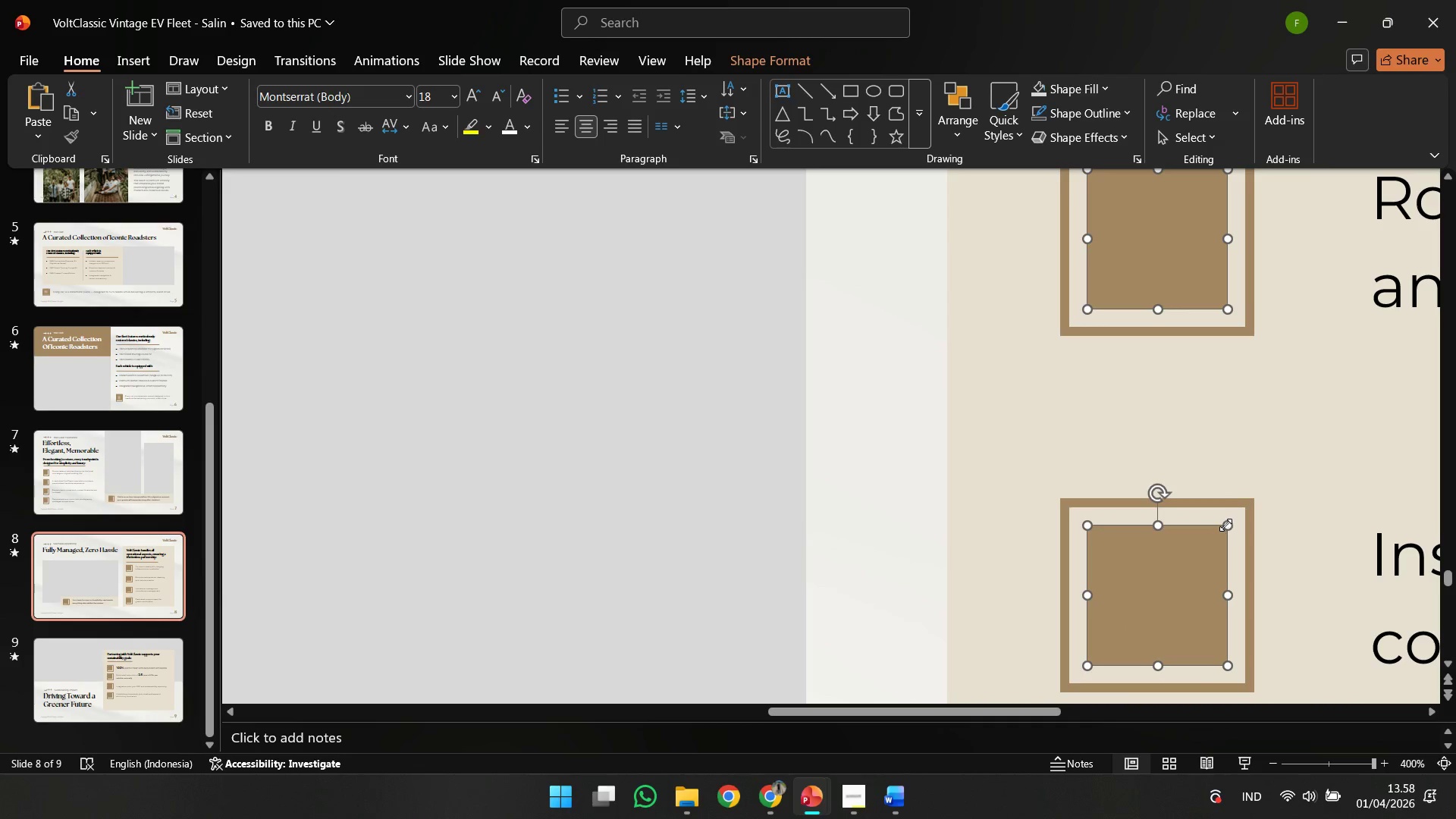 
scroll: coordinate [1189, 541], scroll_direction: down, amount: 8.0
 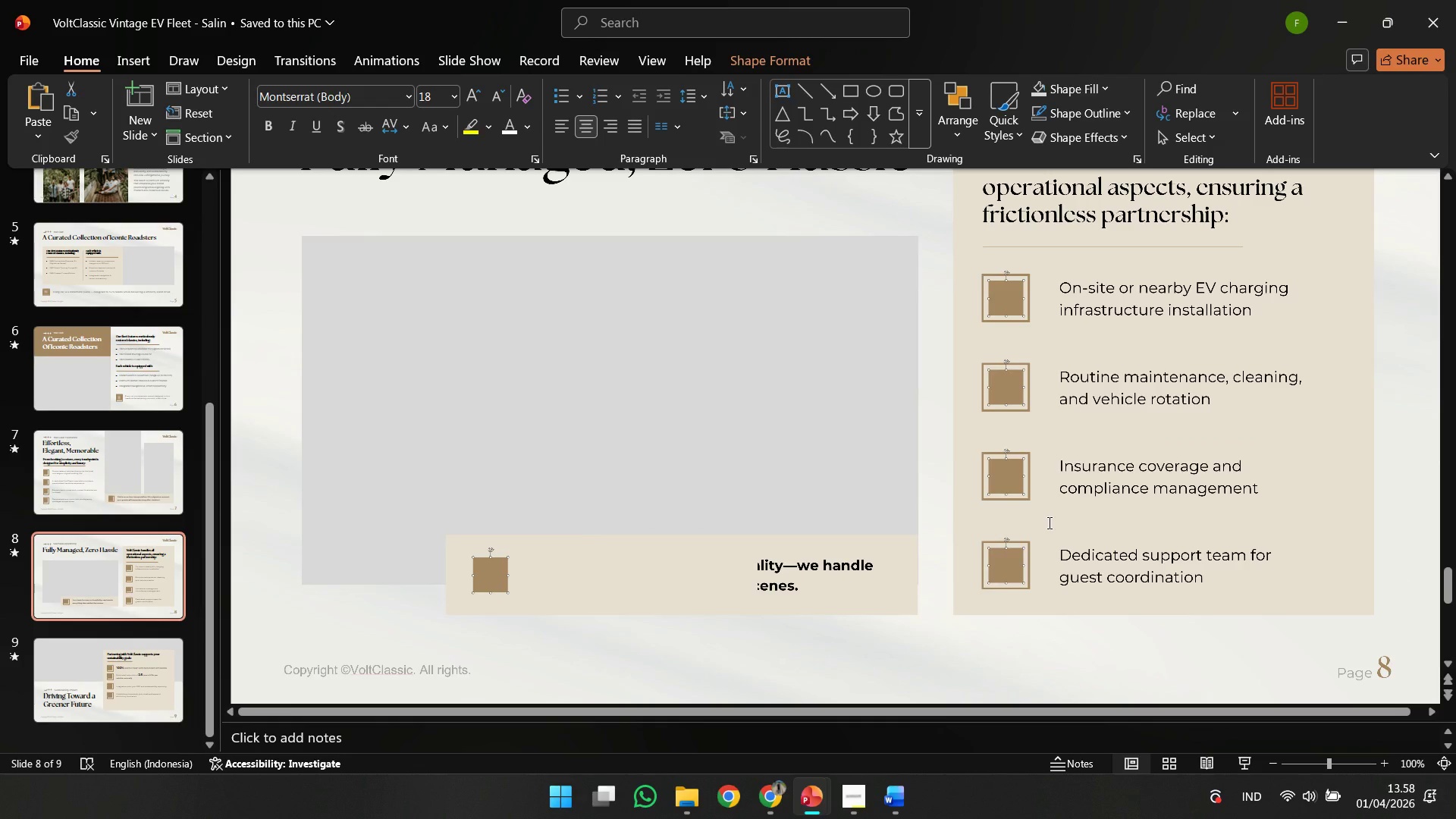 
left_click([1058, 651])
 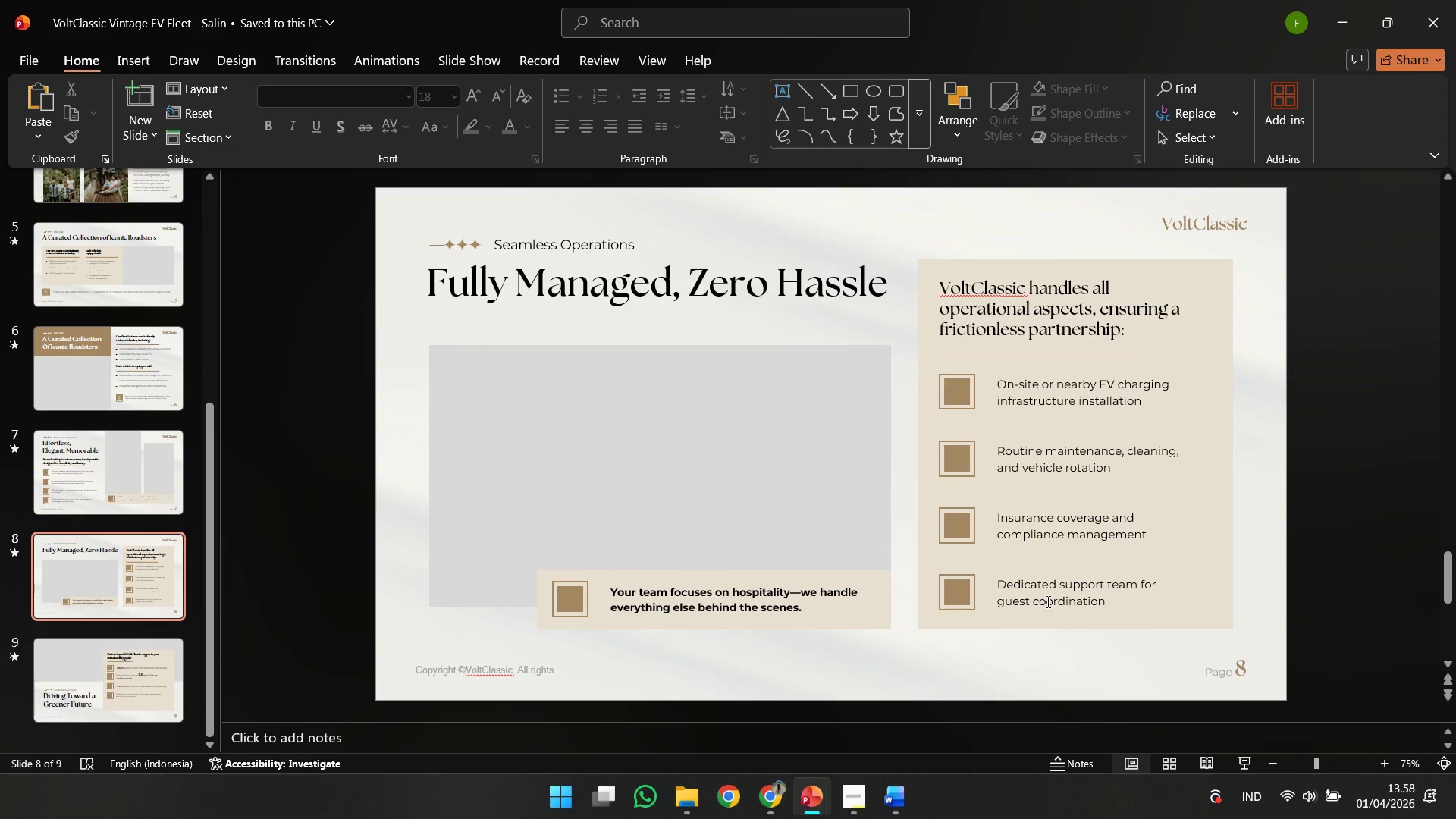 
key(Control+Z)
 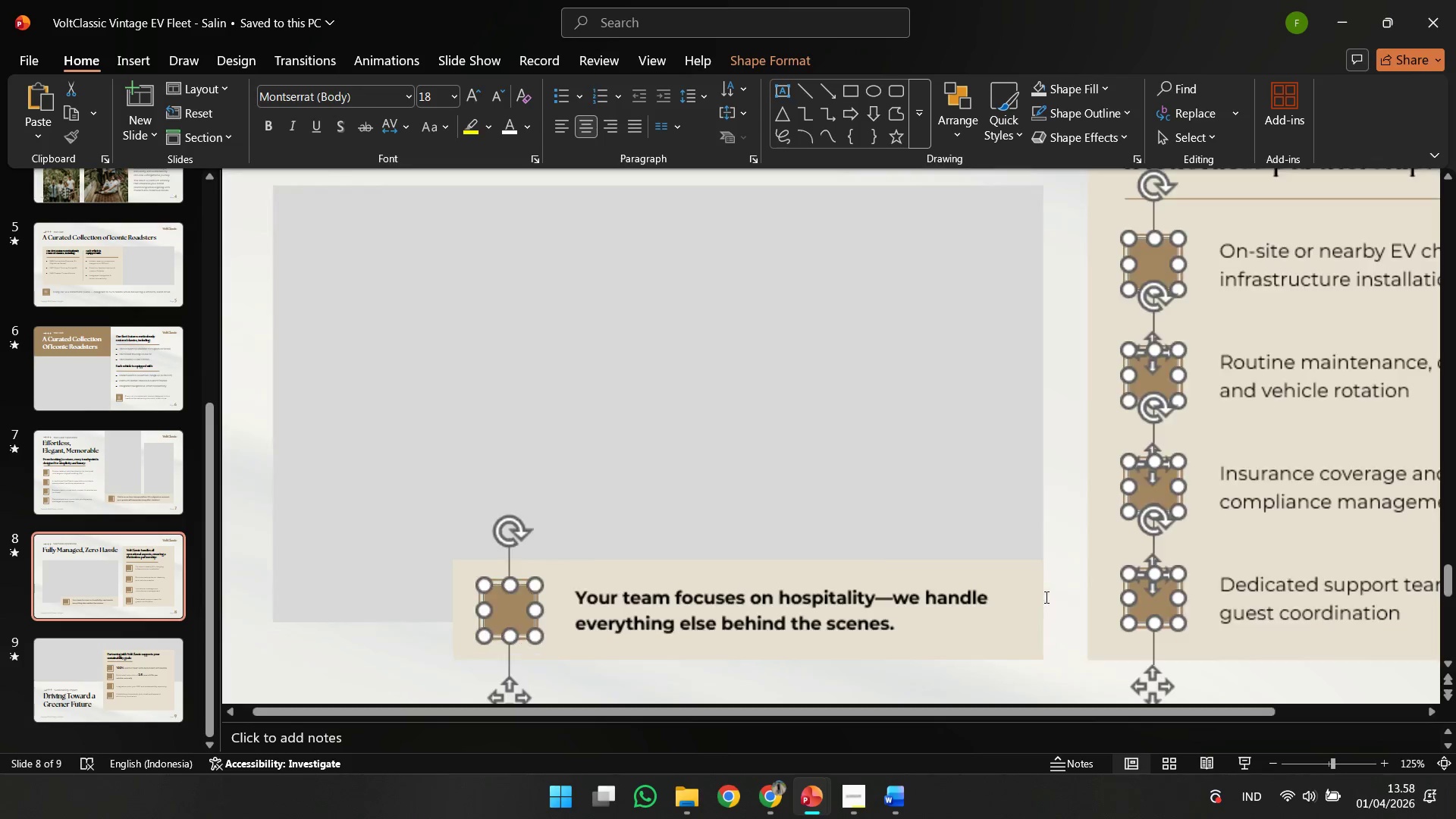 
scroll: coordinate [1045, 597], scroll_direction: up, amount: 7.0
 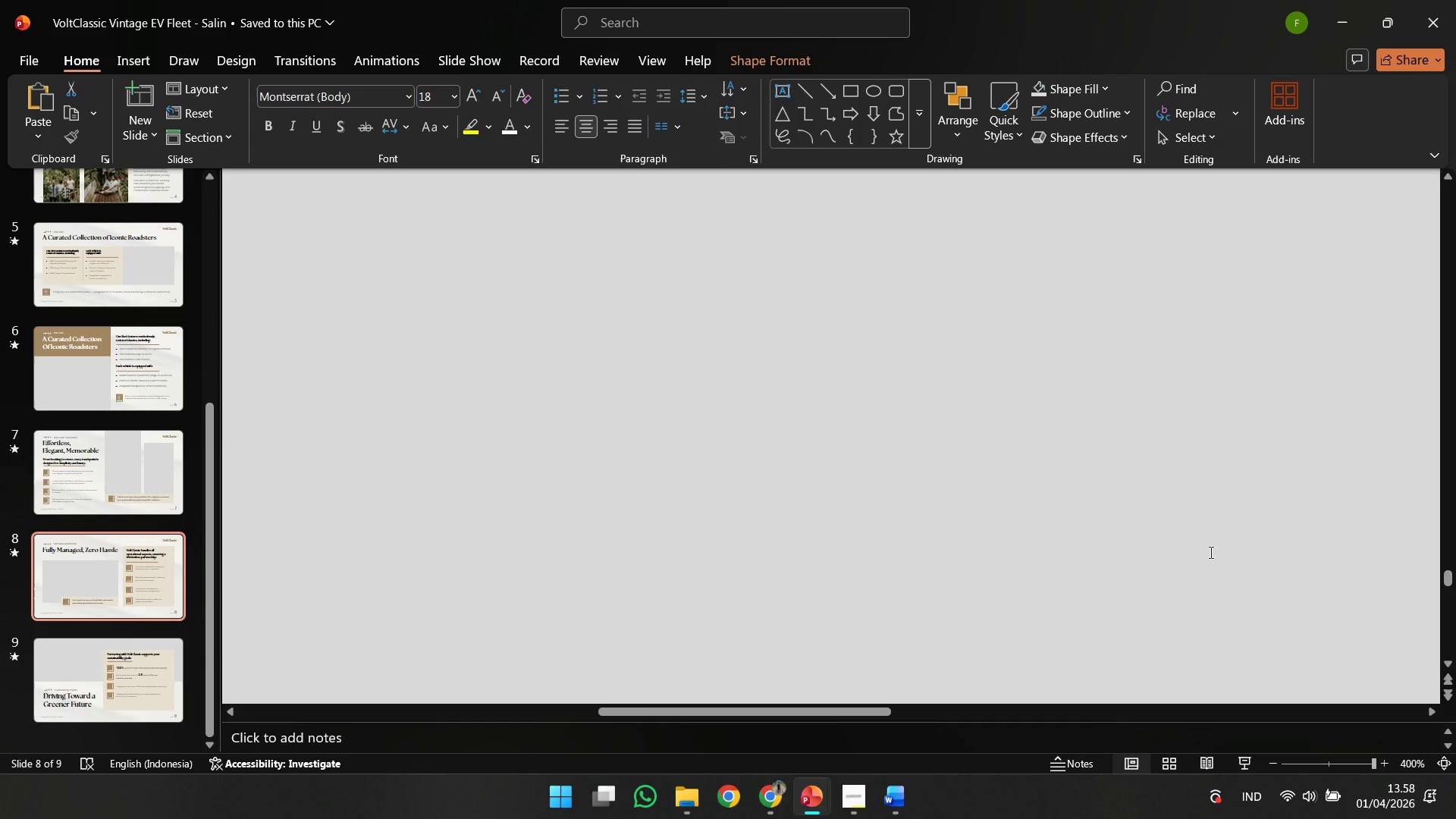 
hold_key(key=ControlLeft, duration=0.39)
scroll: coordinate [1211, 551], scroll_direction: down, amount: 46.0
 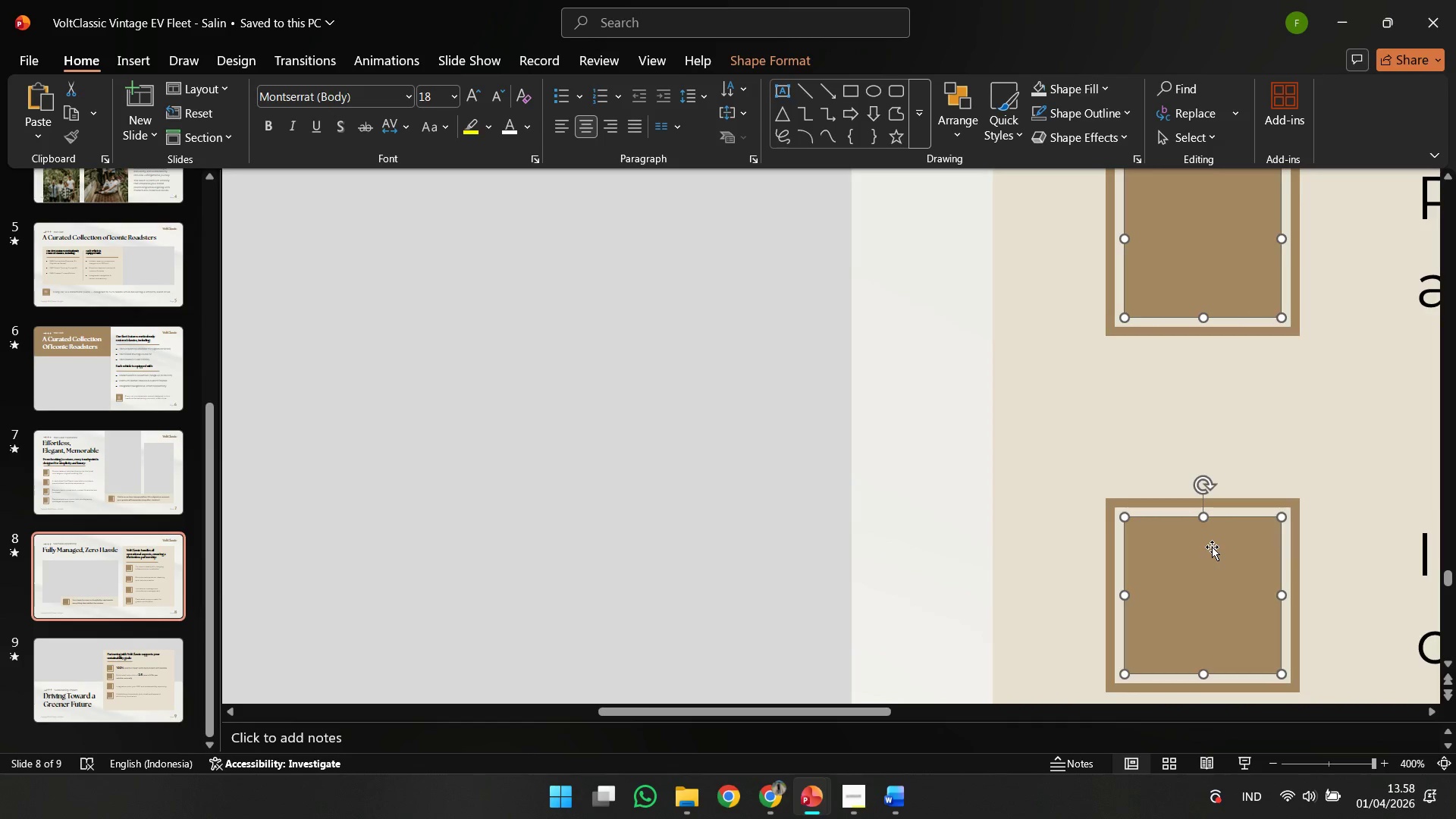 
hold_key(key=ControlLeft, duration=3.92)
 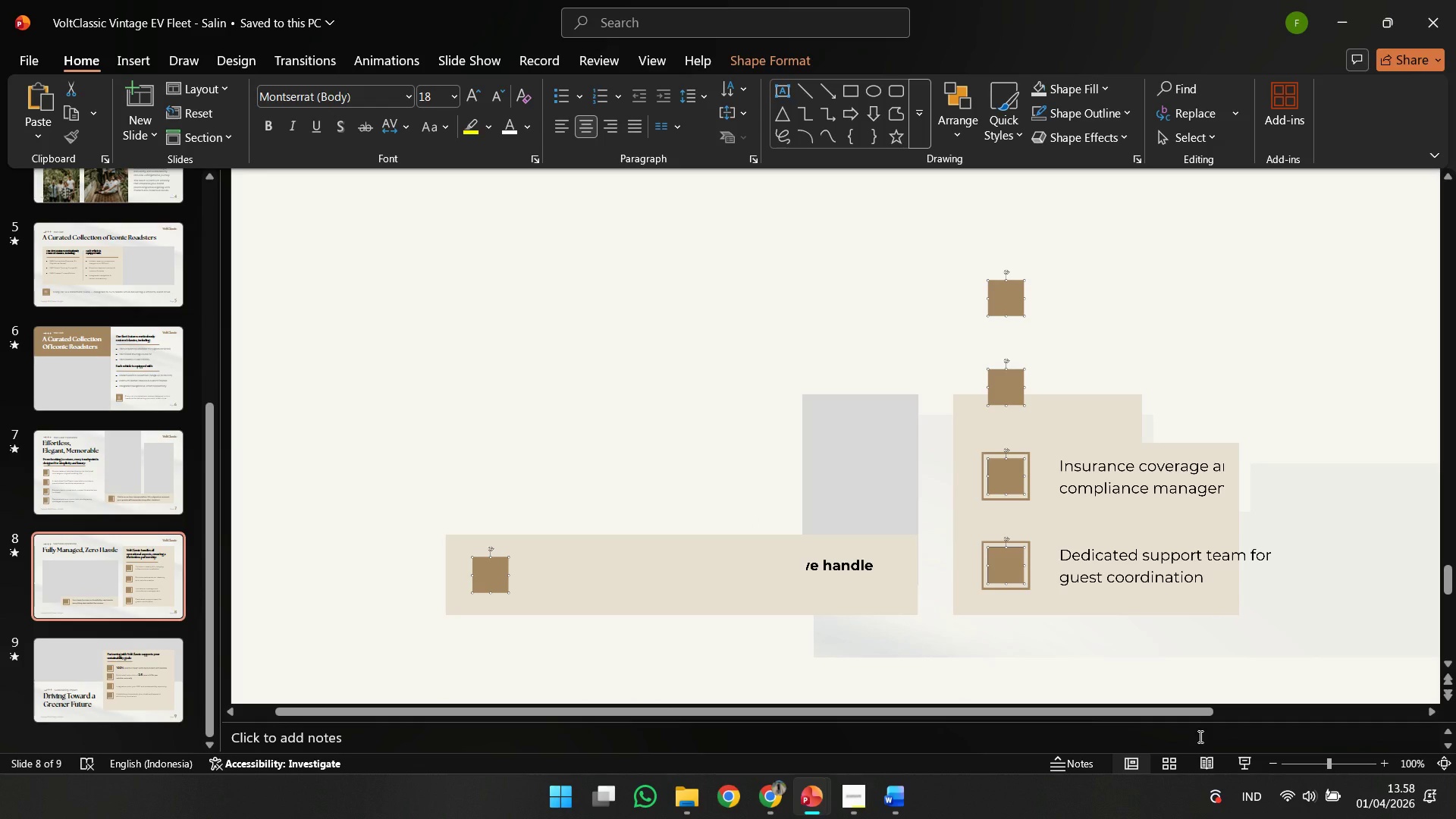 
scroll: coordinate [841, 526], scroll_direction: down, amount: 77.0
 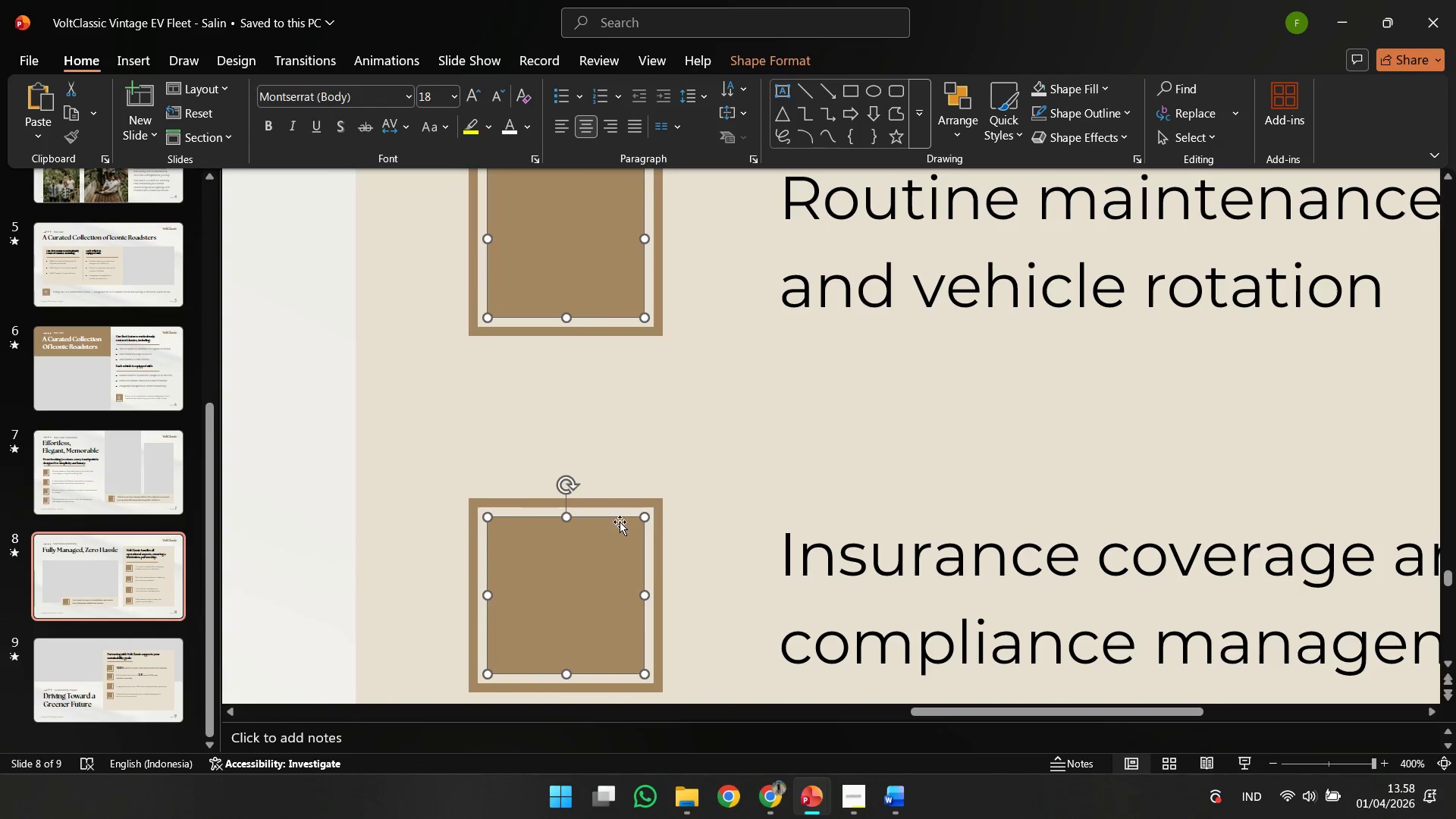 
hold_key(key=ShiftLeft, duration=3.08)
left_click_drag(start_coordinate=[642, 522], to_coordinate=[636, 523])
 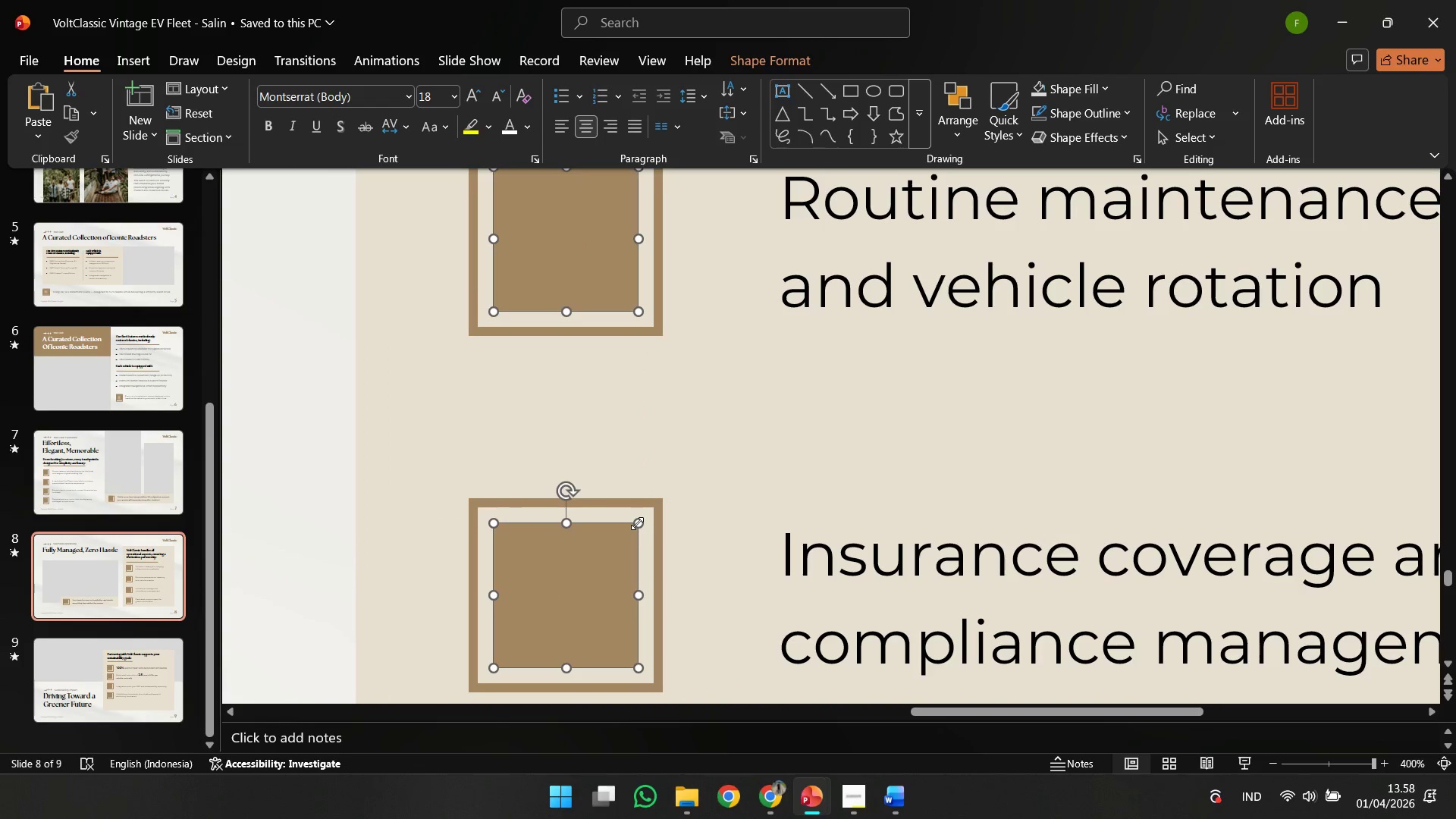 
scroll: coordinate [745, 510], scroll_direction: down, amount: 6.0
 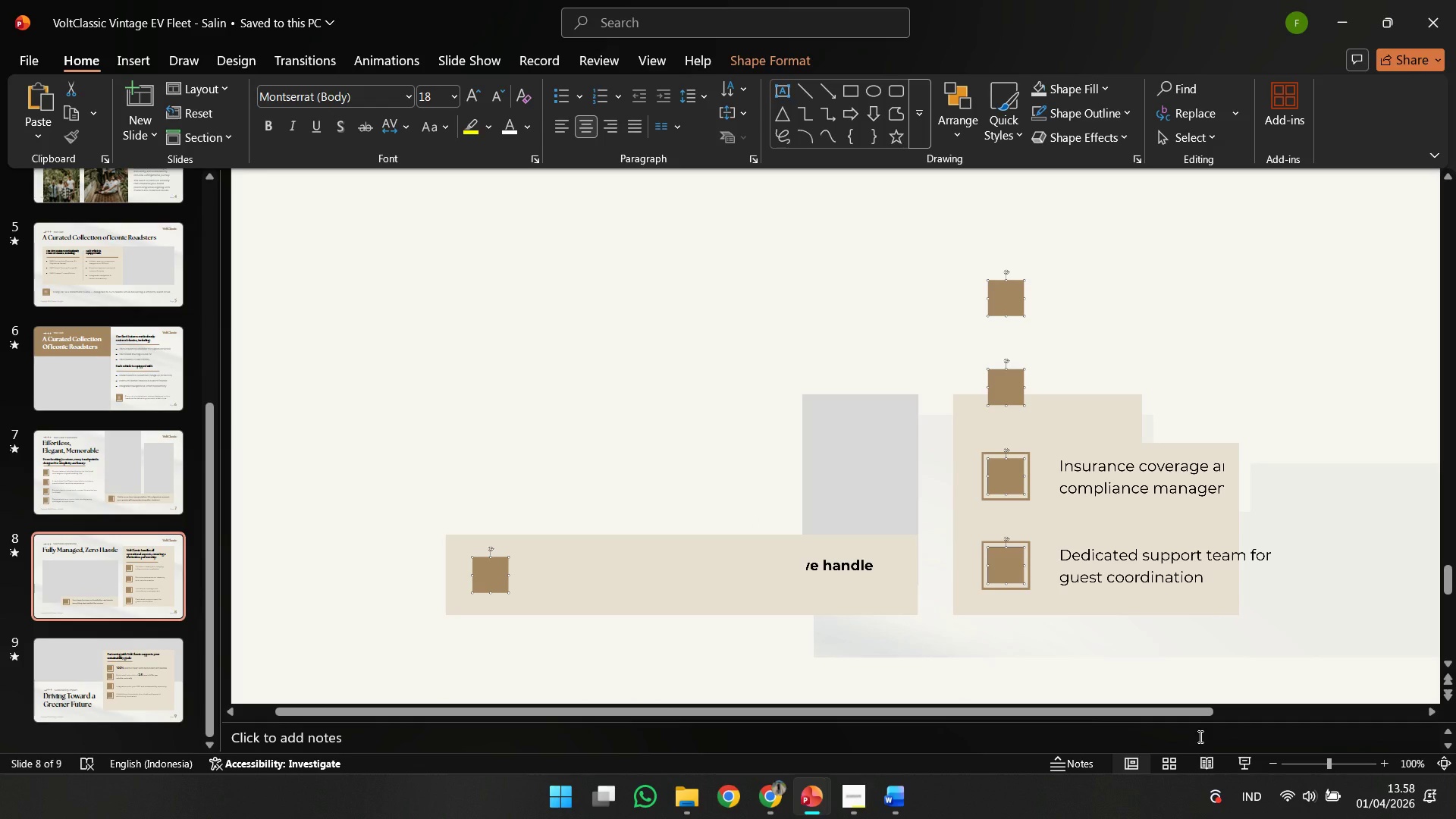 
left_click([1204, 757])
 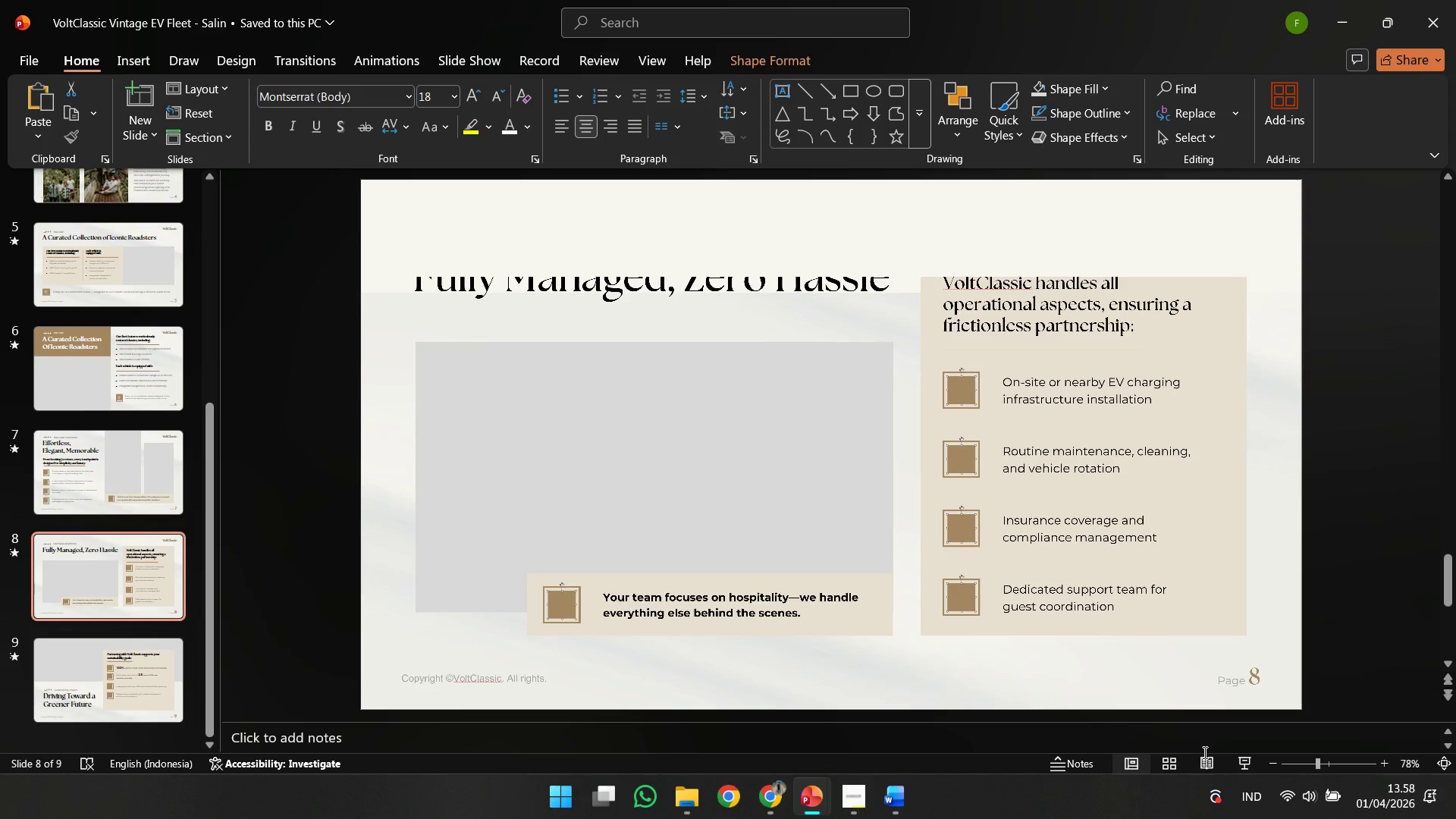 
left_click([1209, 767])
 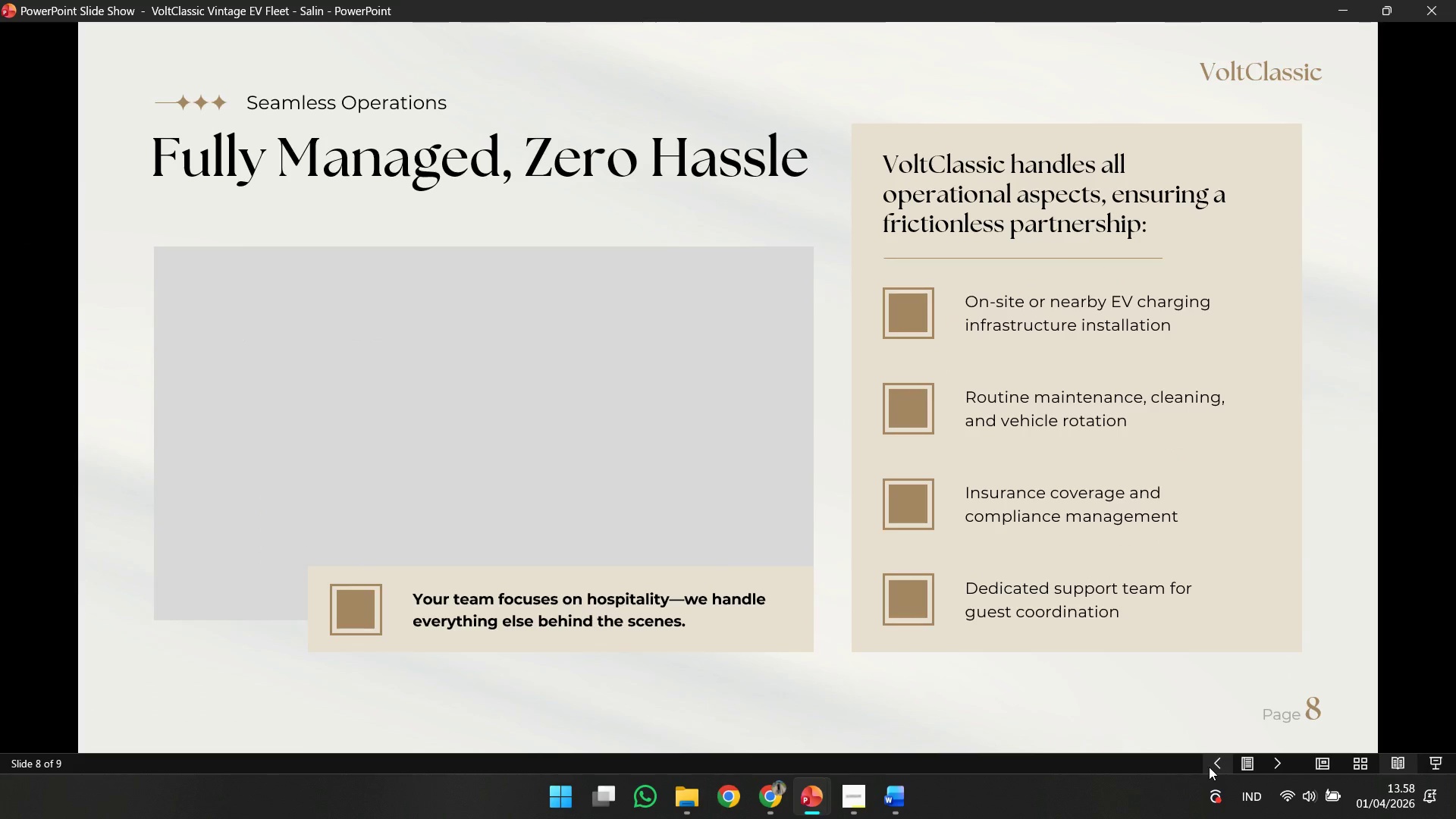 
key(ArrowLeft)
 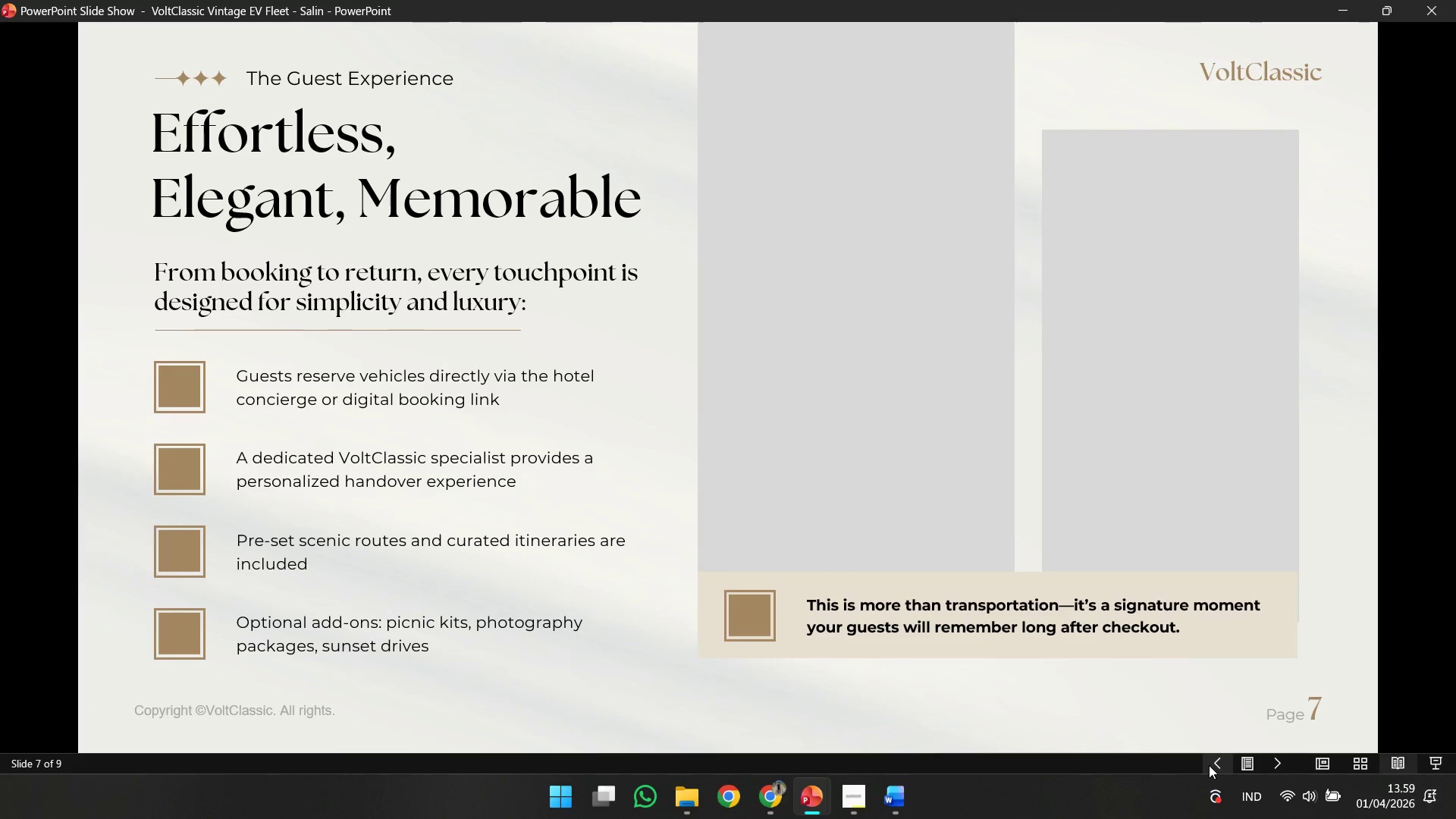 
key(ArrowLeft)
 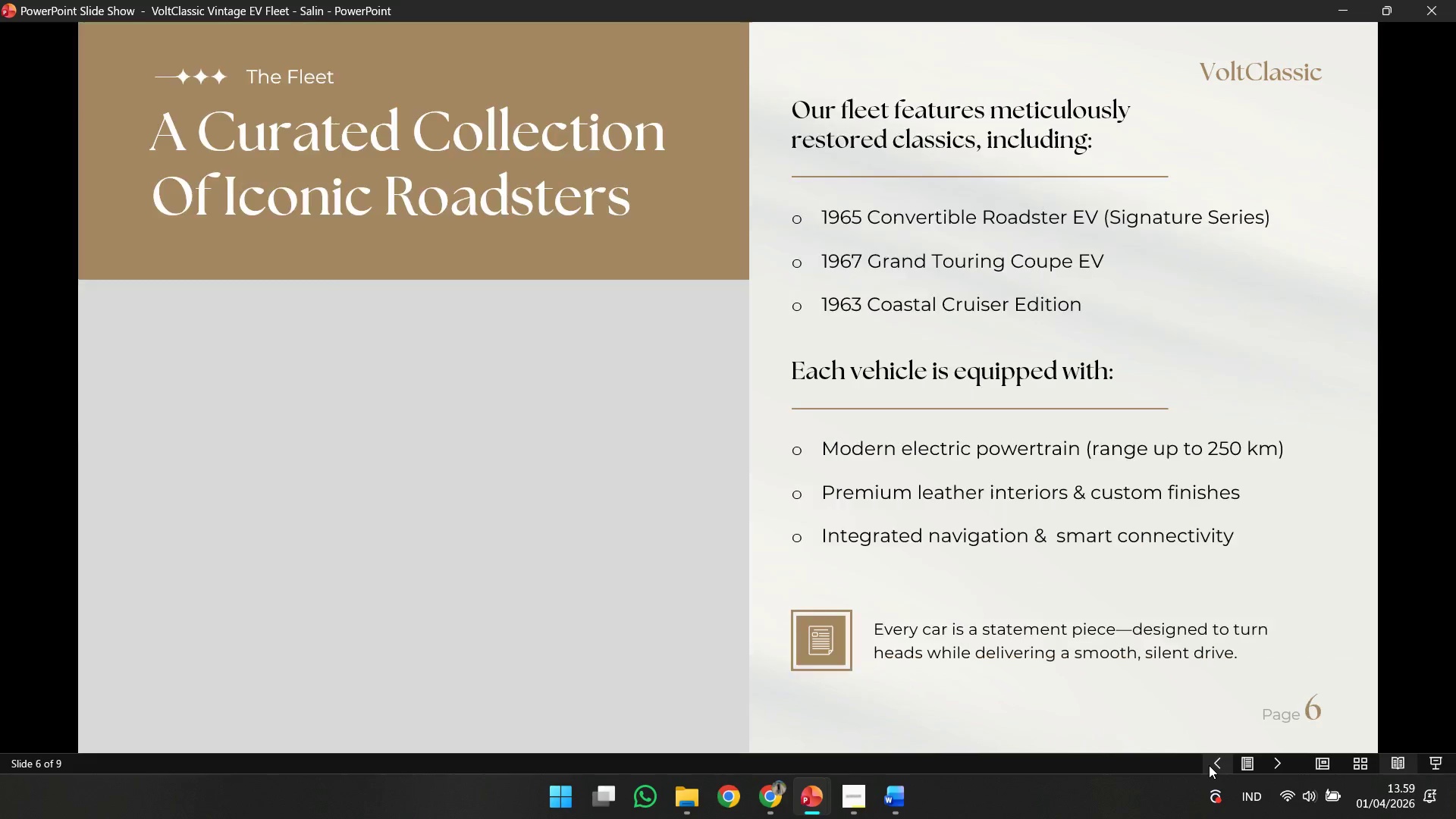 
key(ArrowLeft)
 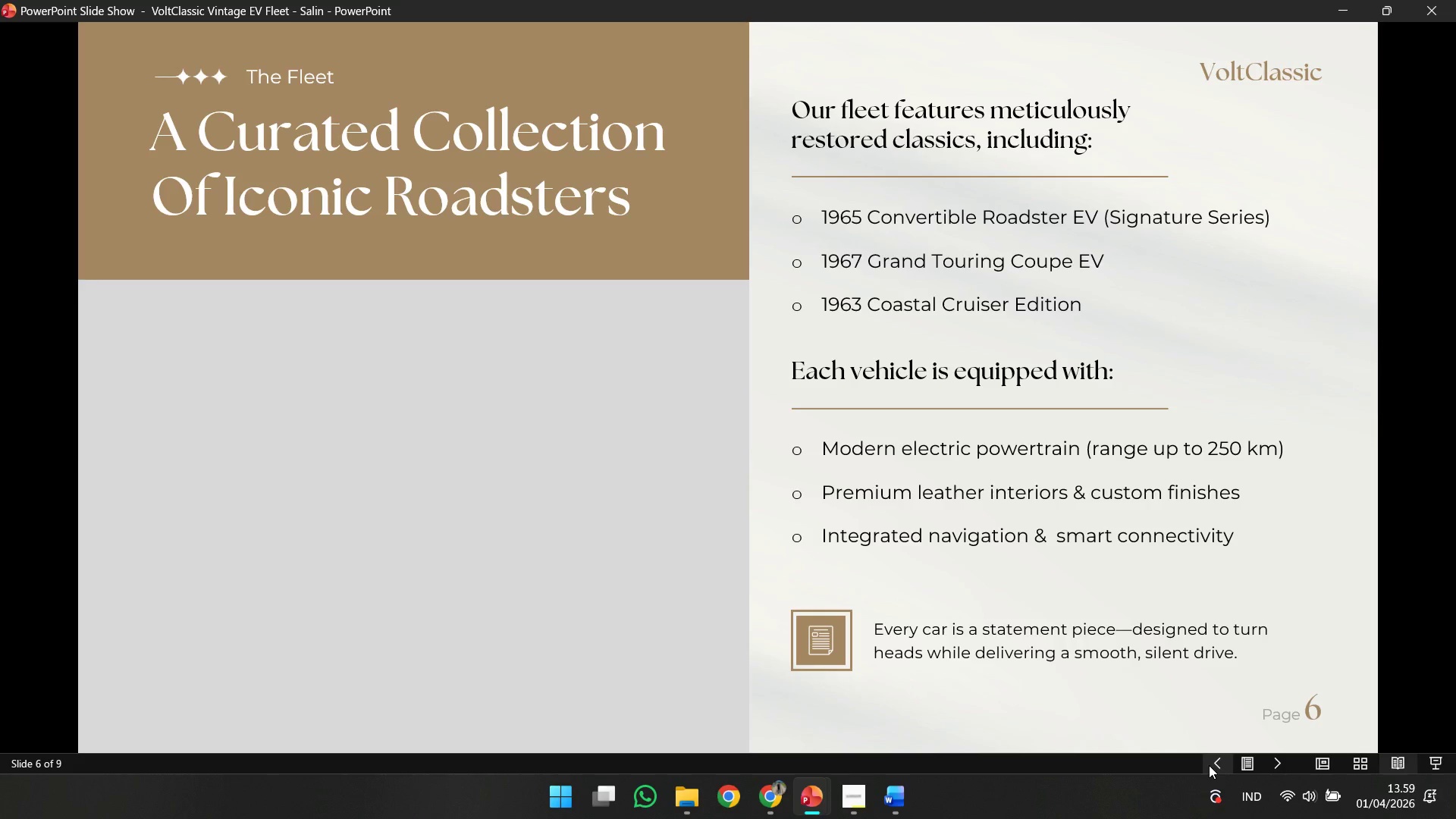 
key(ArrowLeft)
 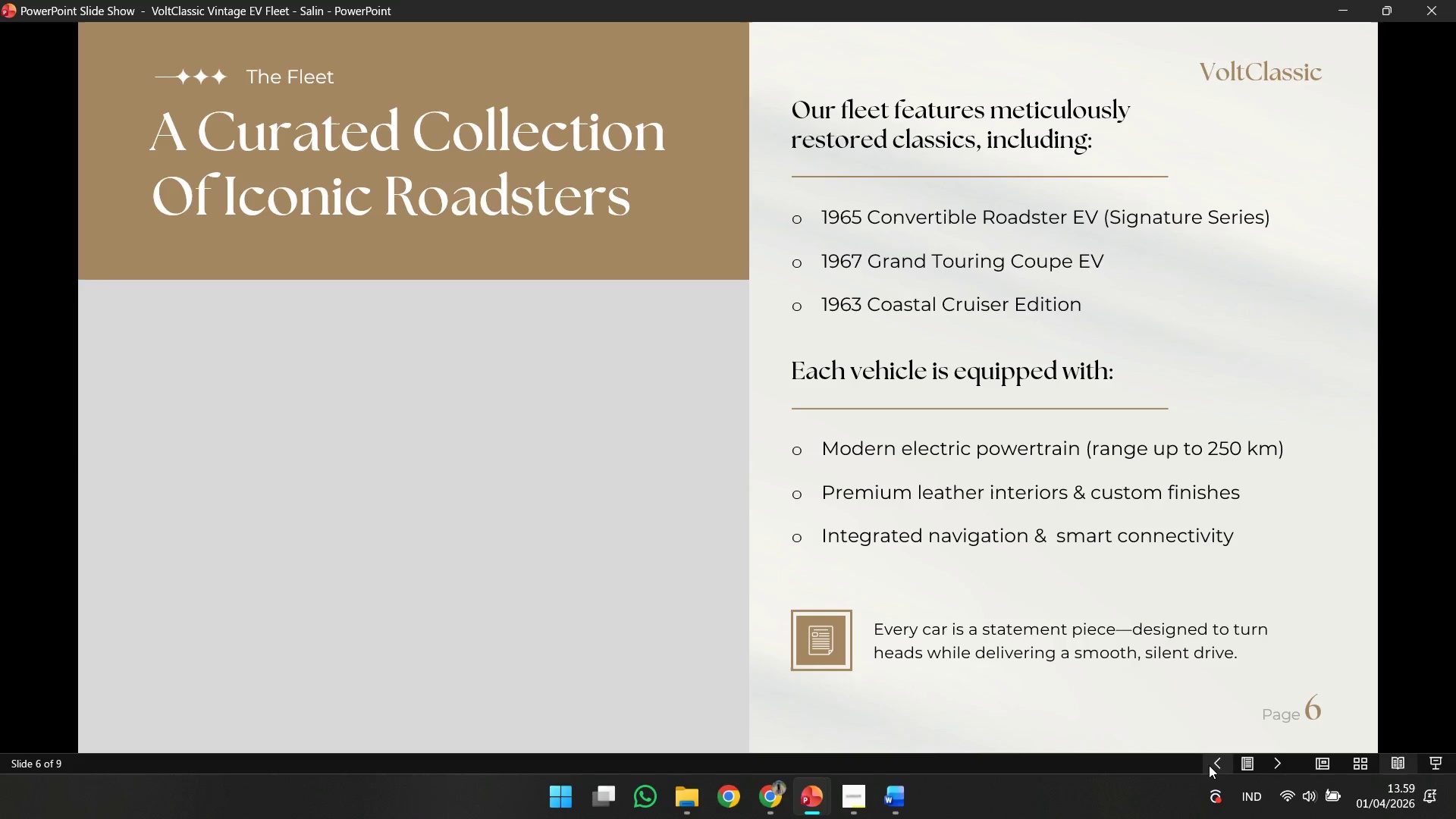 
key(ArrowRight)
 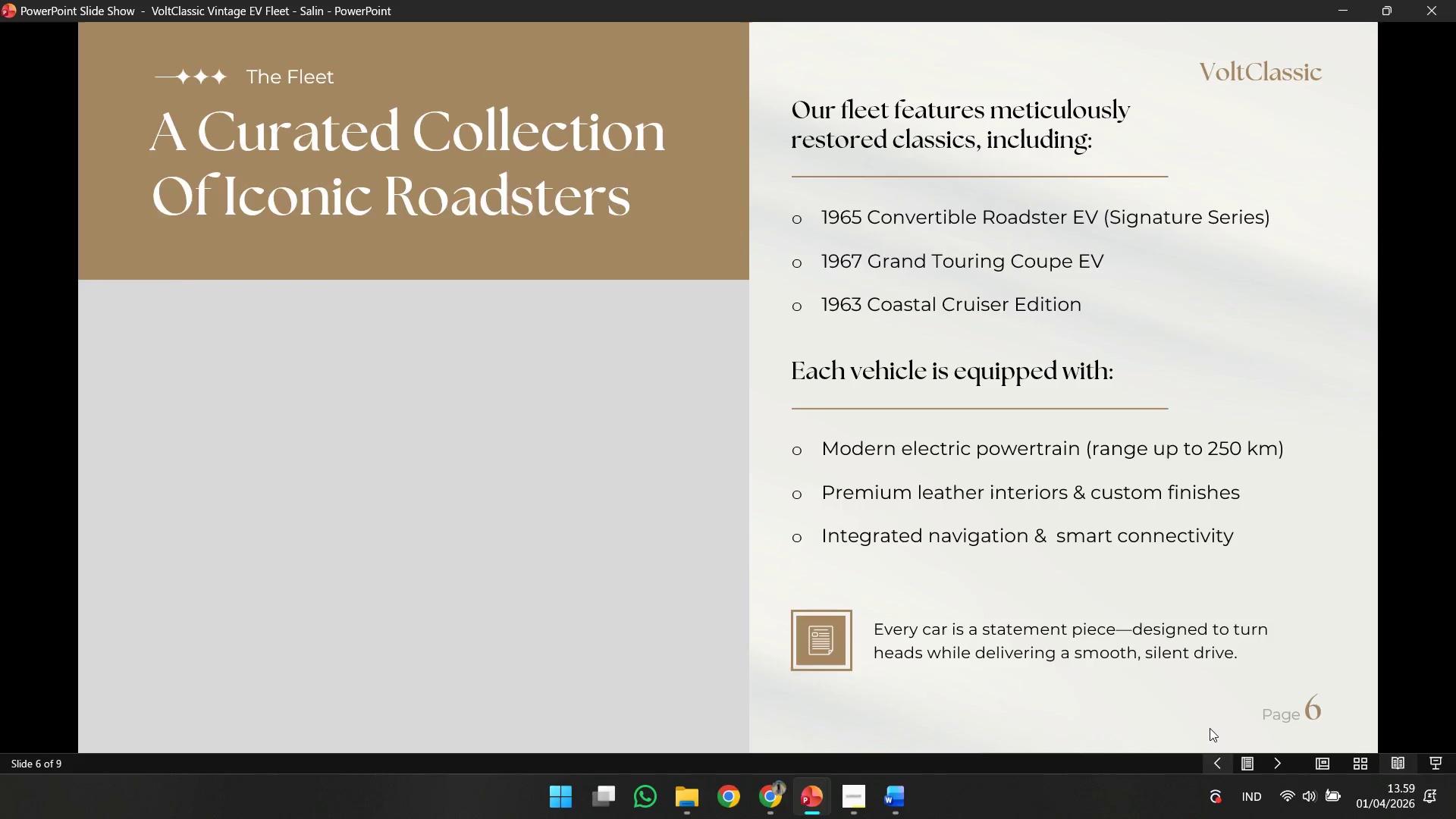 
key(ArrowRight)
 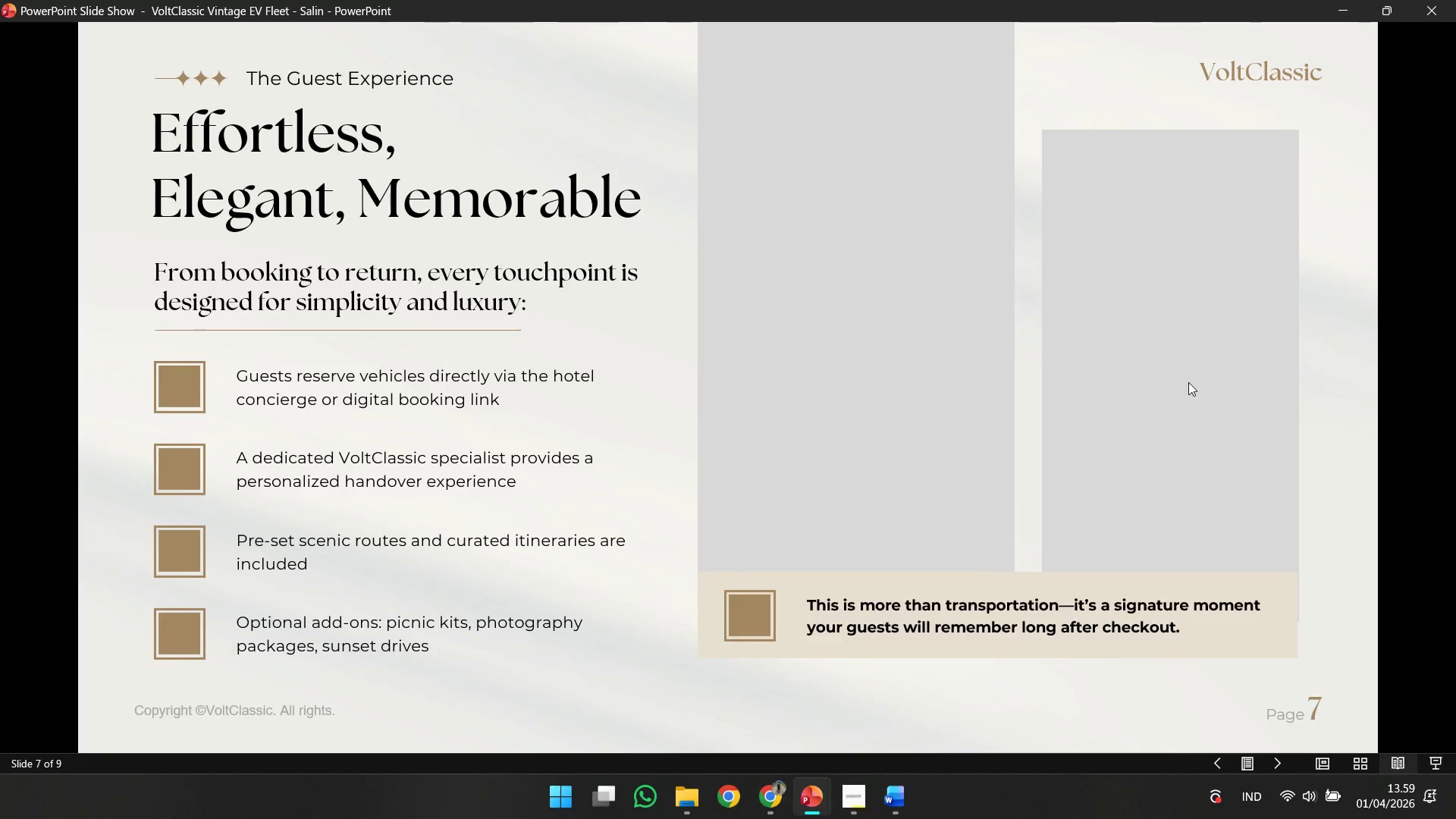 
key(ArrowRight)
 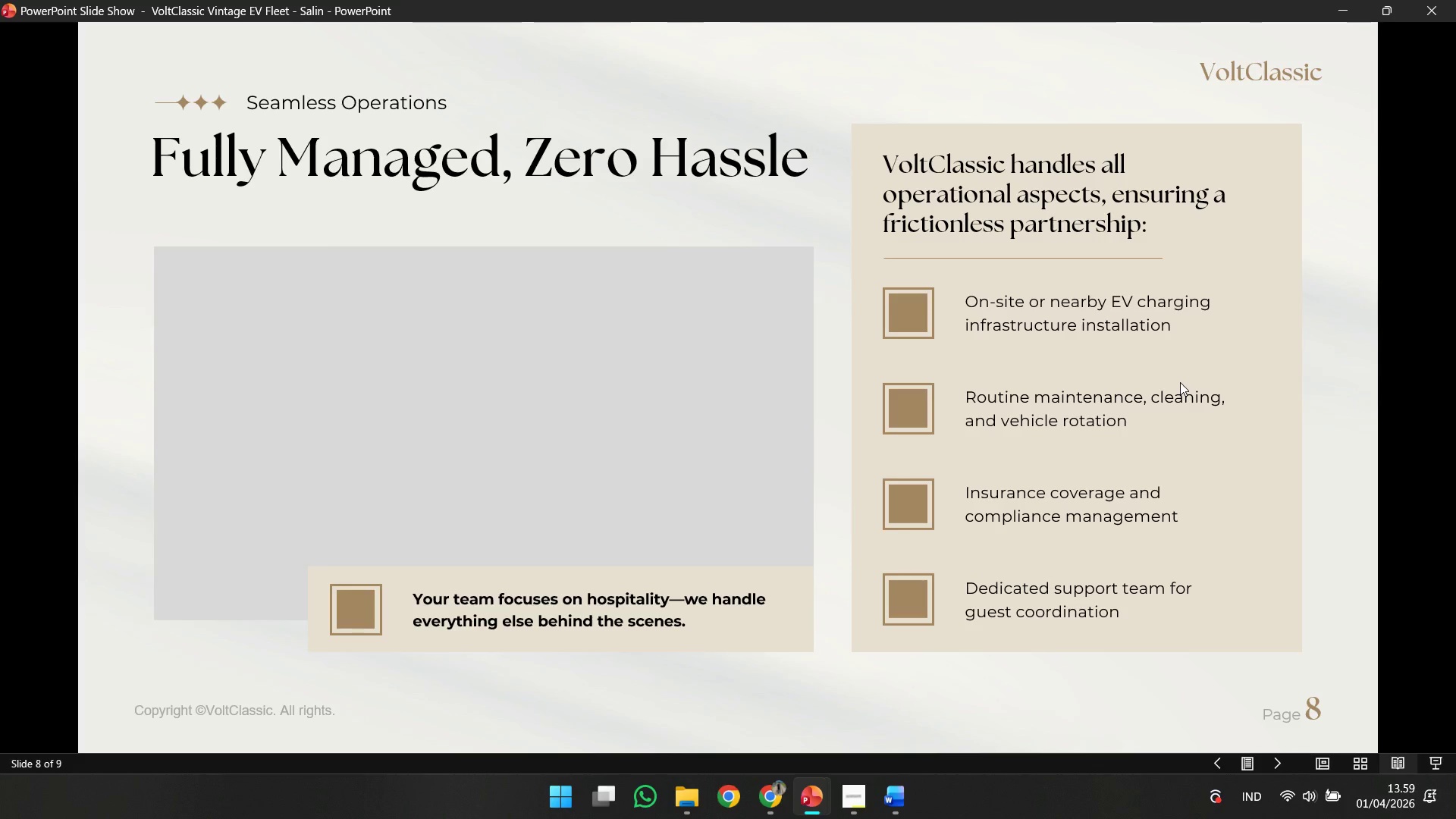 
key(Escape)
 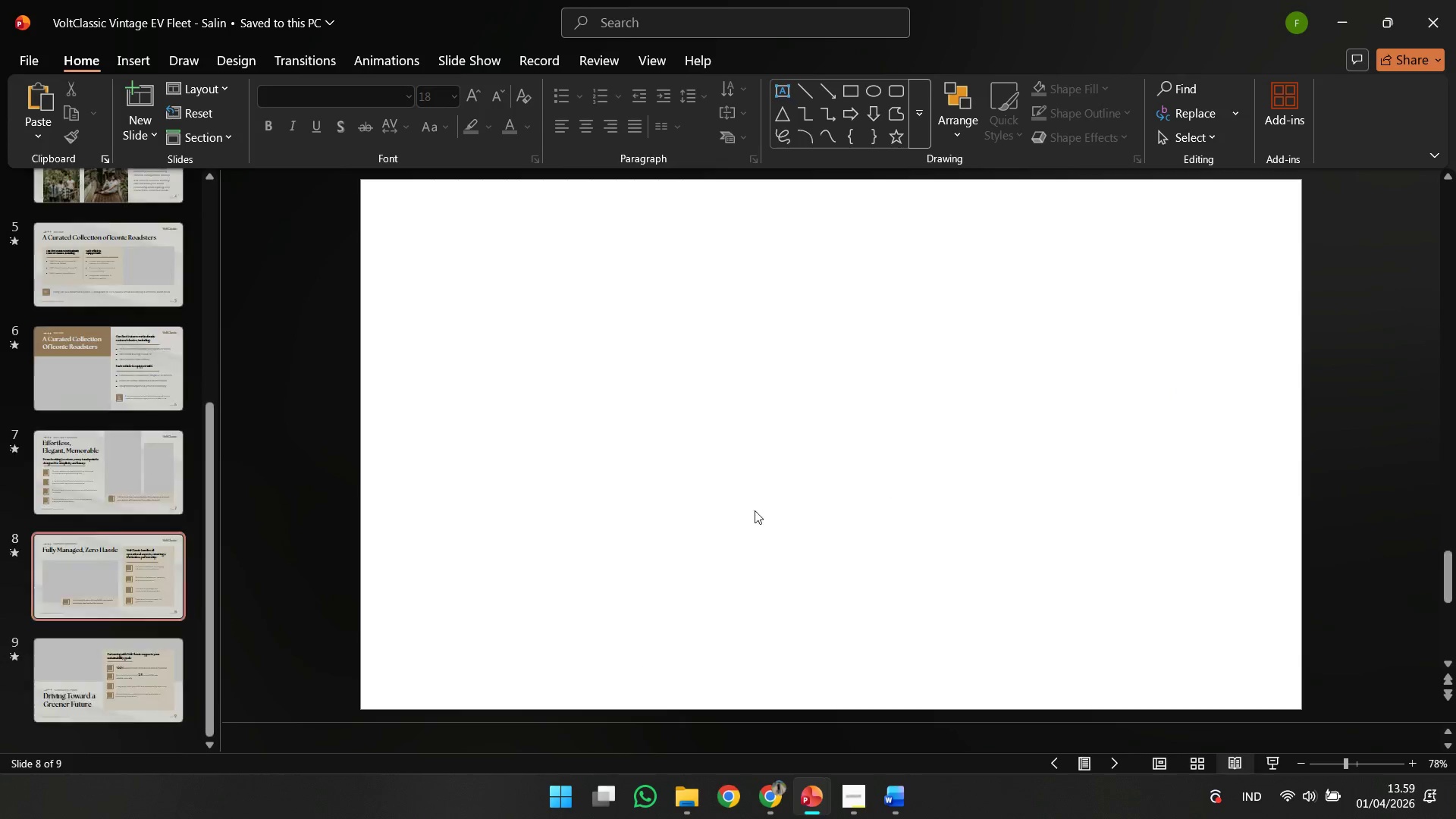 
scroll: coordinate [727, 516], scroll_direction: down, amount: 4.0
 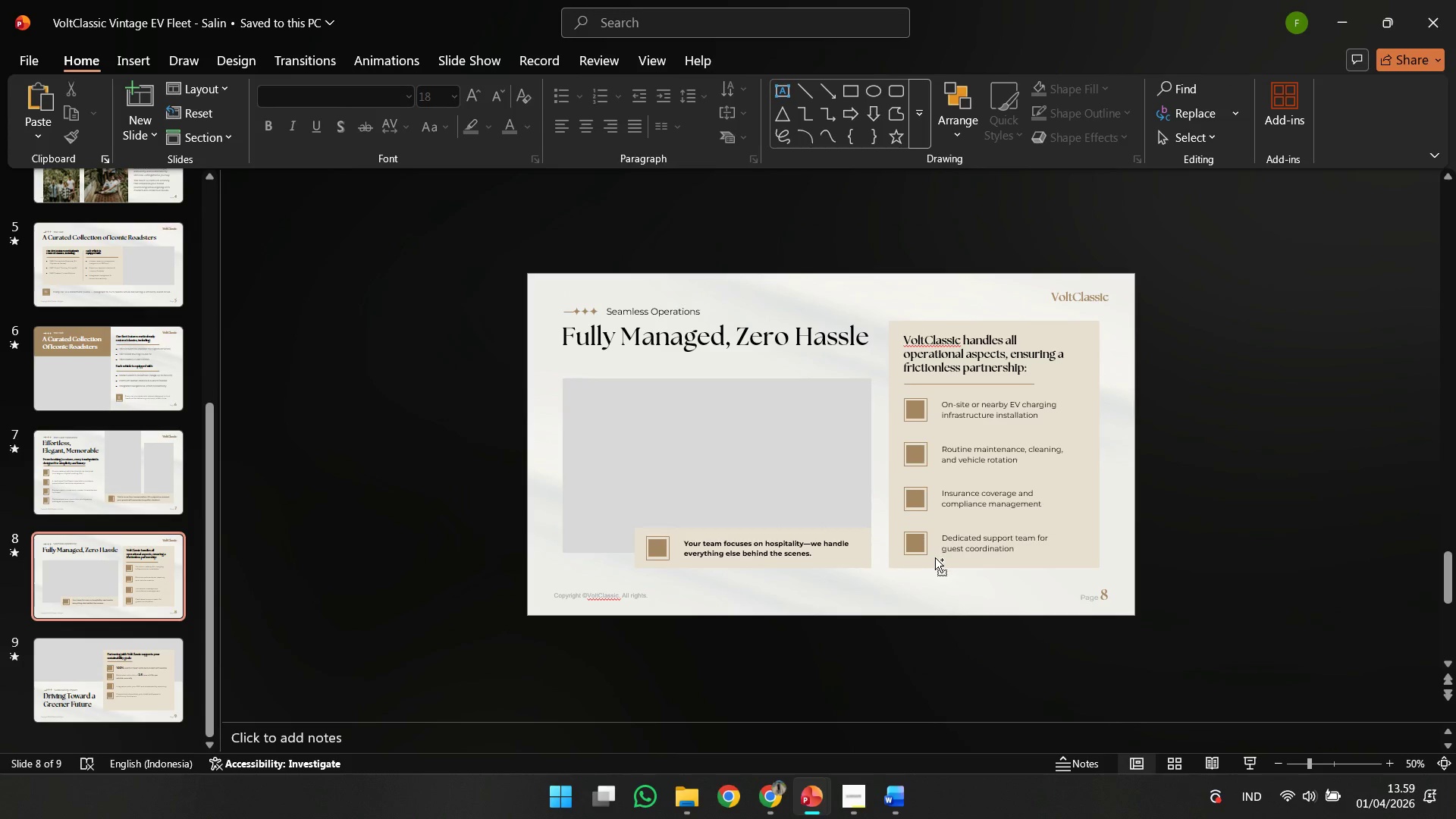 
key(Control+Z)
 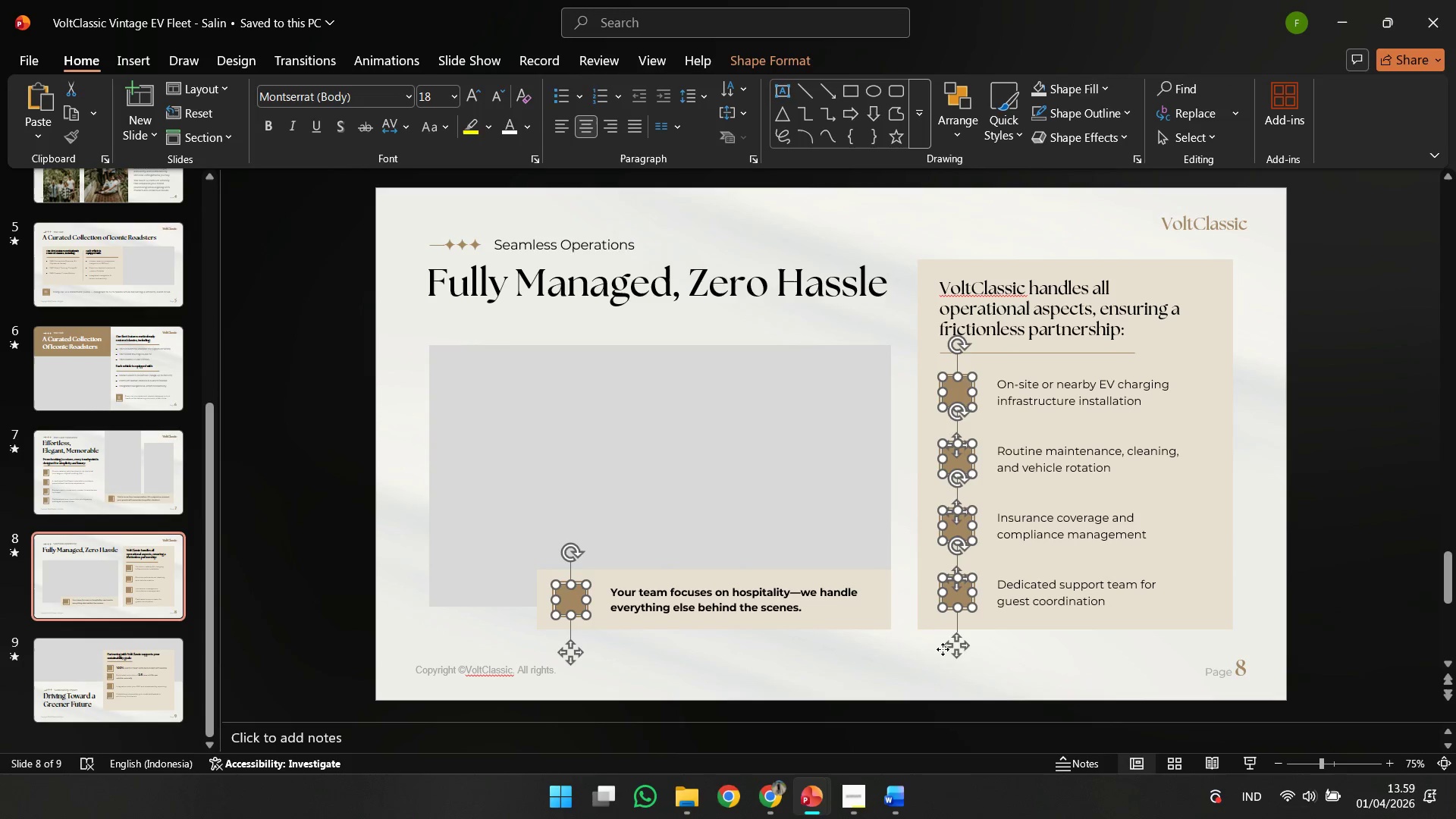 
scroll: coordinate [935, 557], scroll_direction: up, amount: 2.0
 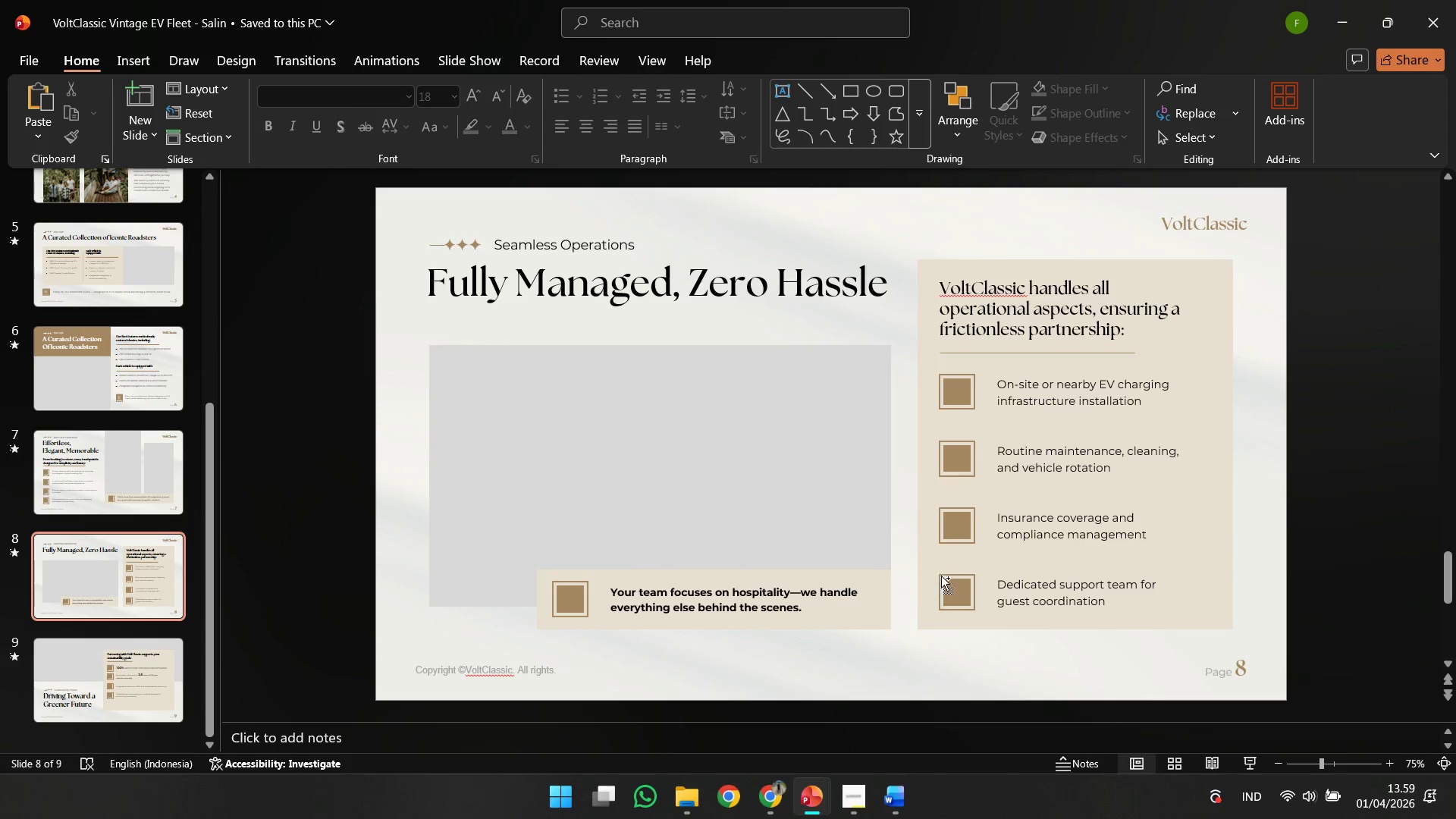 
left_click([943, 649])
 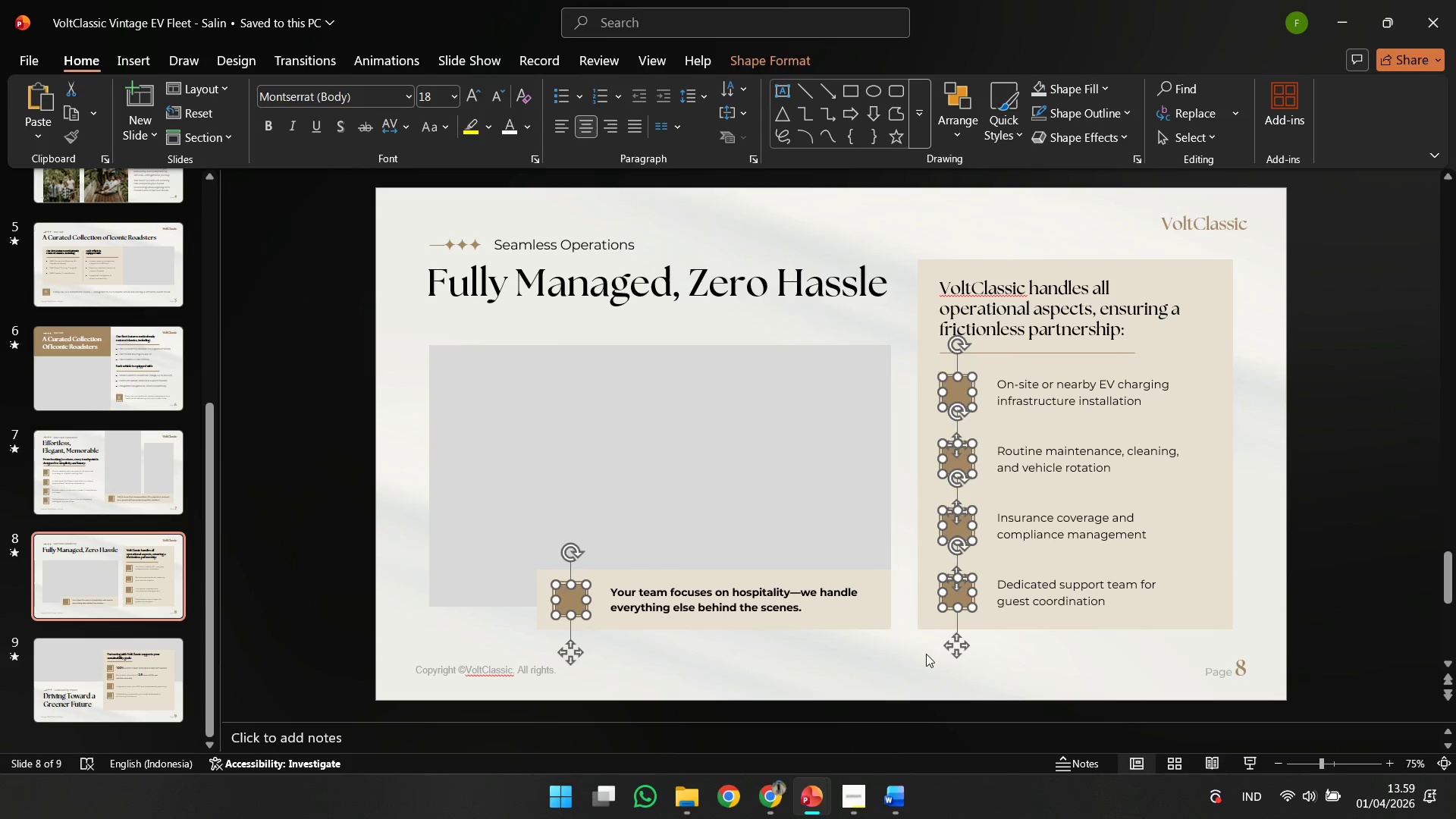 
left_click([926, 654])
 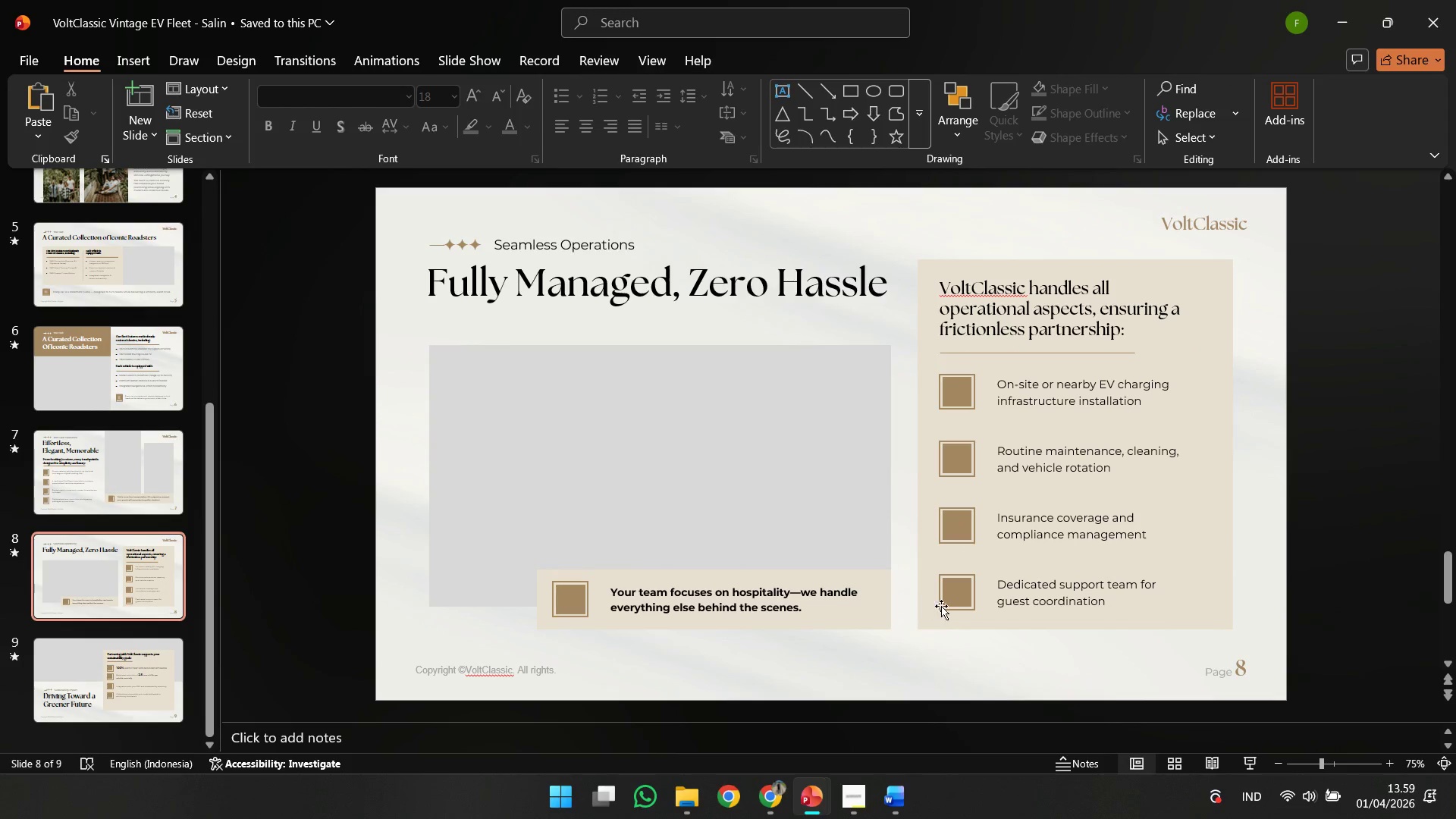 
left_click([946, 609])
 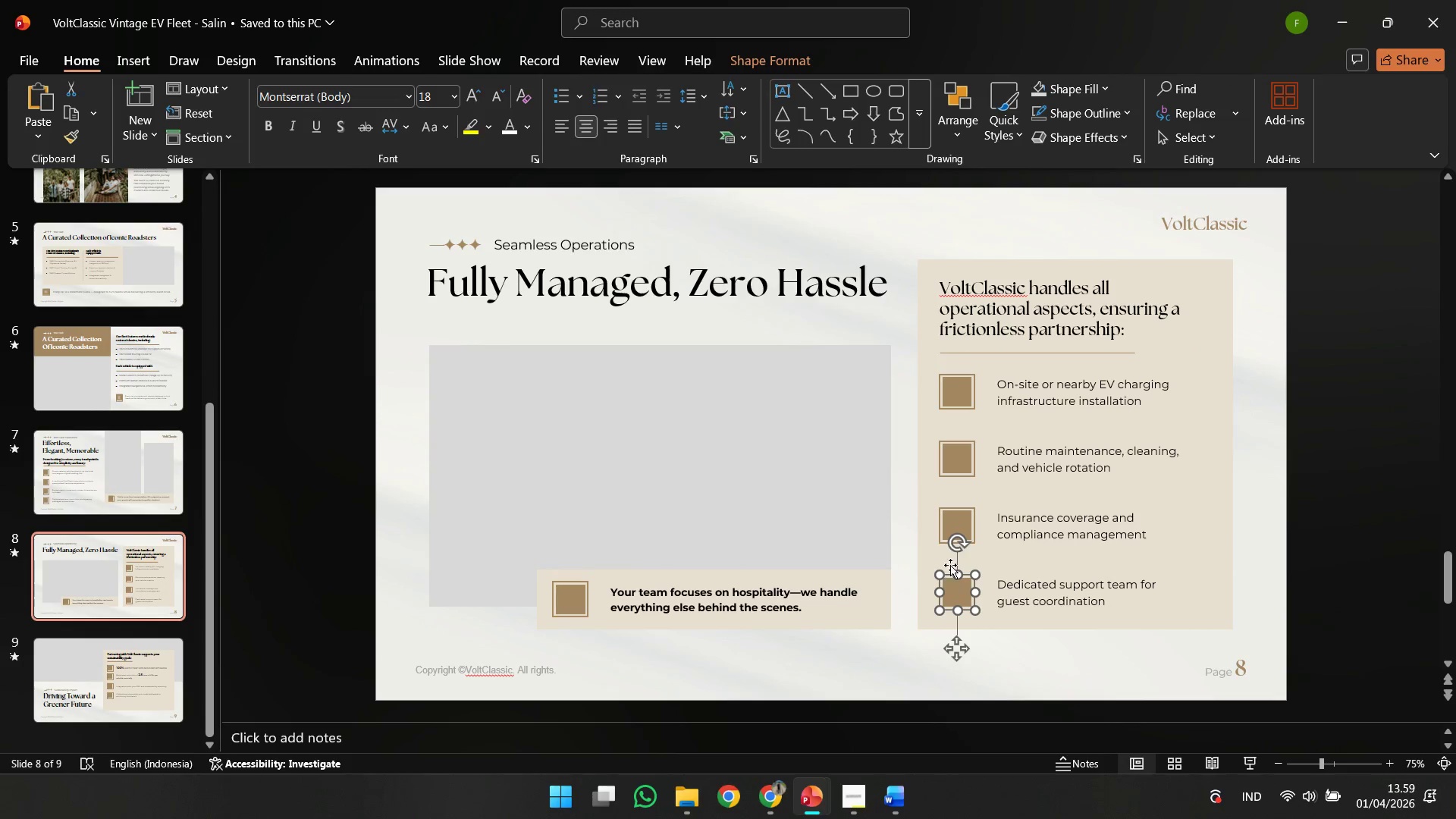 
hold_key(key=ShiftLeft, duration=3.97)
left_click([943, 542])
 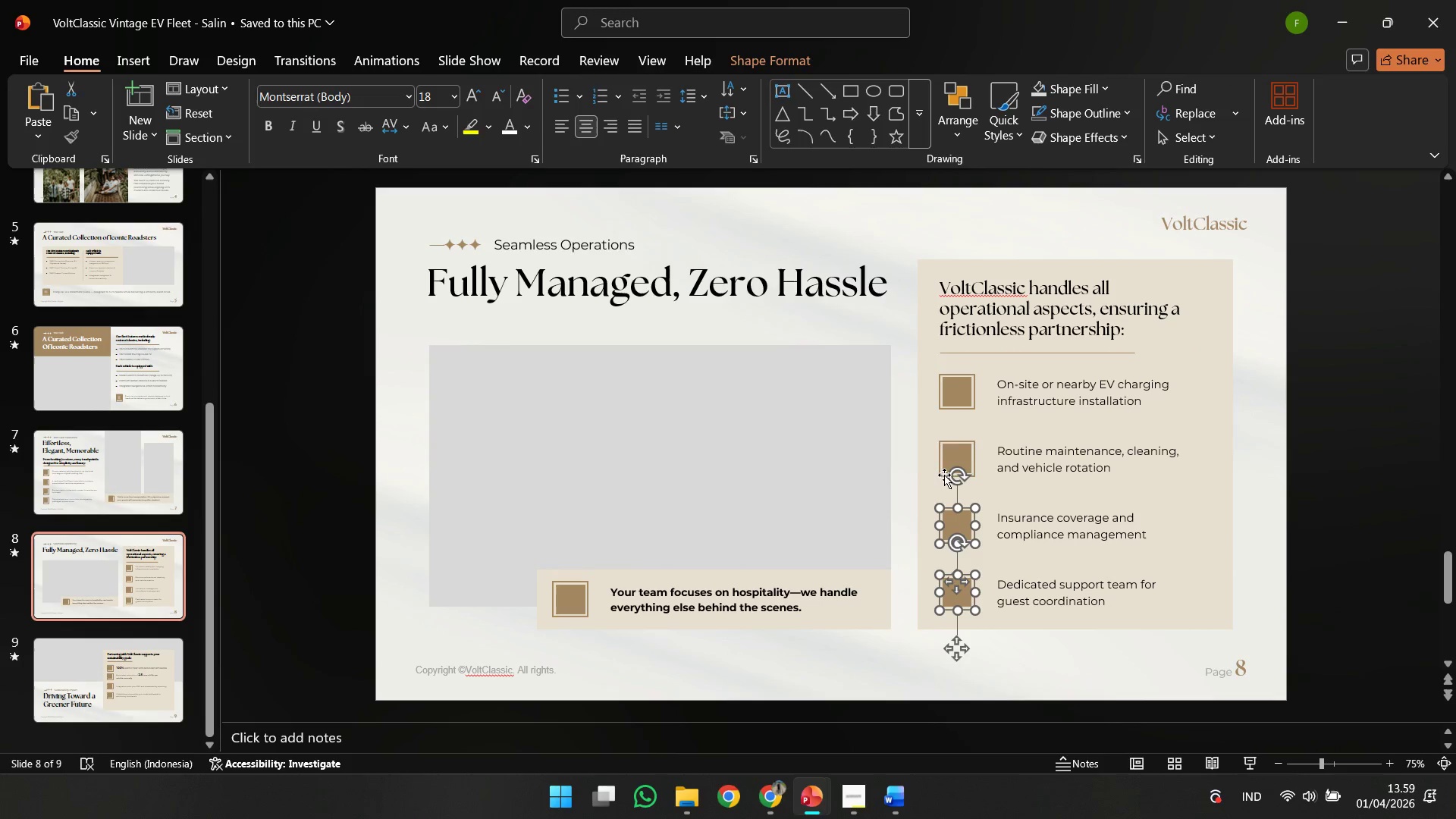 
left_click([944, 475])
 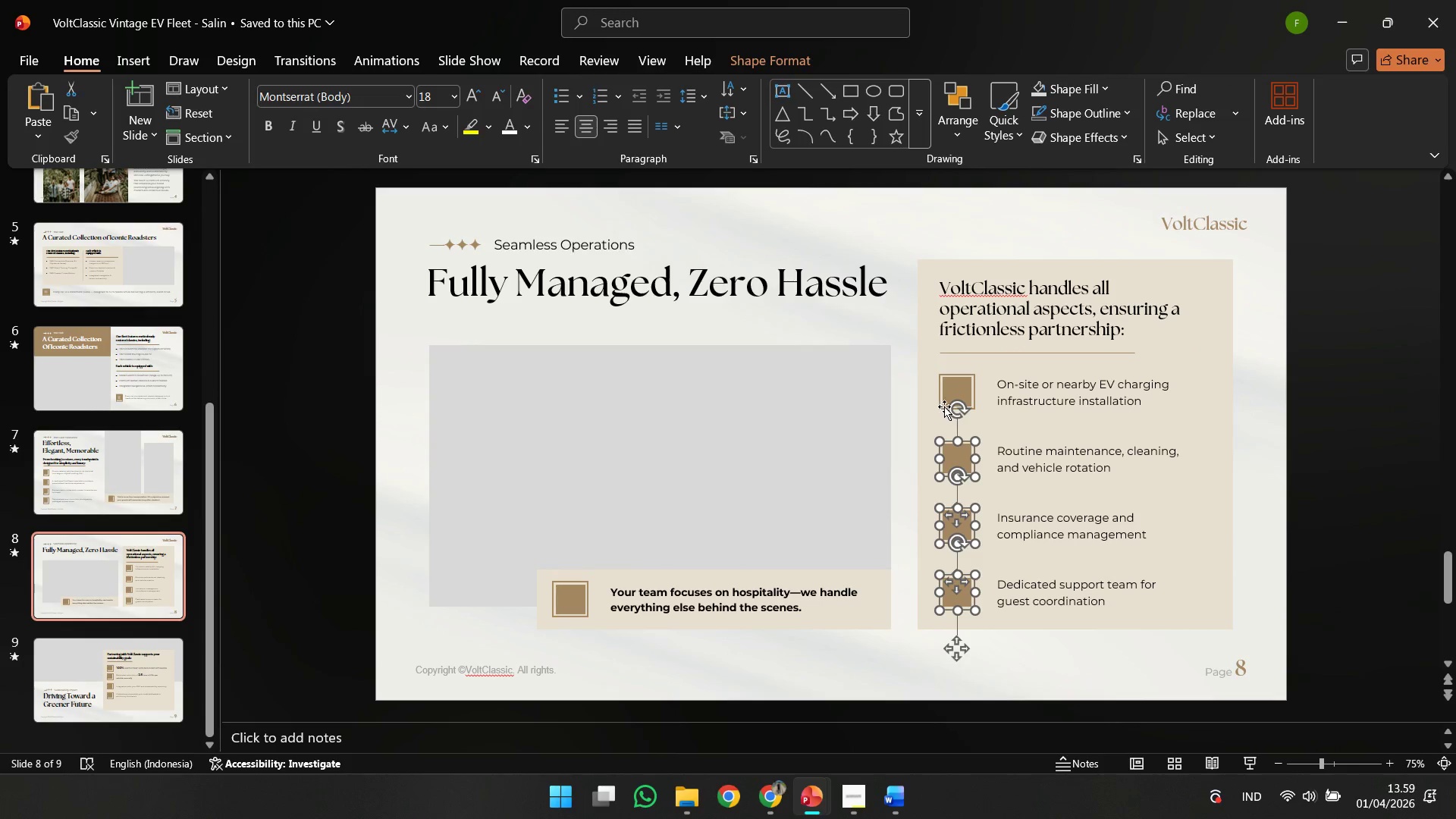 
left_click([944, 406])
 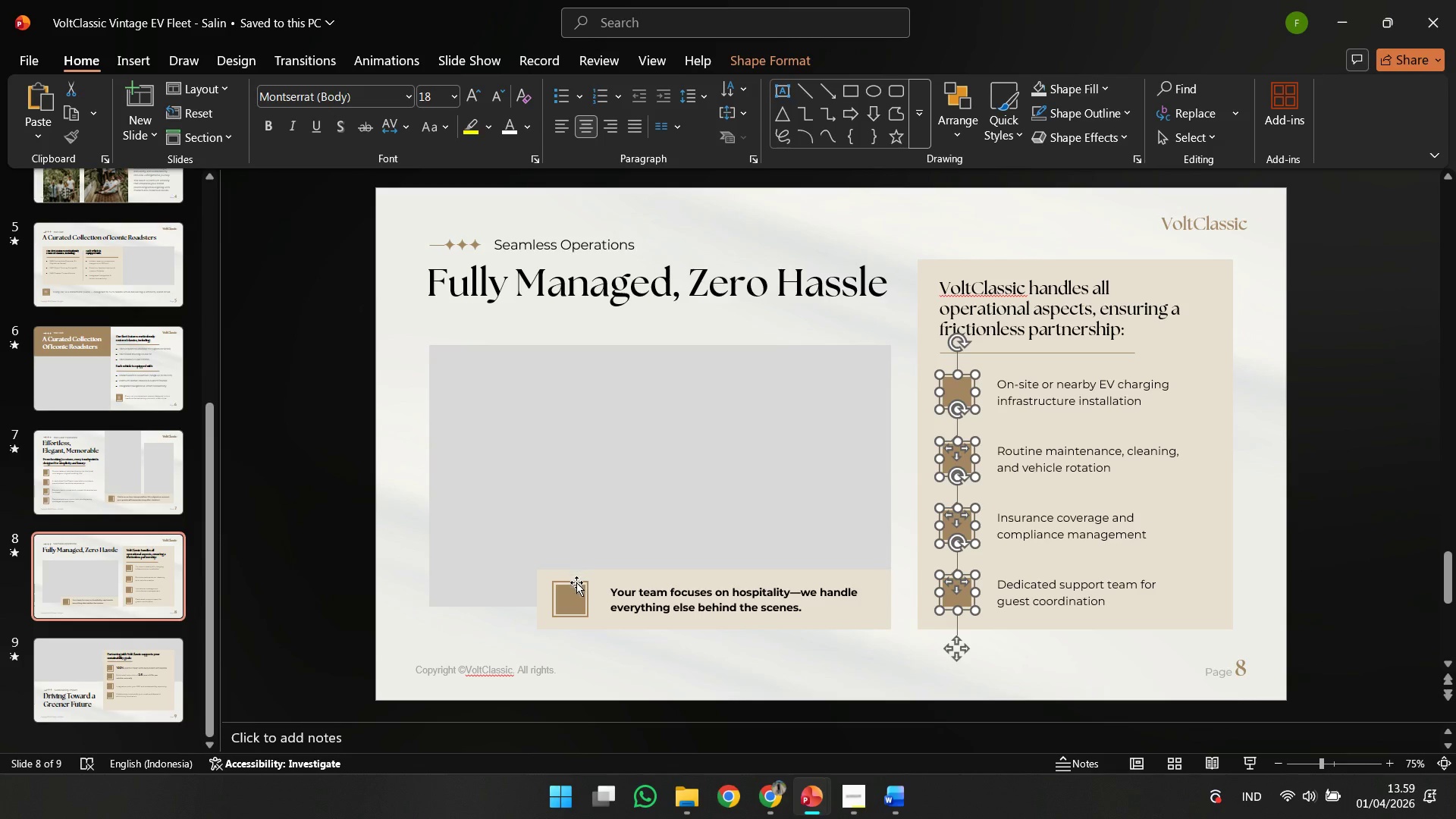 
left_click([576, 582])
 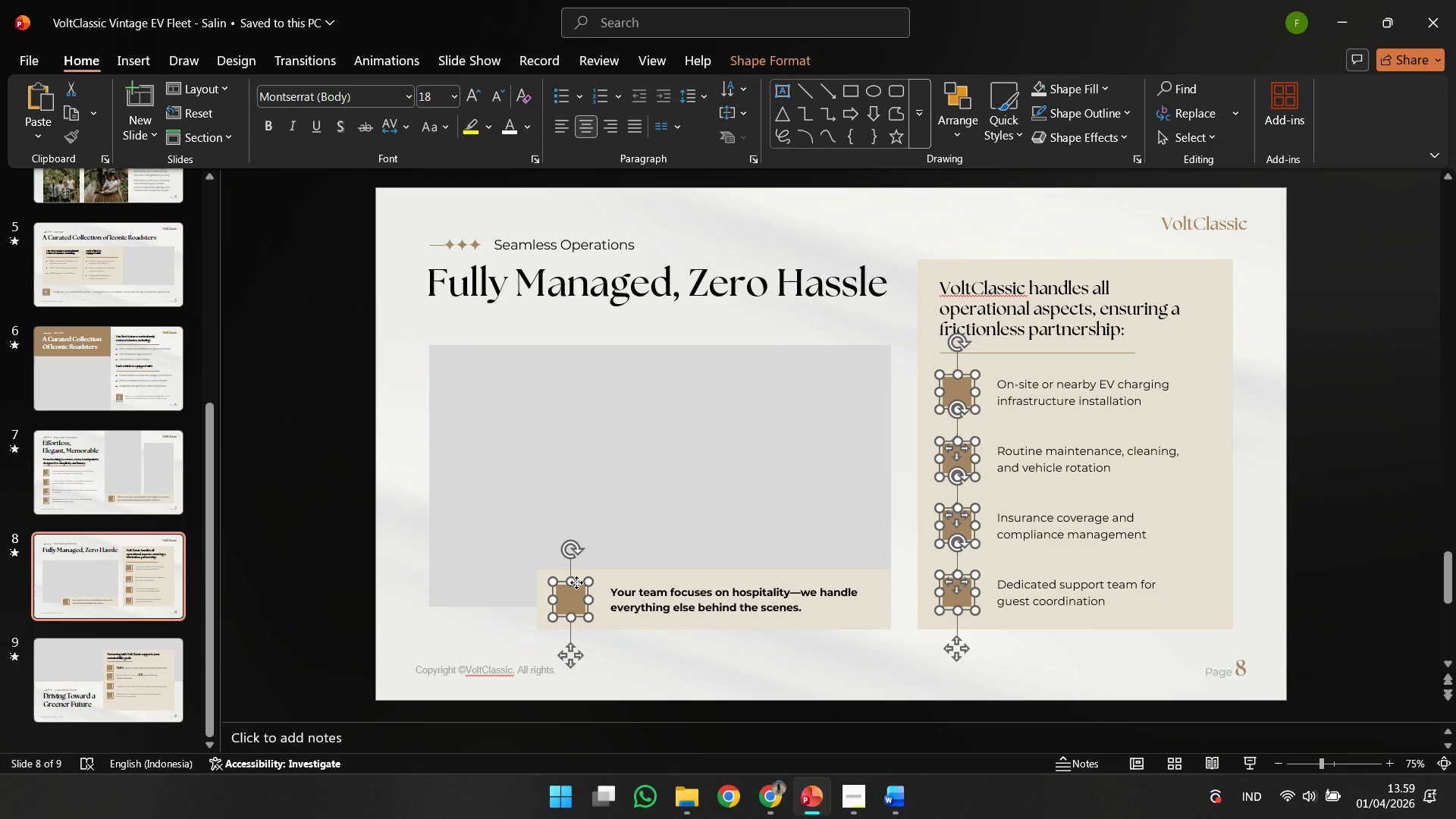 
right_click([576, 582])
 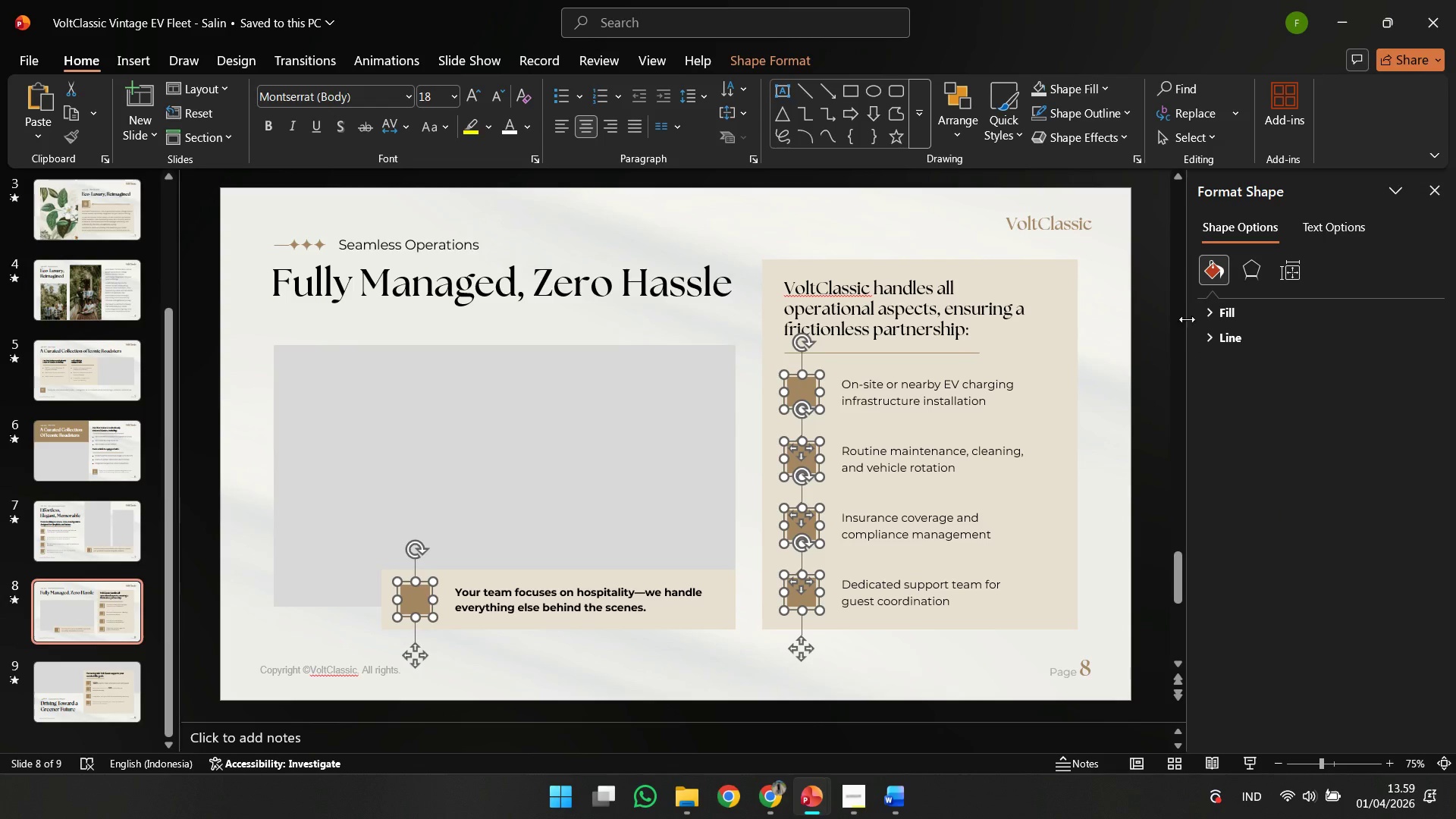 
double_click([1220, 331])
 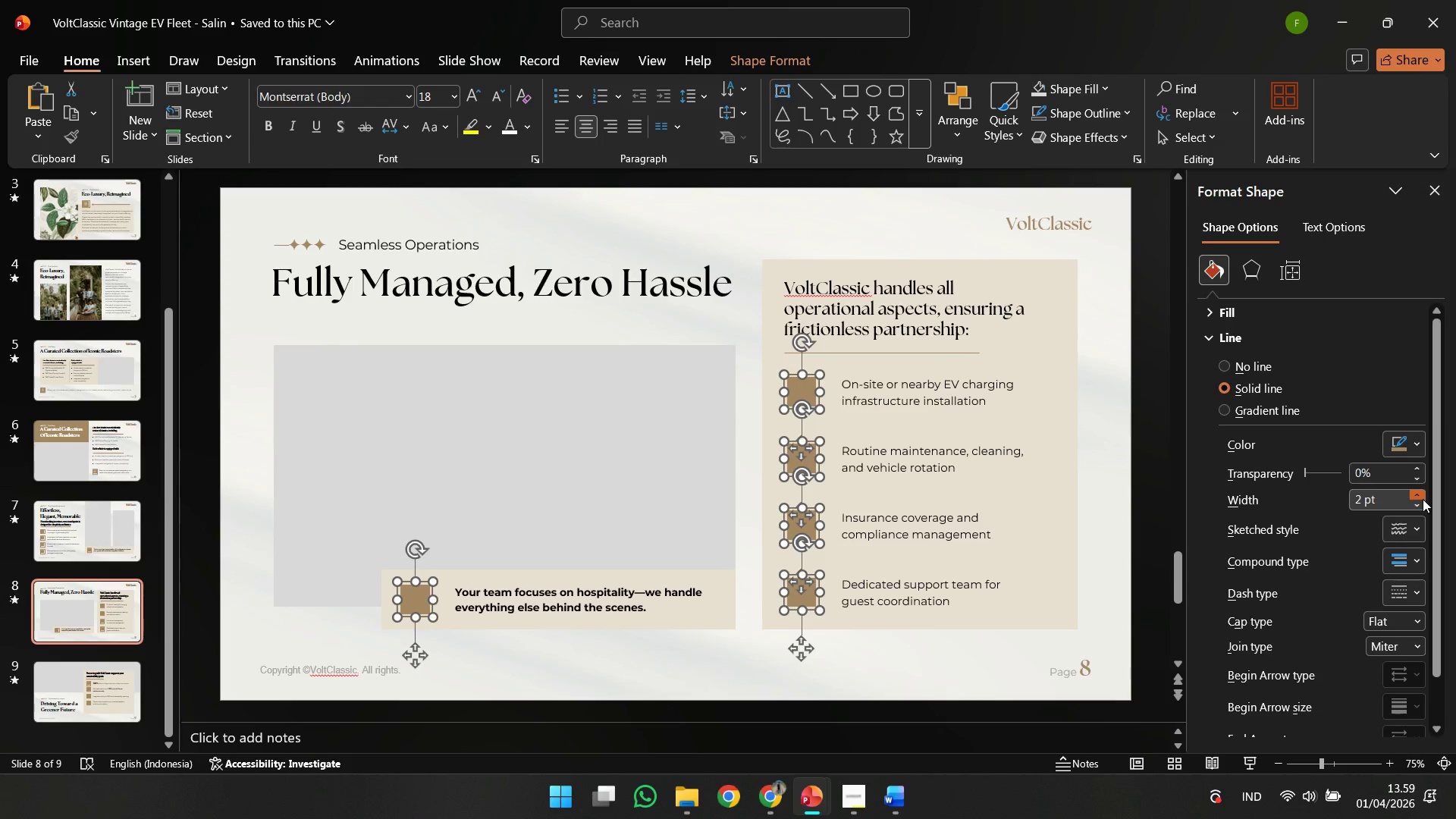 
double_click([1420, 500])
 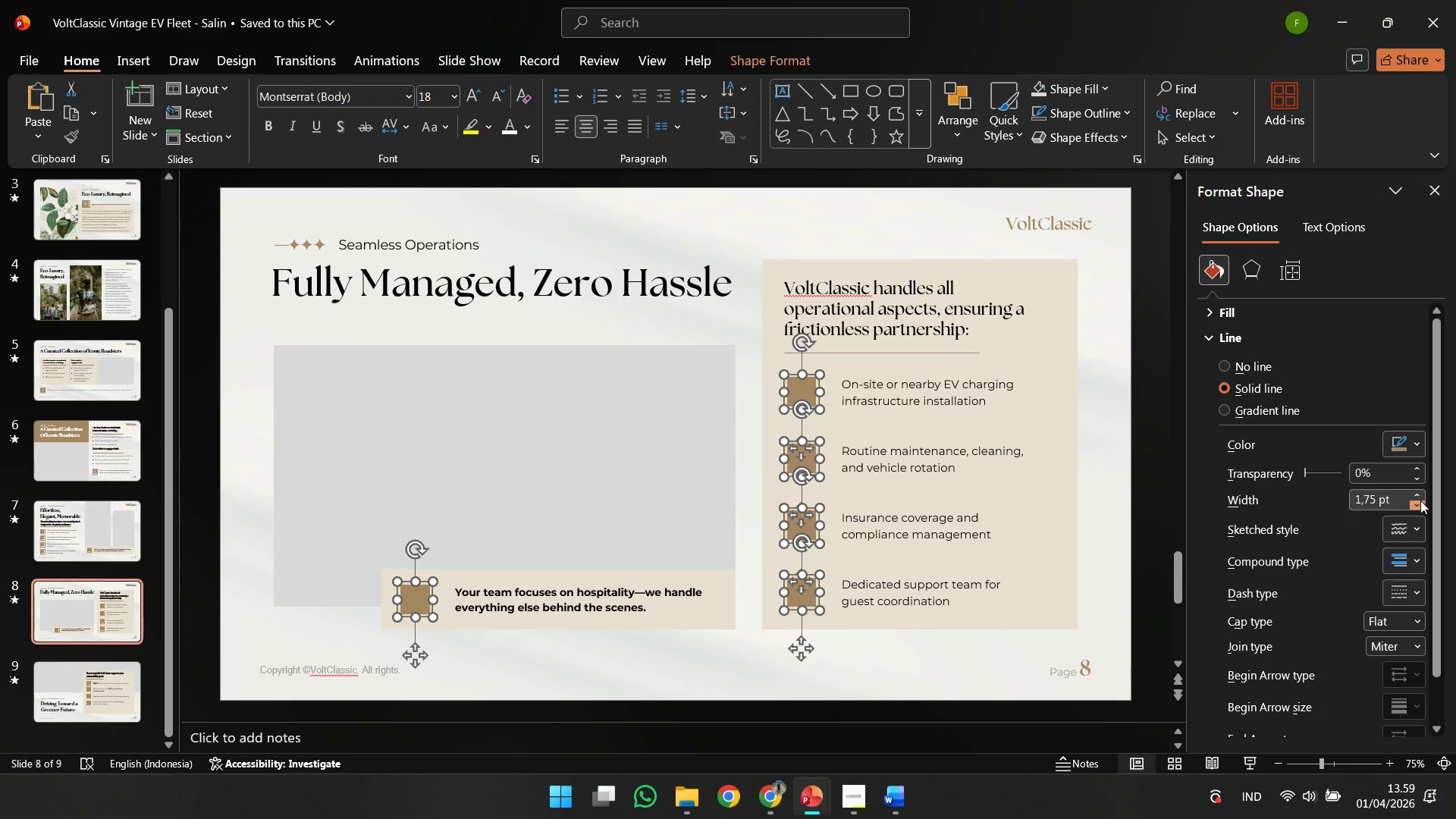 
triple_click([1420, 500])
 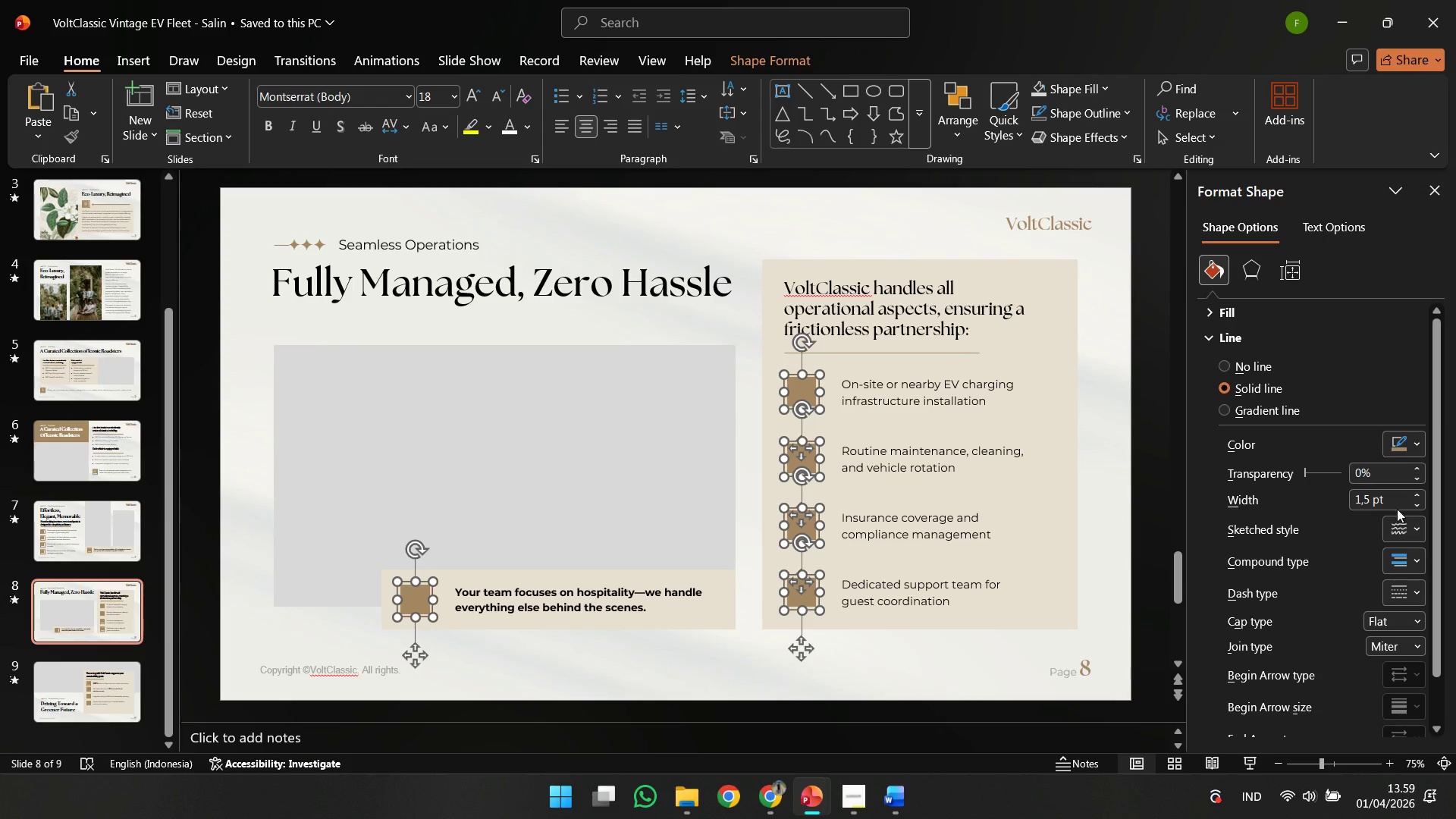 
left_click([1414, 504])
 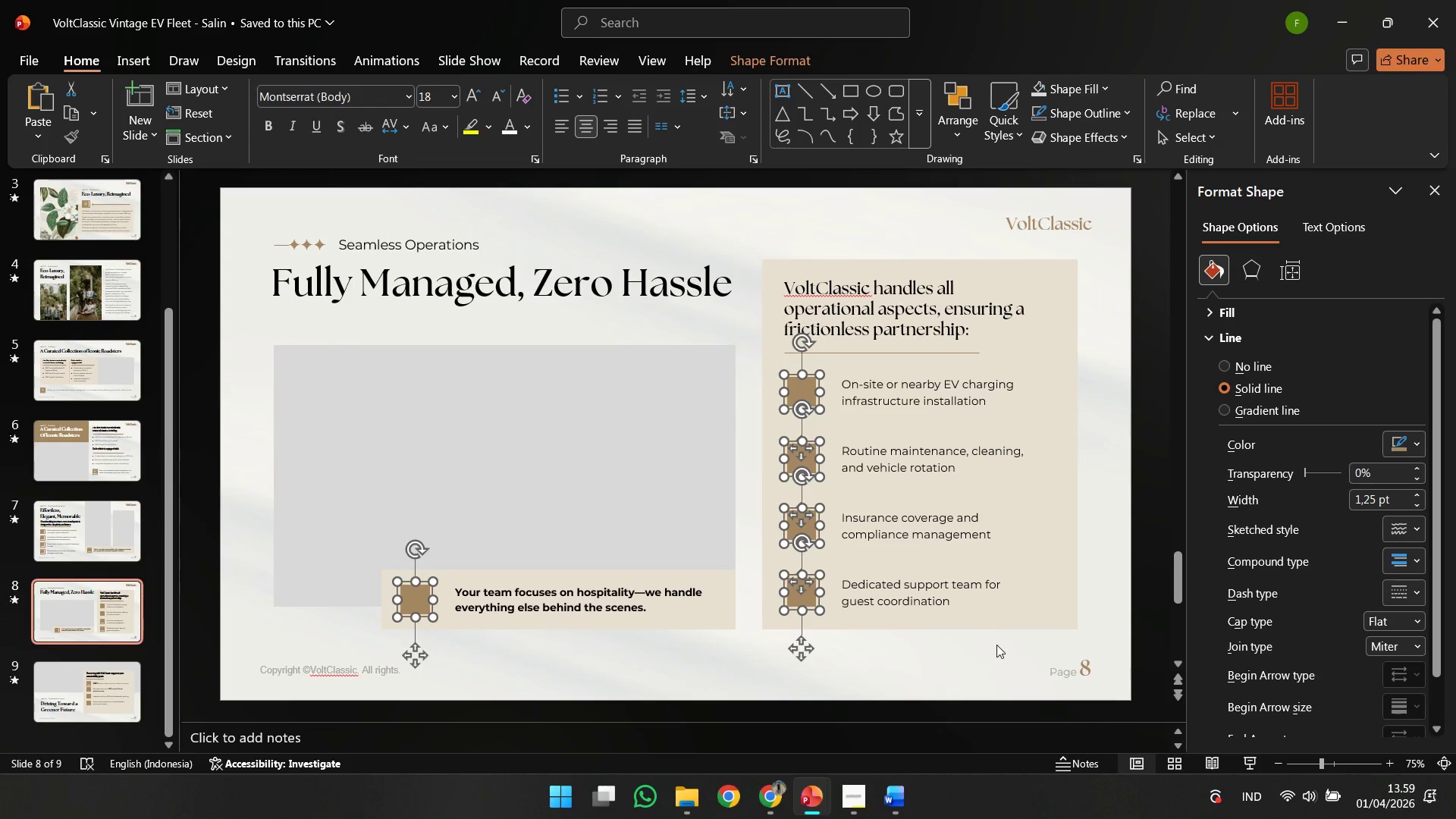 
left_click([943, 666])
 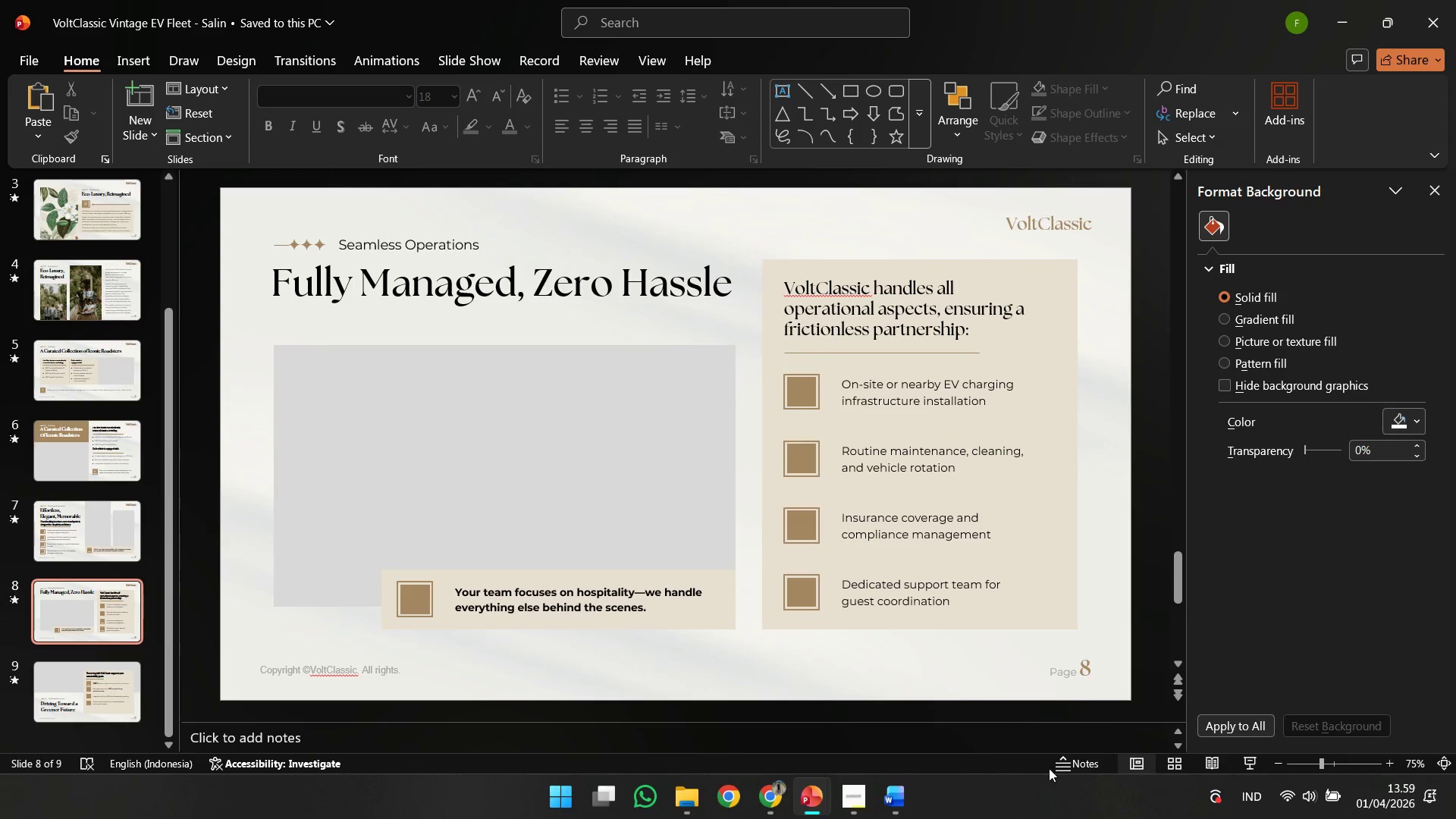 
left_click([1221, 765])
 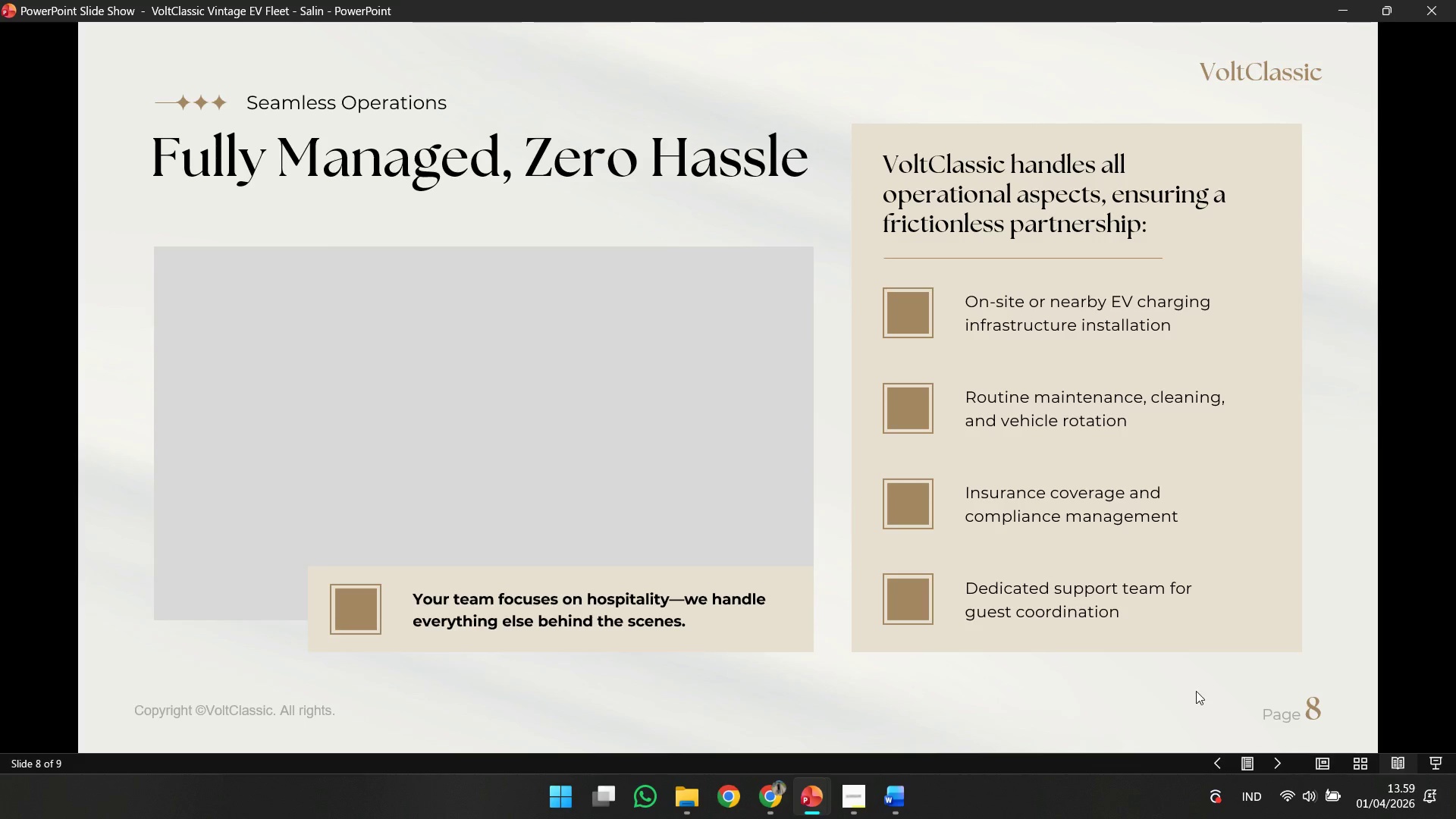 
key(Escape)
 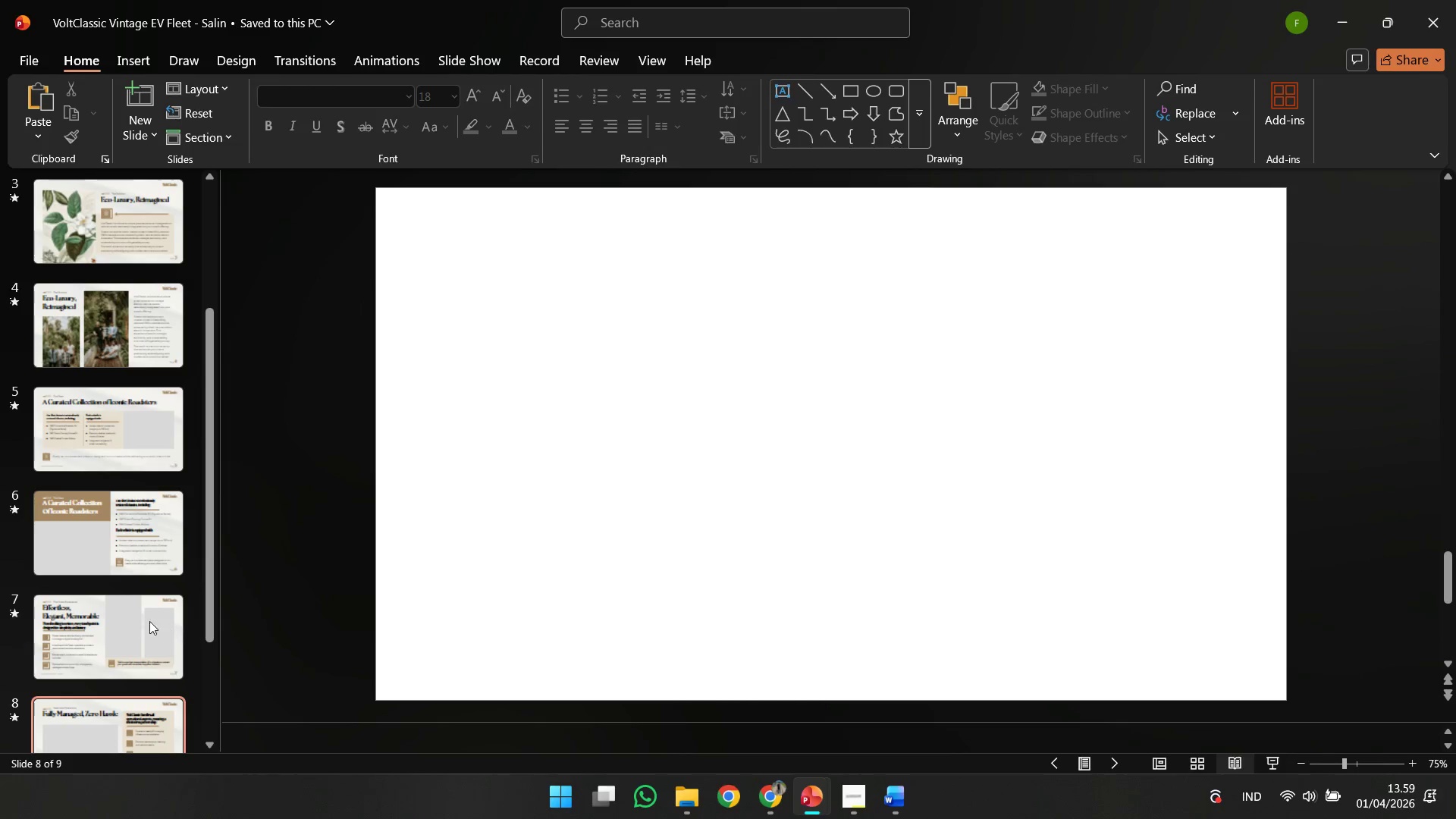 
left_click([99, 551])
 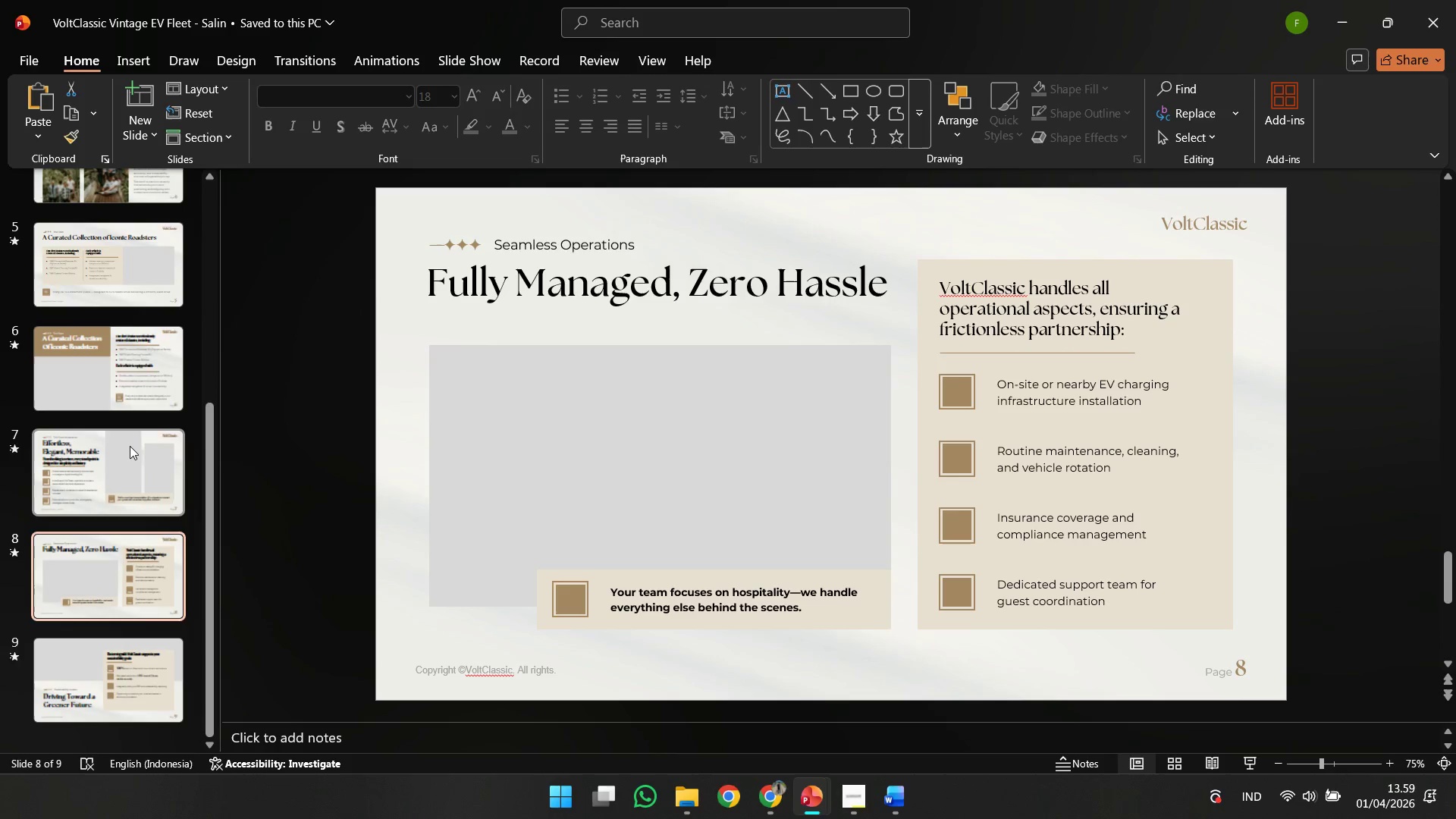 
left_click([130, 446])
 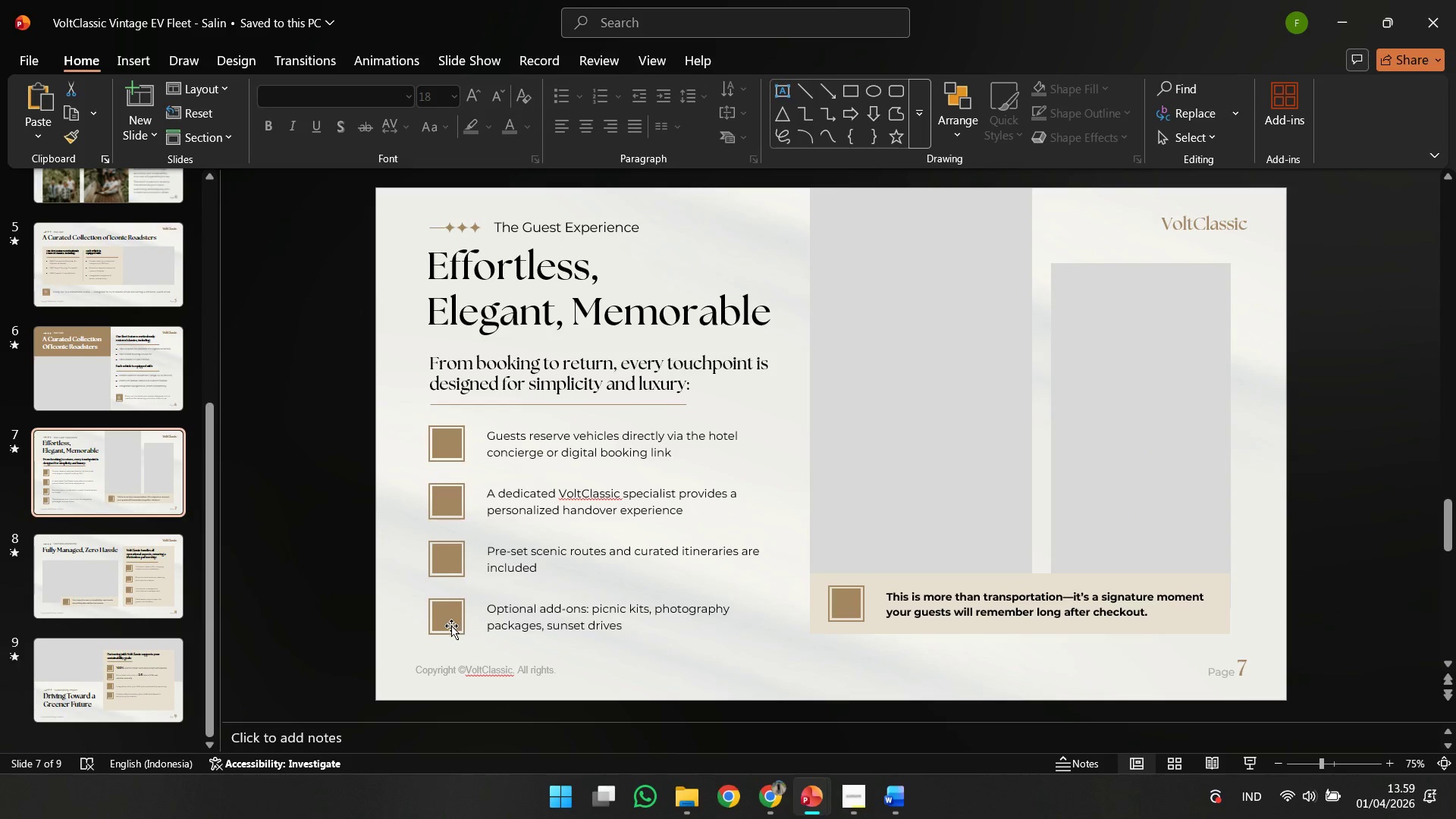 
left_click([445, 635])
 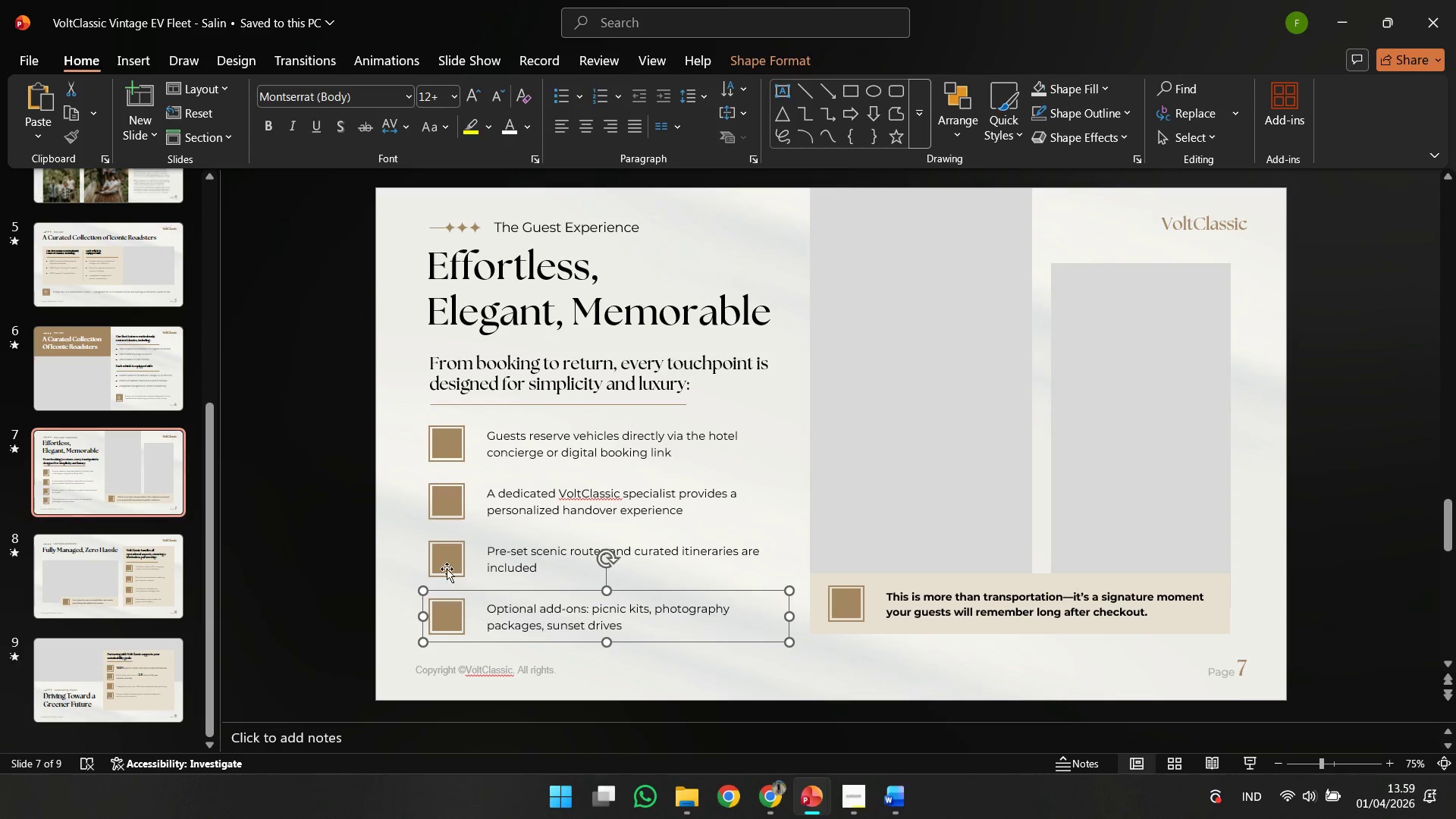 
double_click([447, 566])
 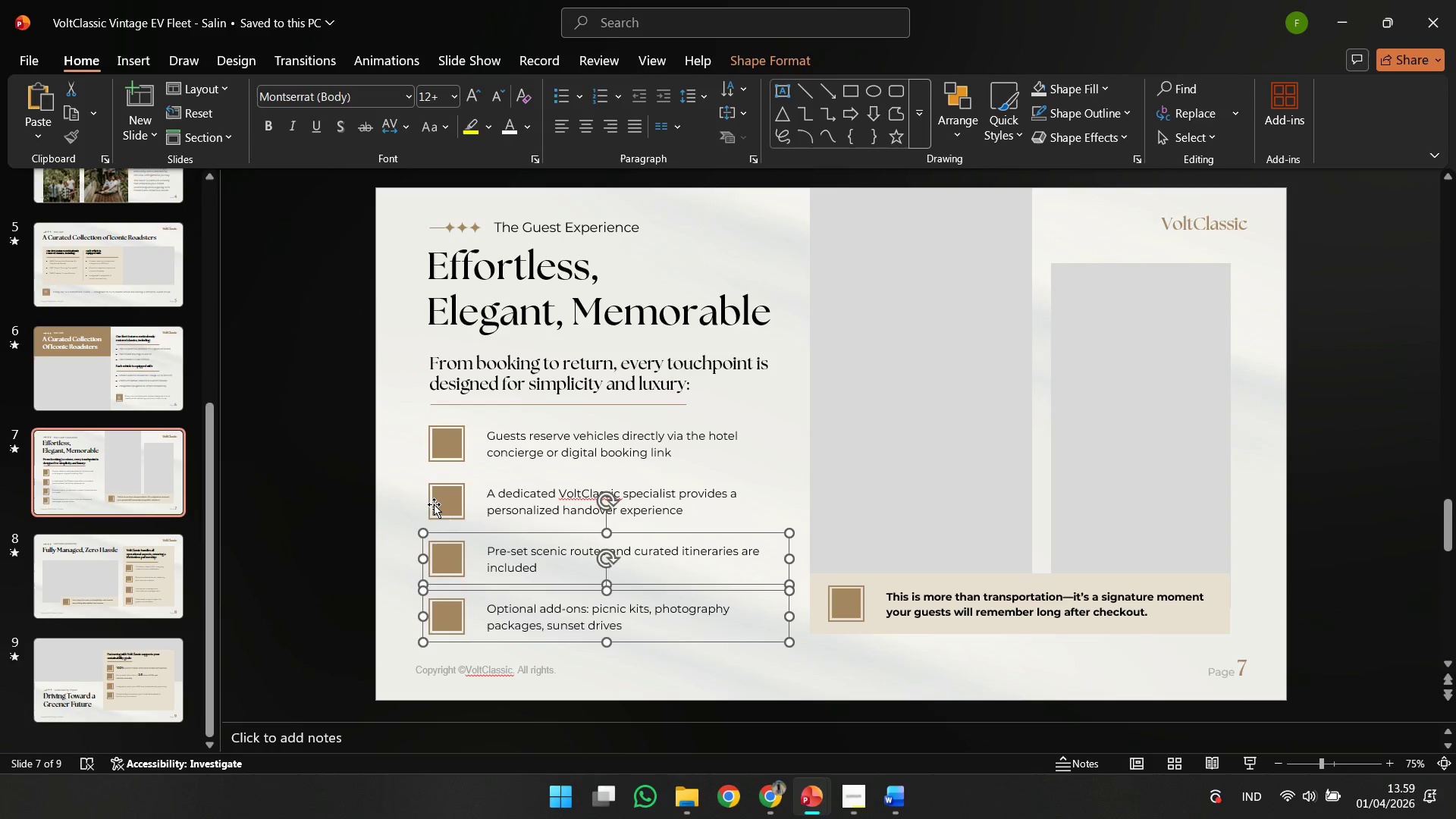 
triple_click([434, 504])
 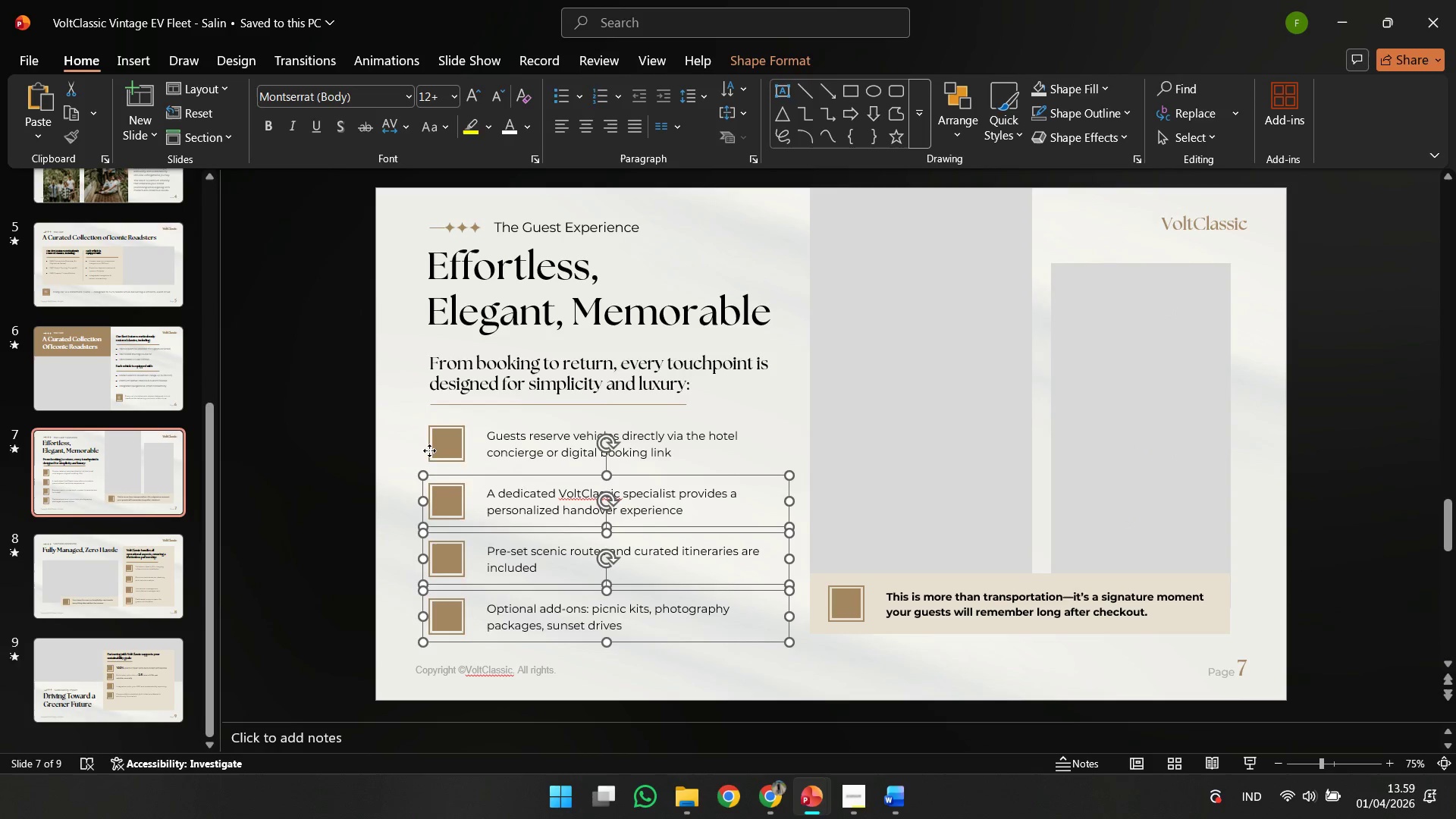 
triple_click([429, 450])
 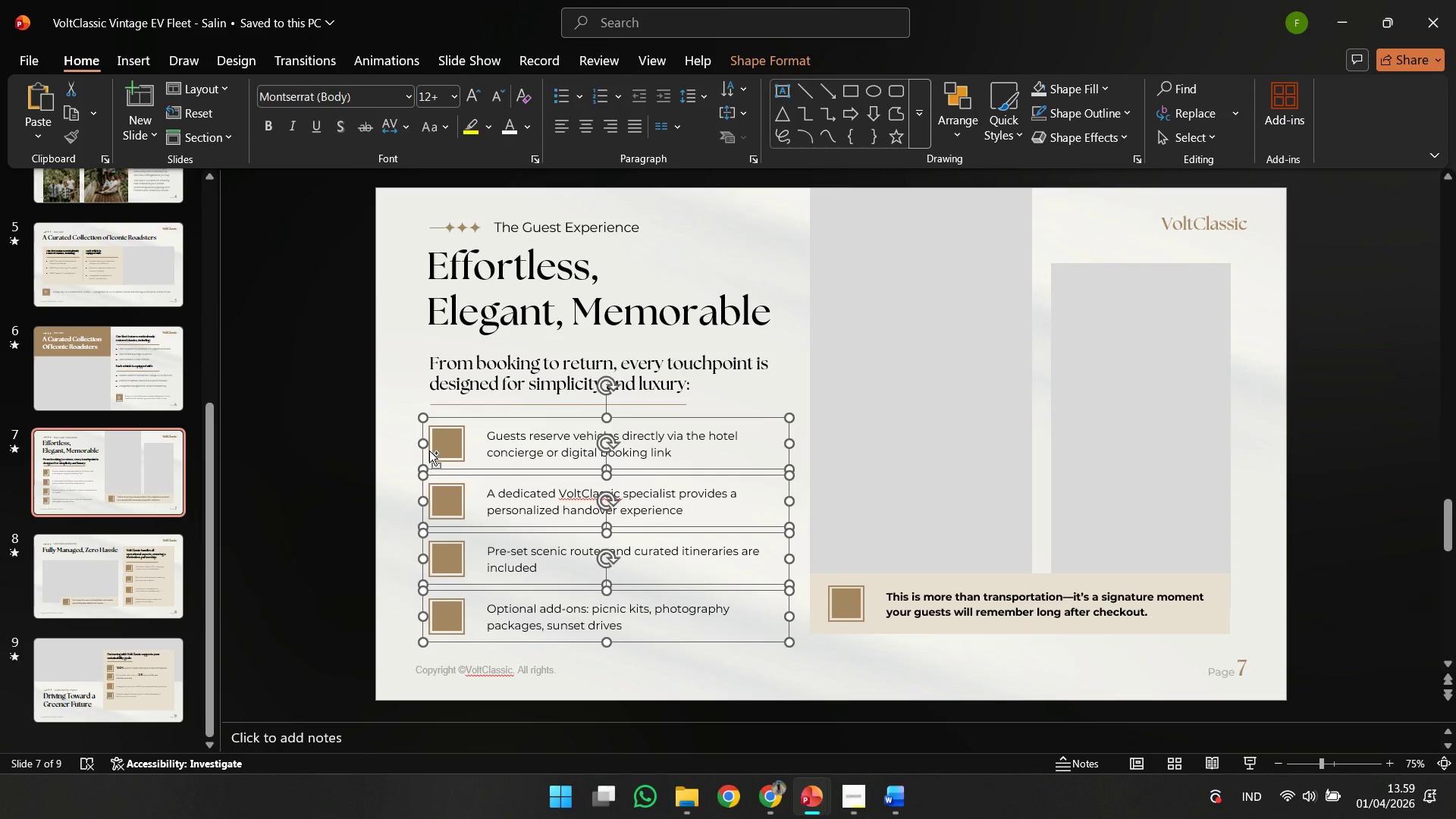 
key(Control+Shift+G)
 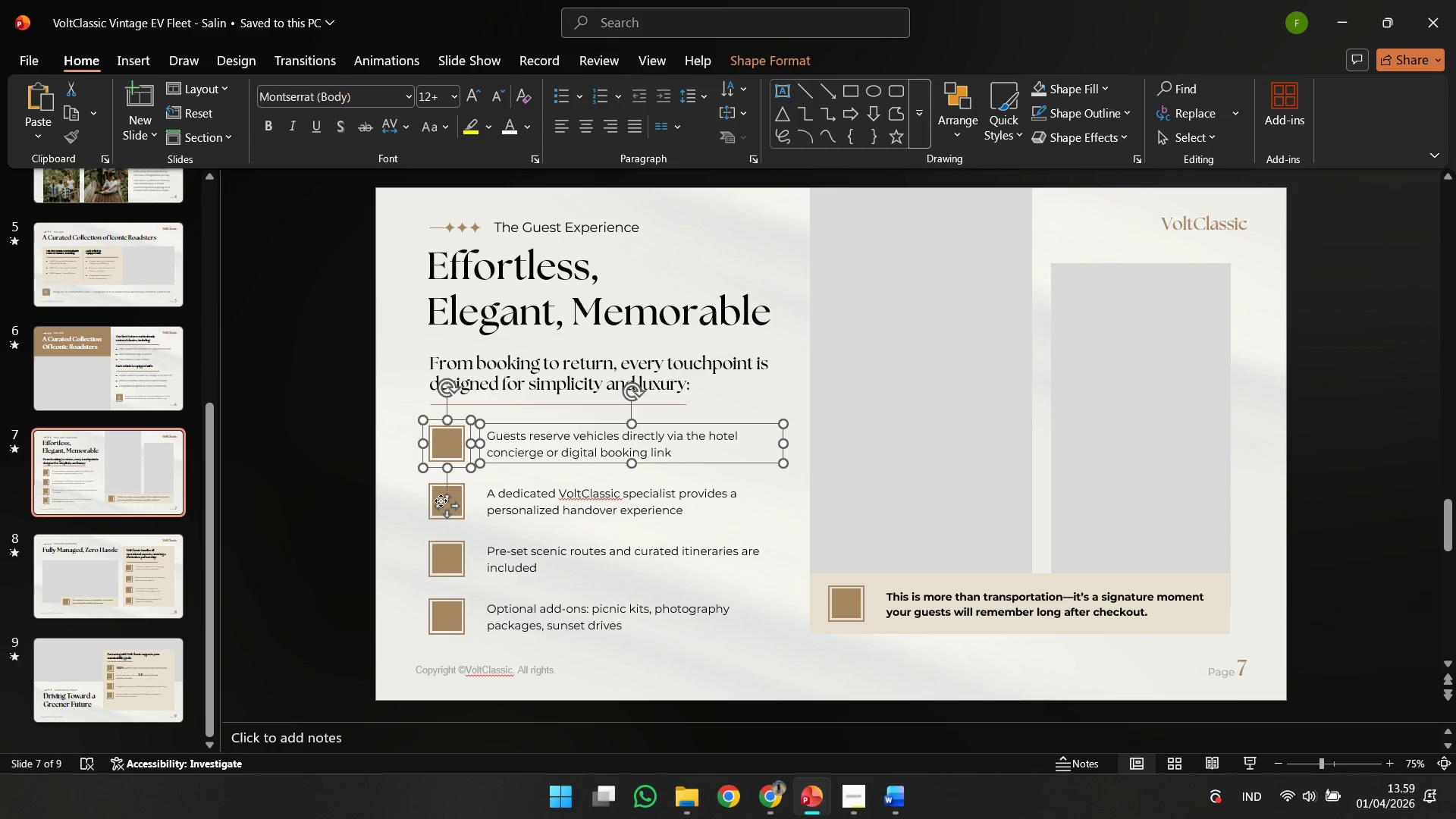 
double_click([365, 415])
 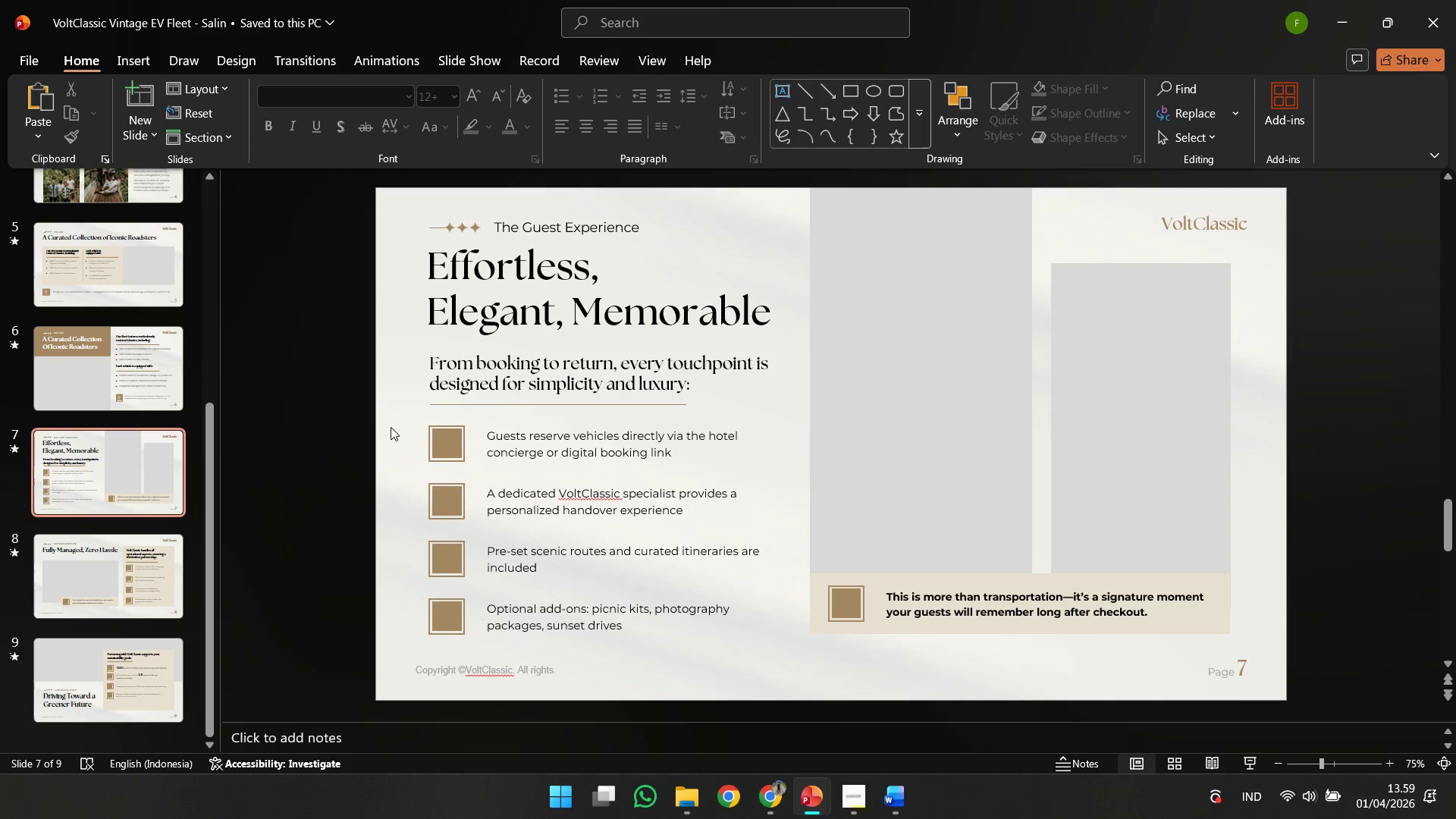 
left_click_drag(start_coordinate=[363, 410], to_coordinate=[532, 659])
 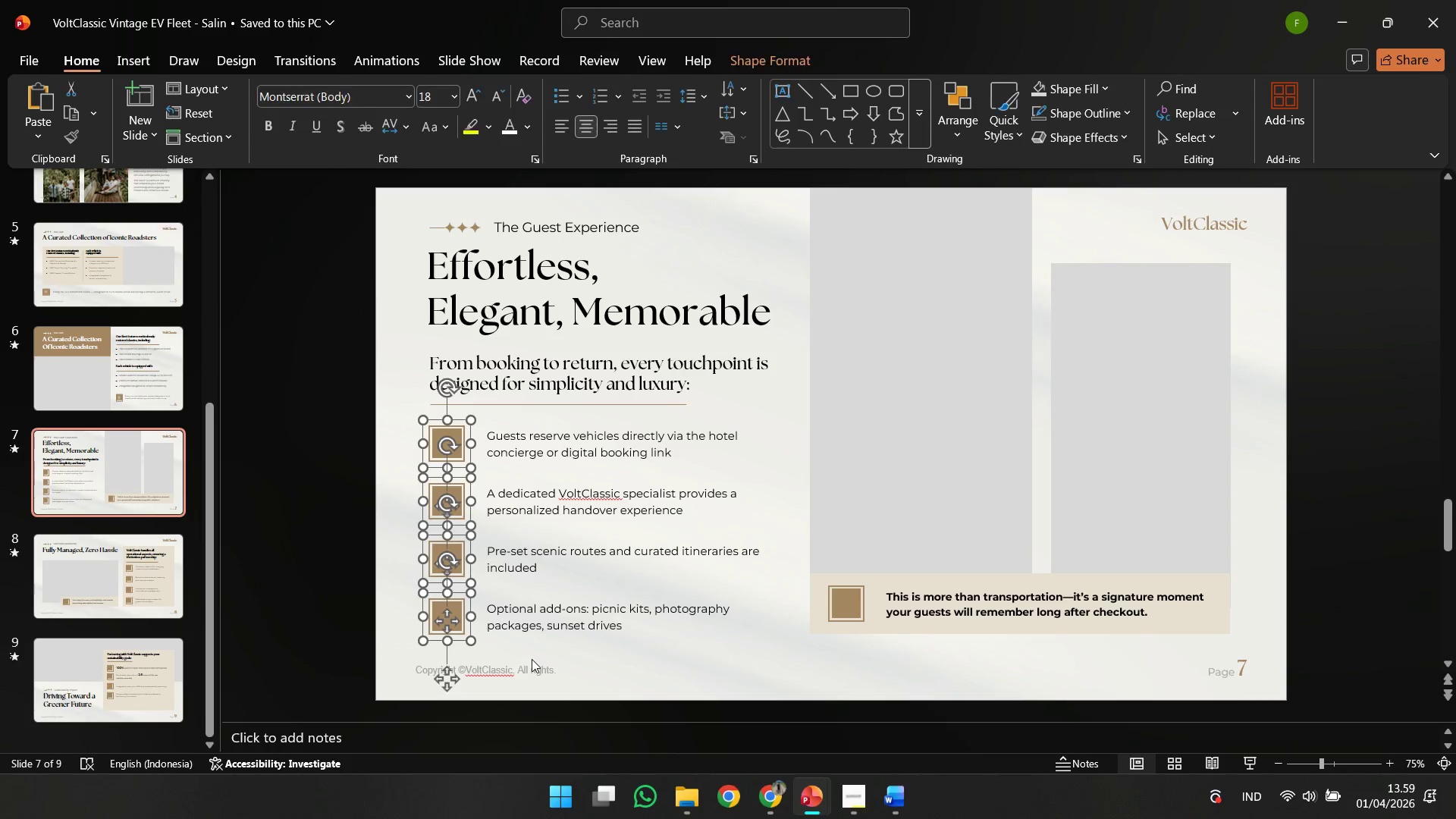 
key(Control+Shift+G)
 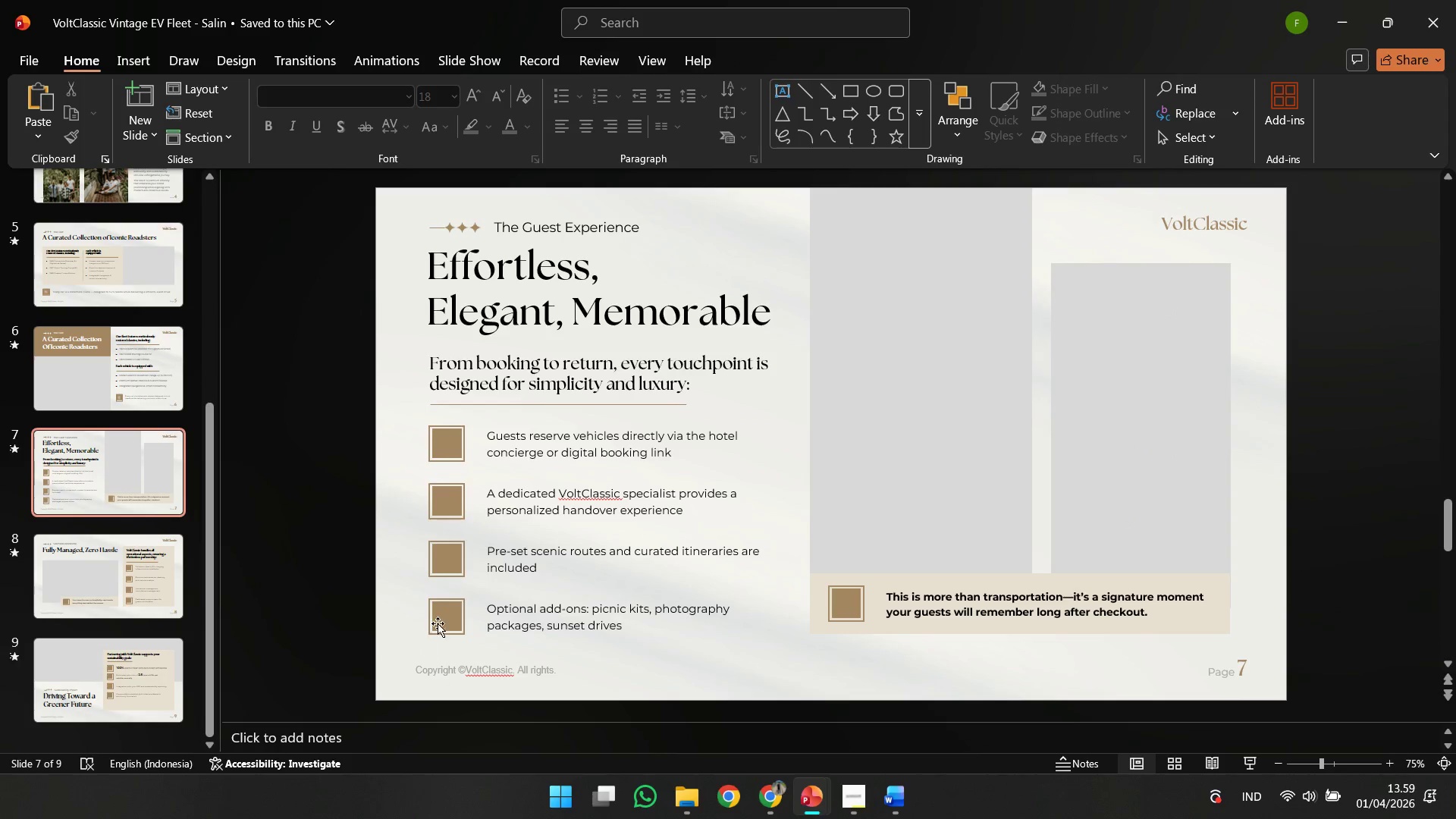 
double_click([439, 623])
 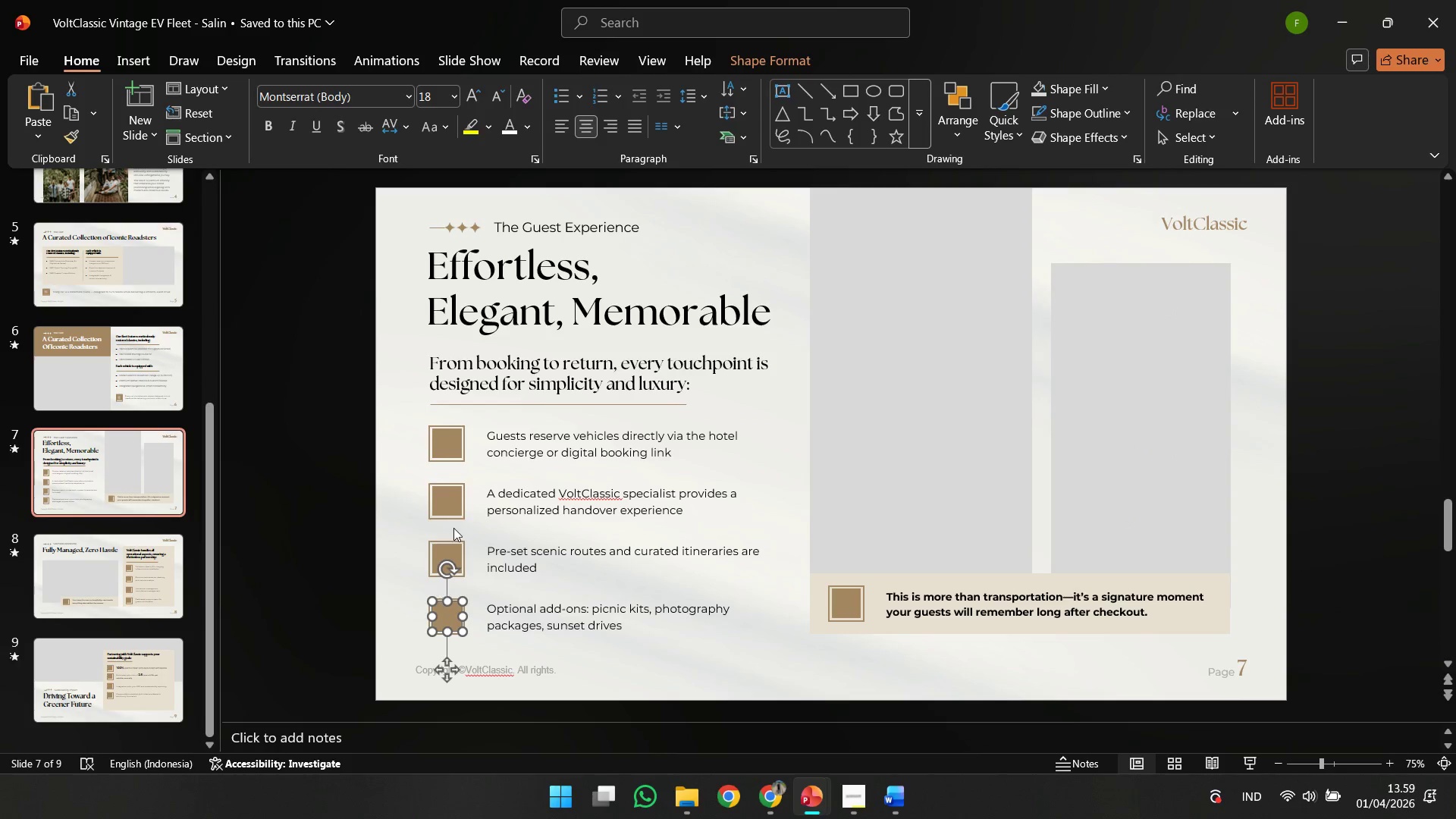 
hold_key(key=ShiftLeft, duration=0.55)
 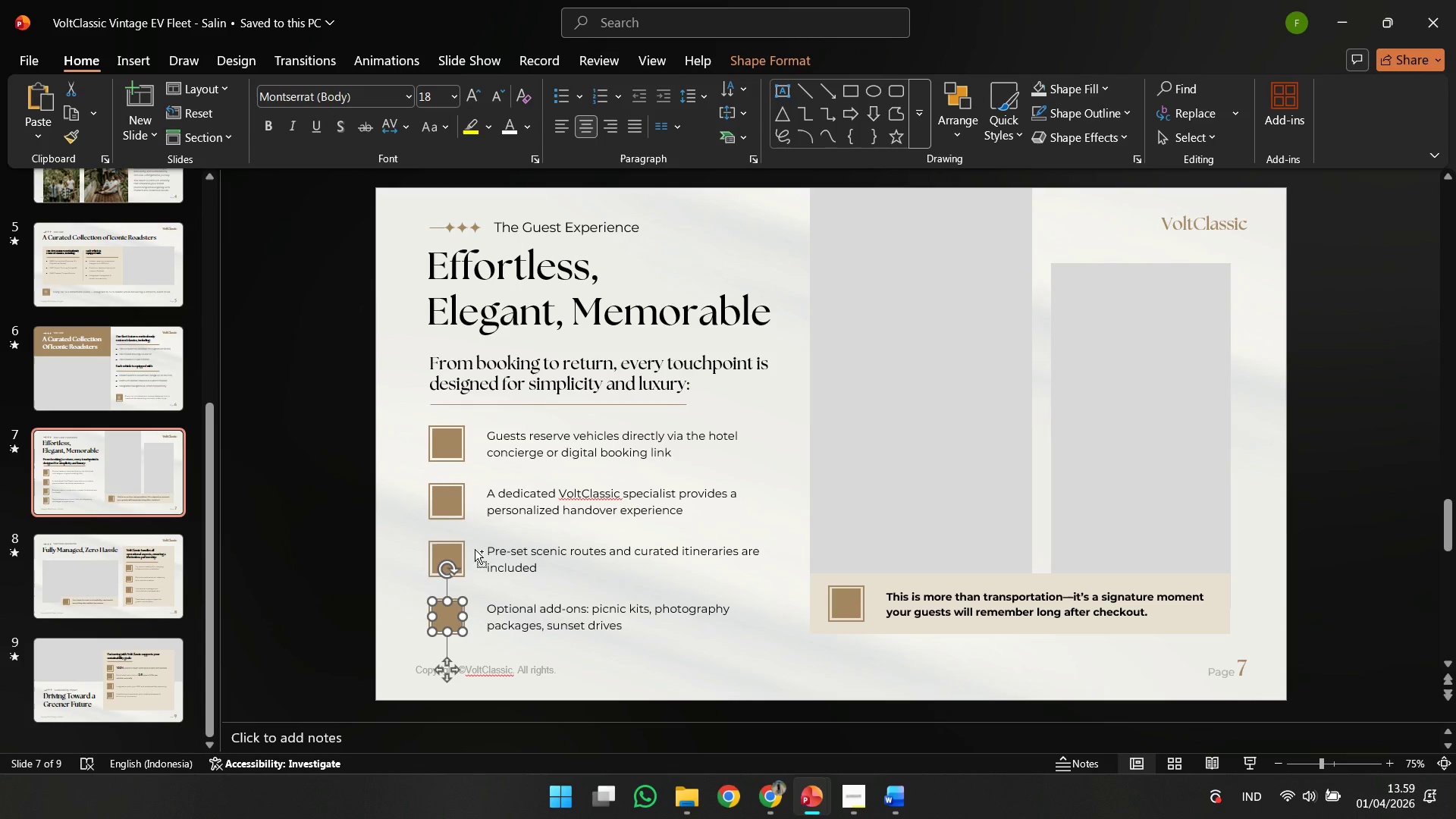 
hold_key(key=ControlLeft, duration=0.73)
scroll: coordinate [590, 551], scroll_direction: up, amount: 7.0
 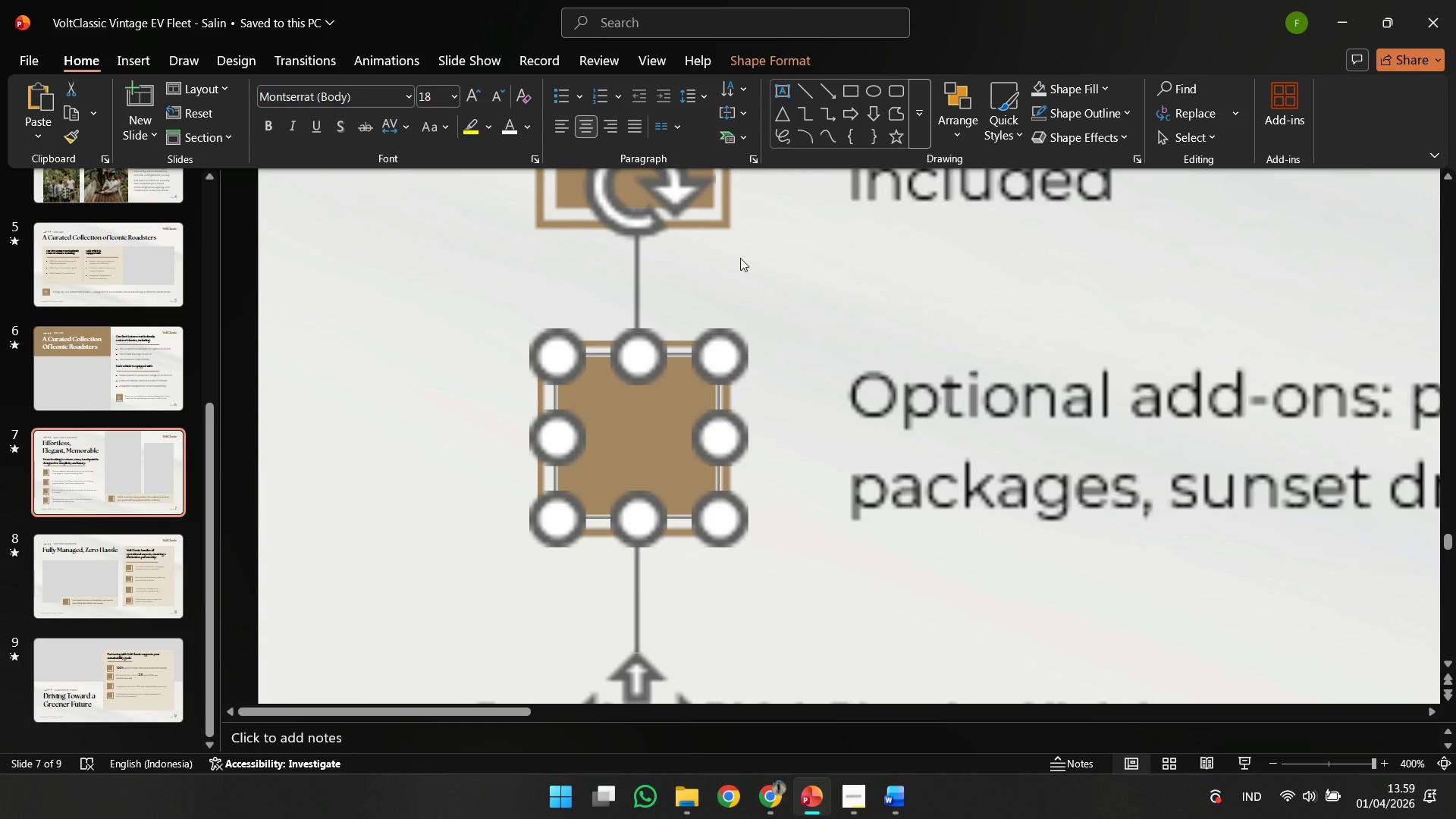 
key(Shift+ShiftLeft)
 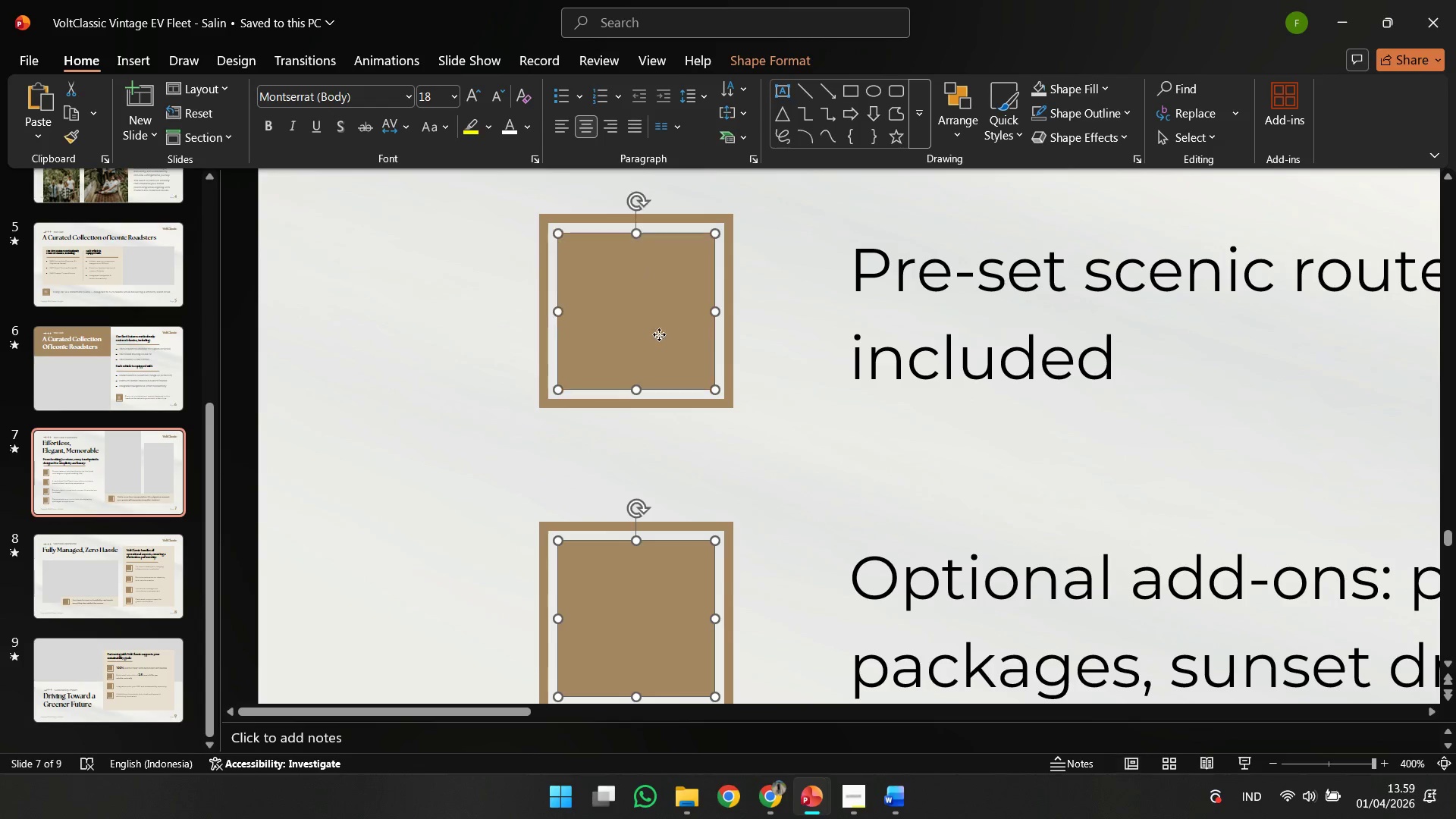 
left_click([659, 334])
 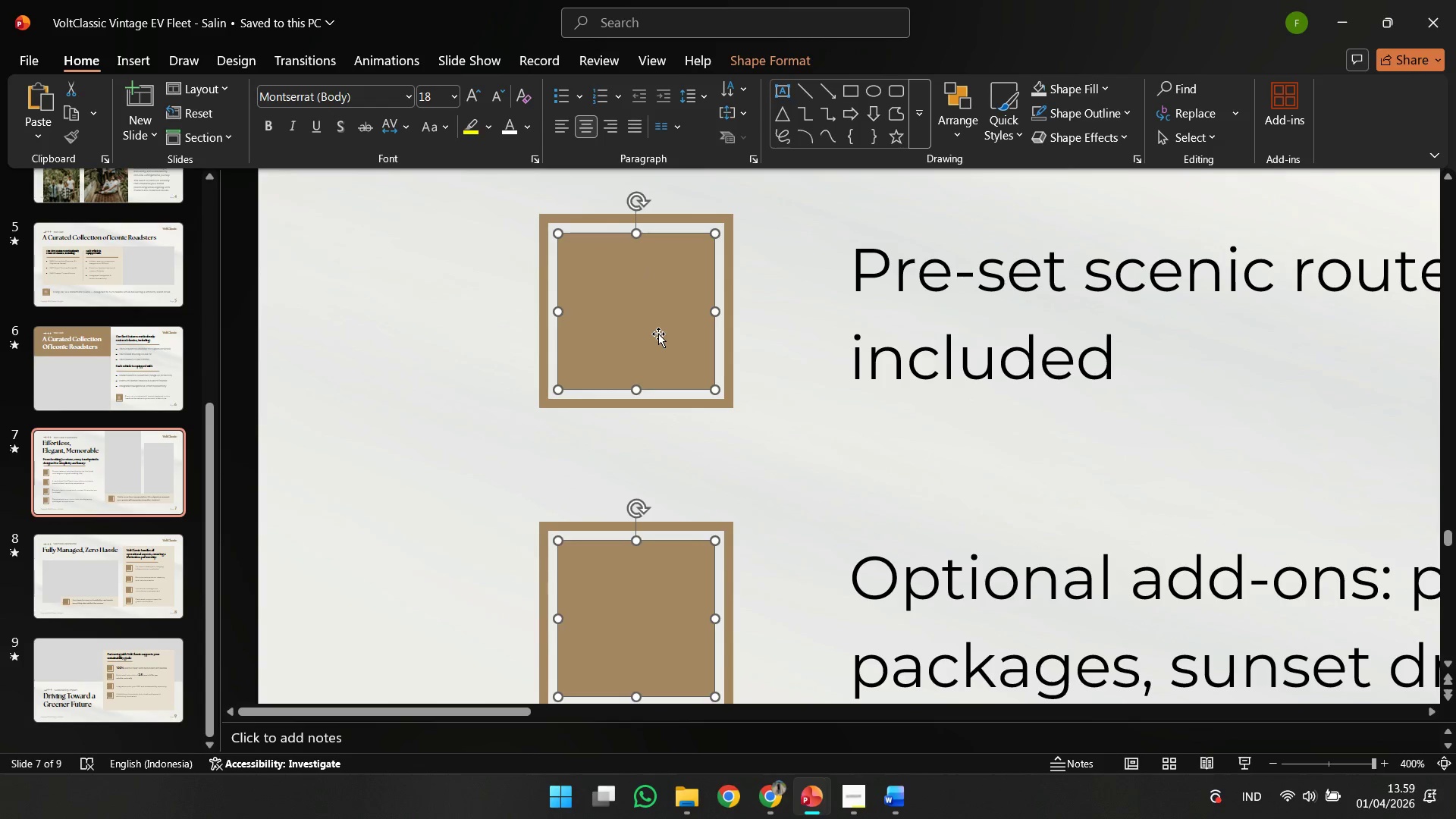 
scroll: coordinate [713, 350], scroll_direction: up, amount: 11.0
 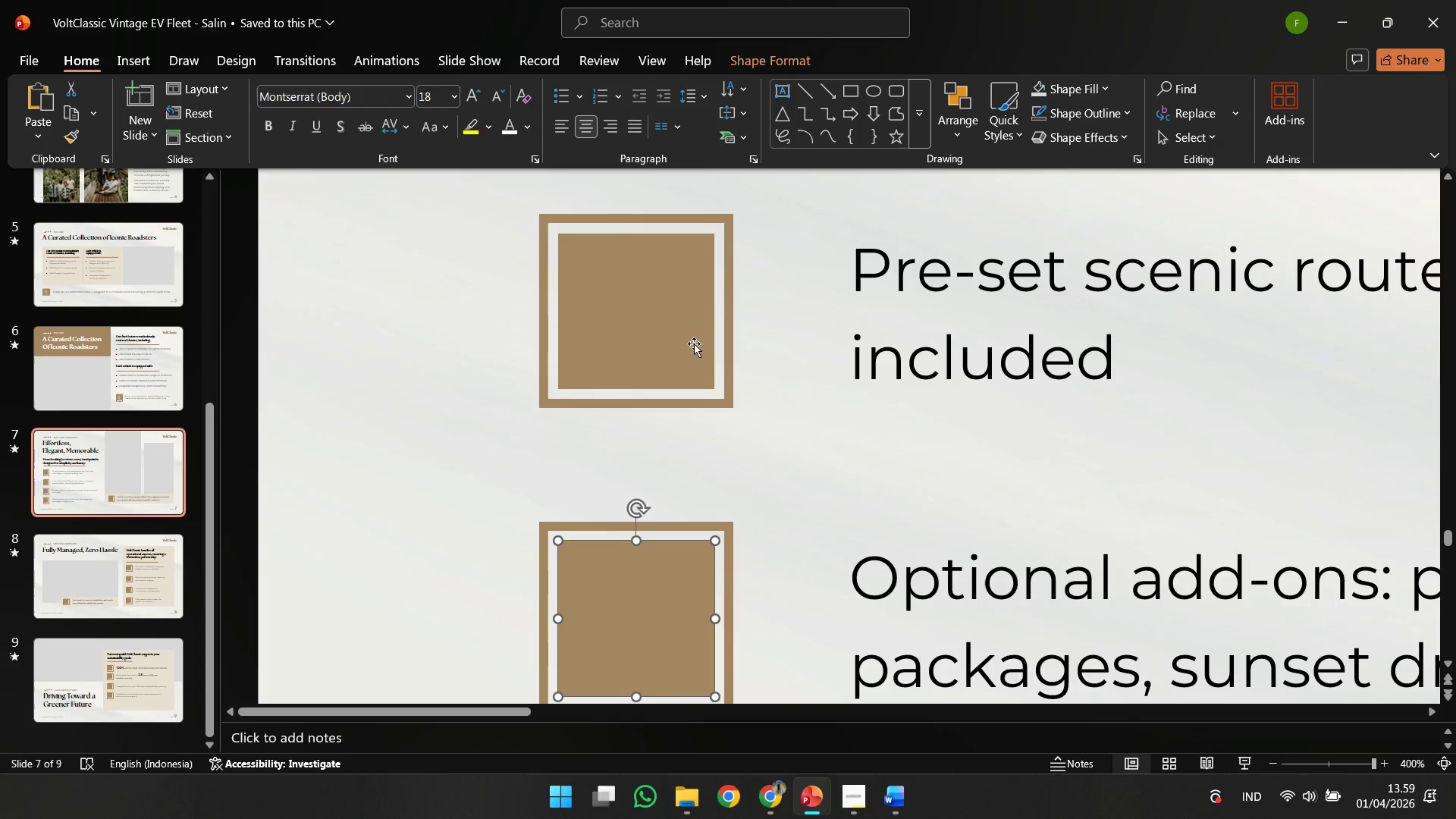 
key(Shift+ShiftLeft)
 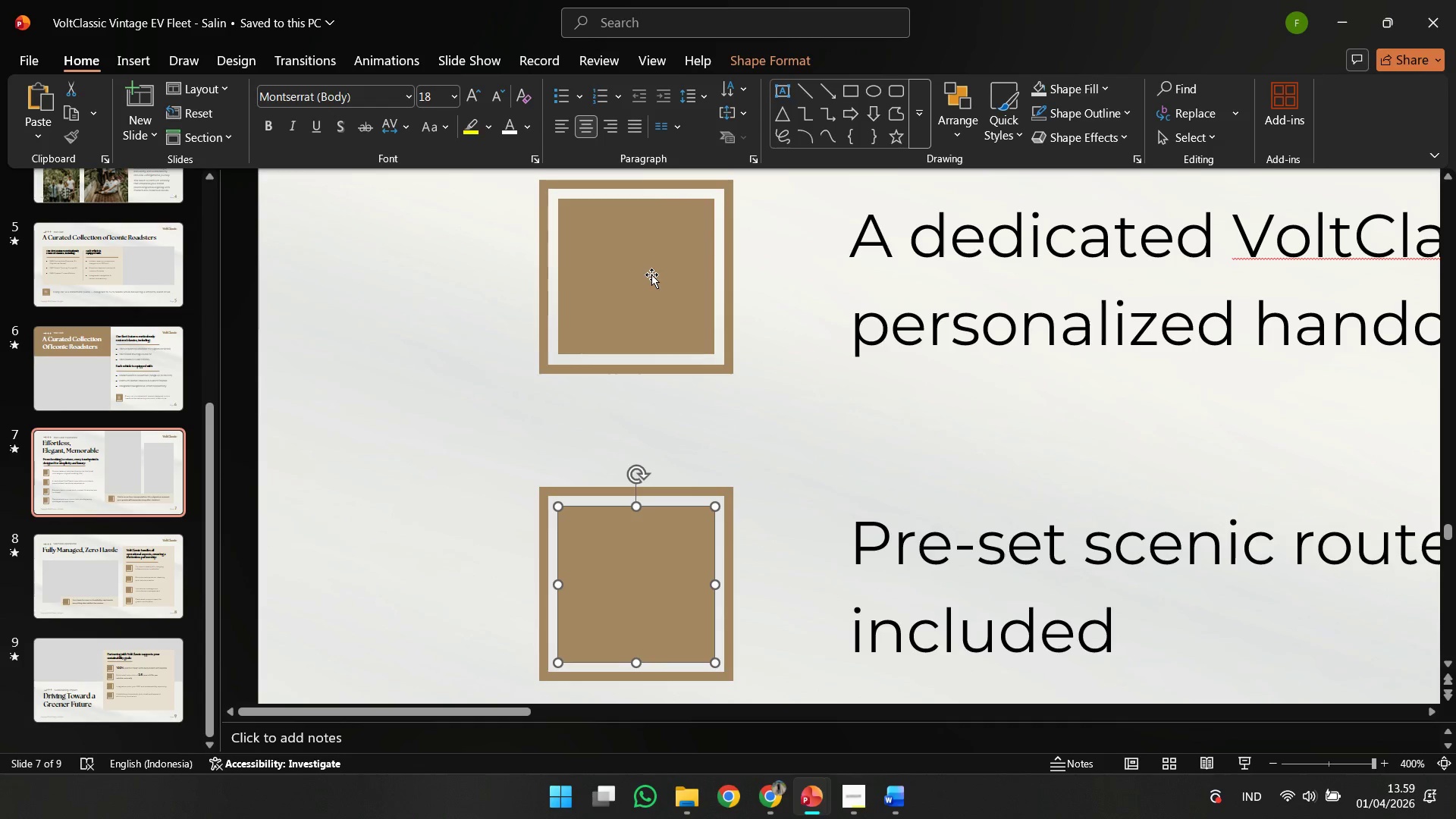 
left_click([651, 275])
 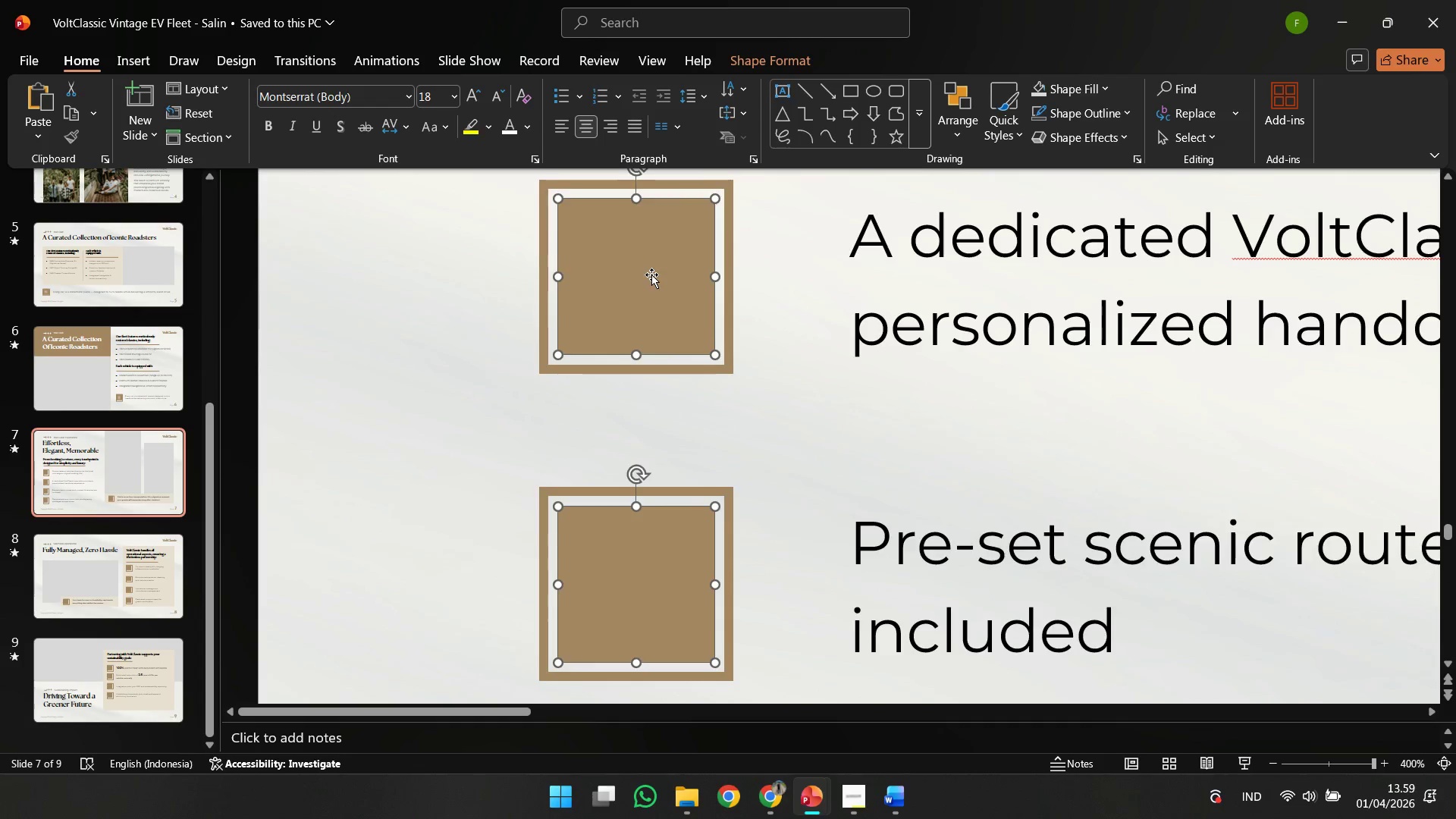 
scroll: coordinate [658, 334], scroll_direction: up, amount: 13.0
 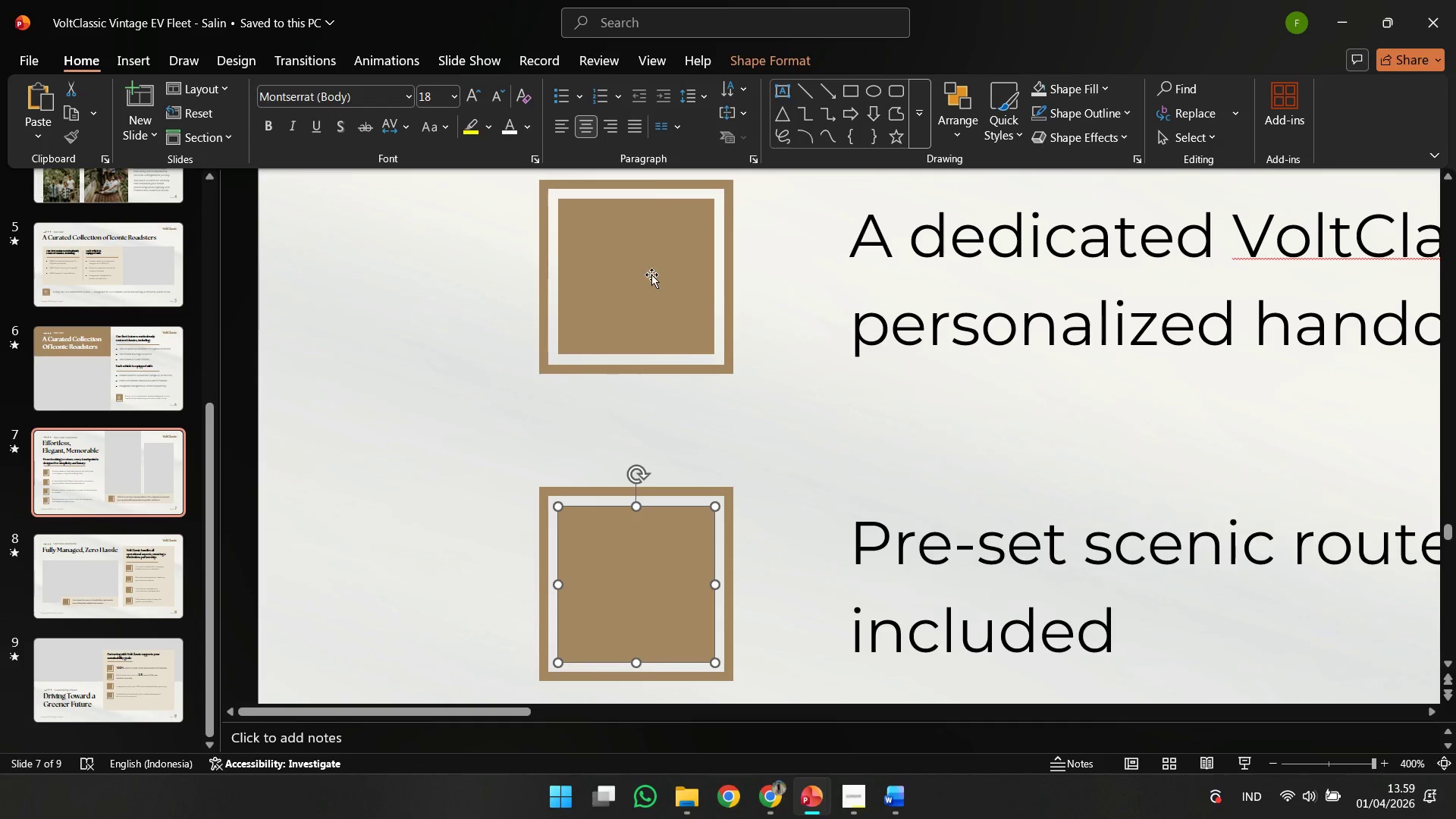 
middle_click([651, 275])
 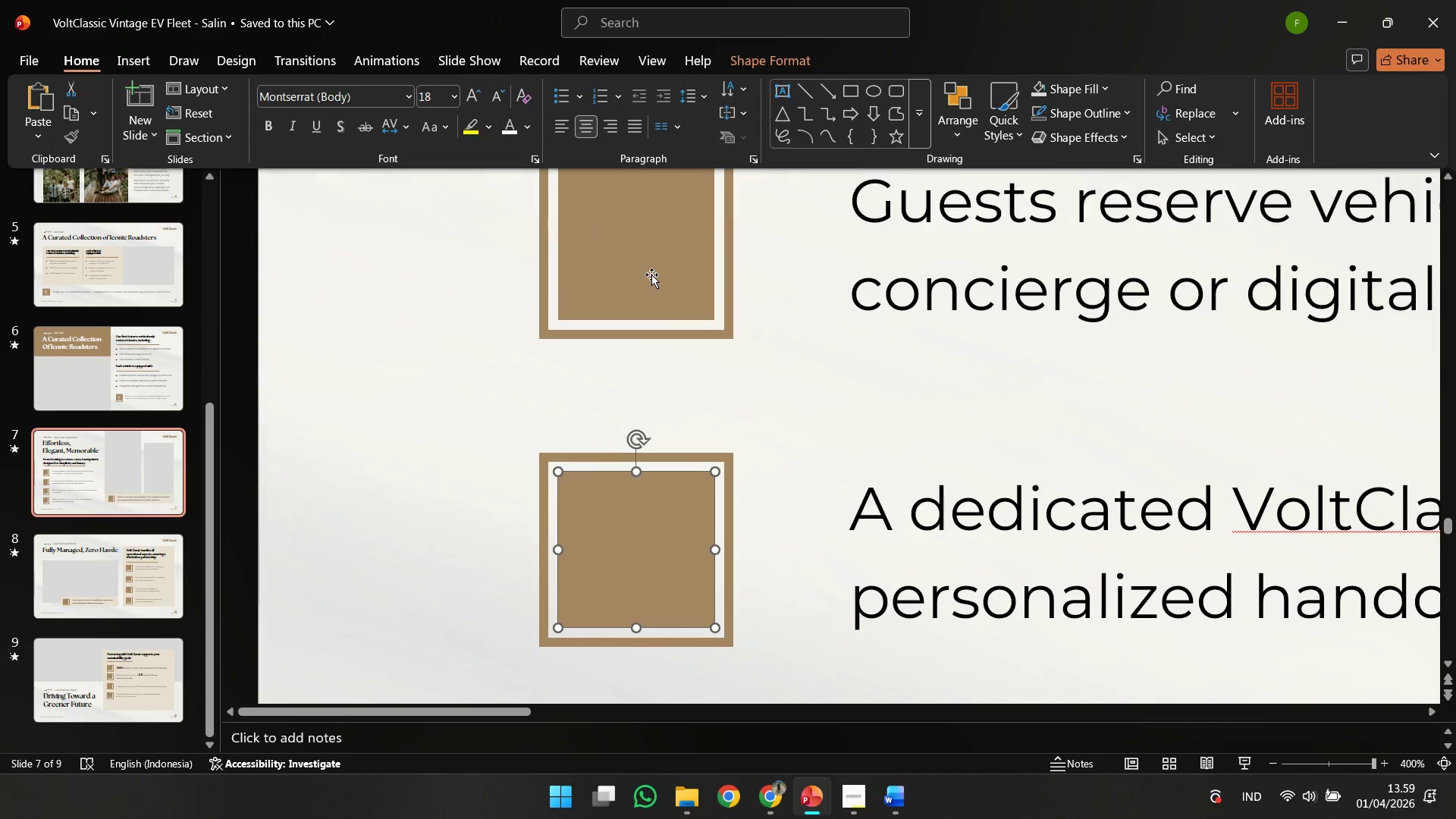 
key(Shift+ShiftLeft)
 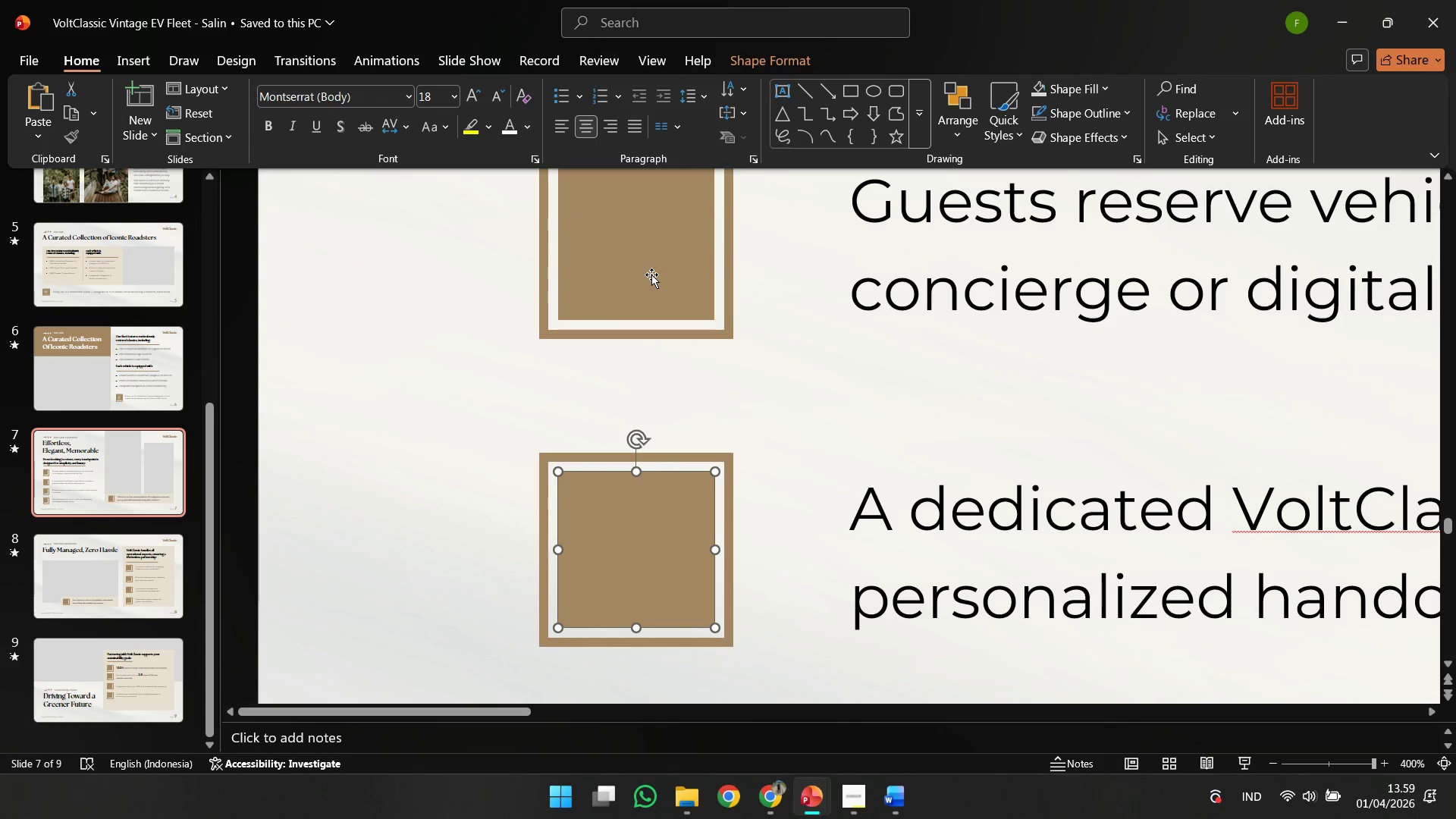 
left_click([651, 275])
 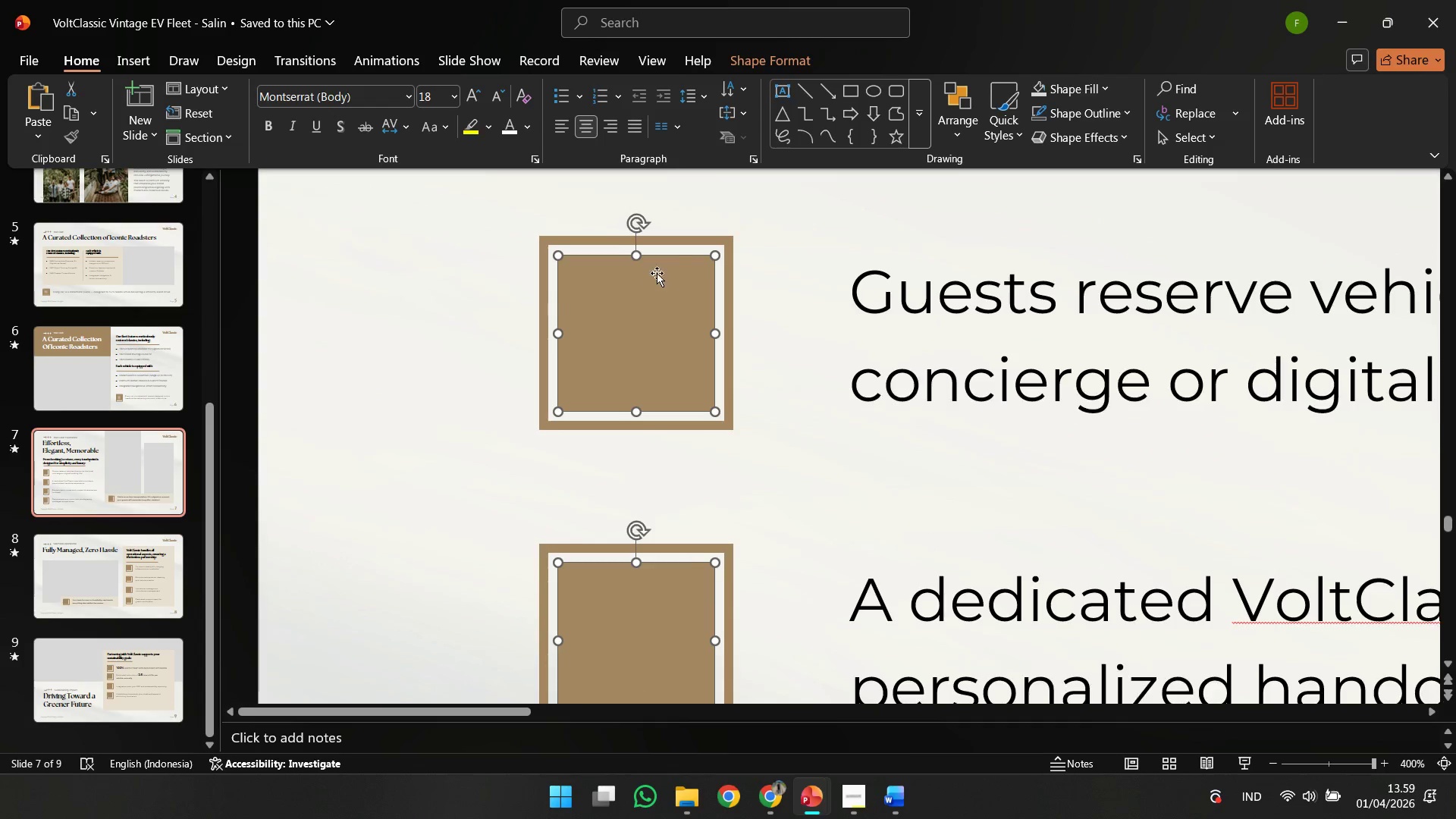 
scroll: coordinate [651, 275], scroll_direction: up, amount: 12.0
 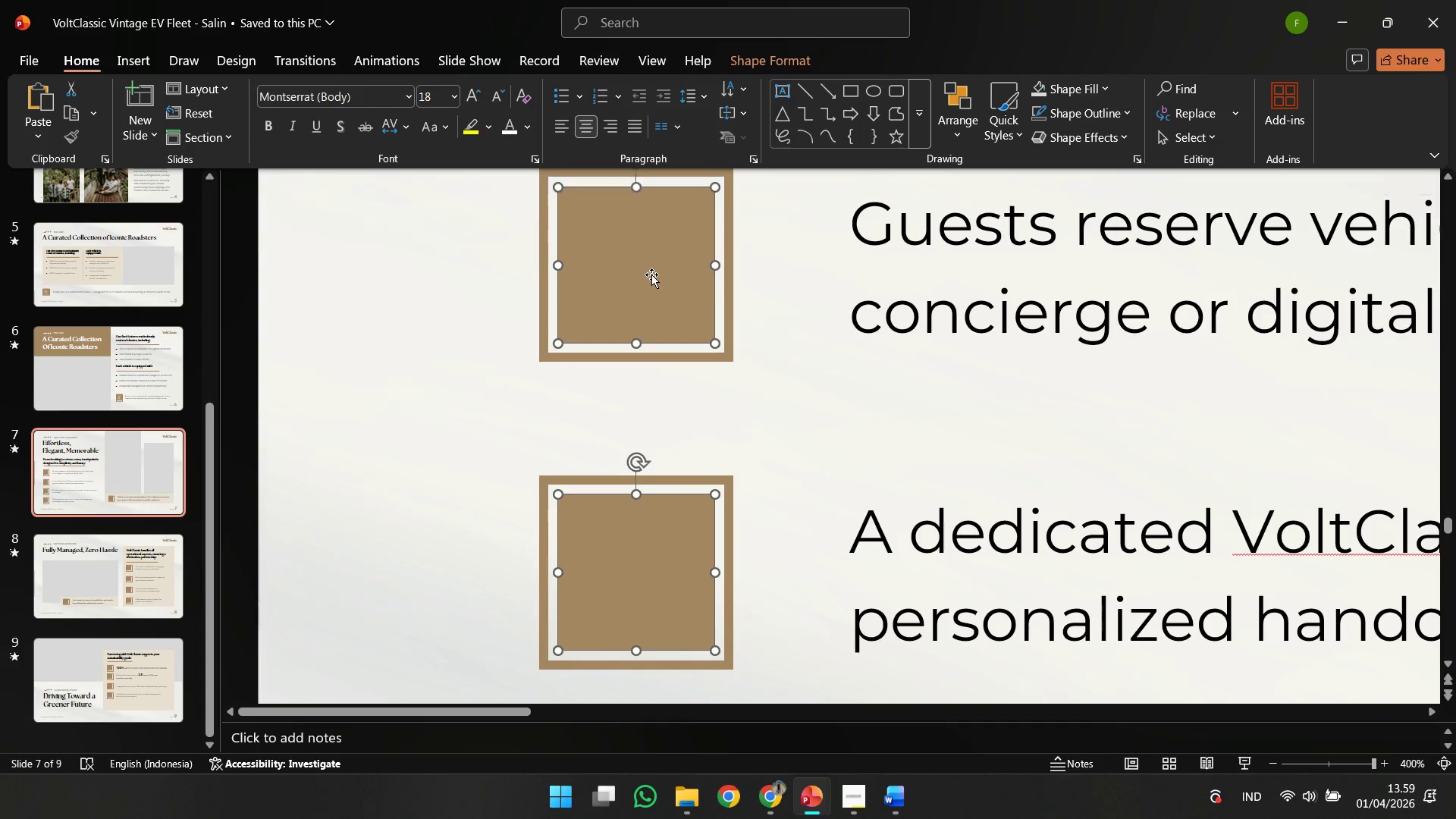 
hold_key(key=ShiftLeft, duration=4.25)
left_click_drag(start_coordinate=[715, 259], to_coordinate=[708, 270])
 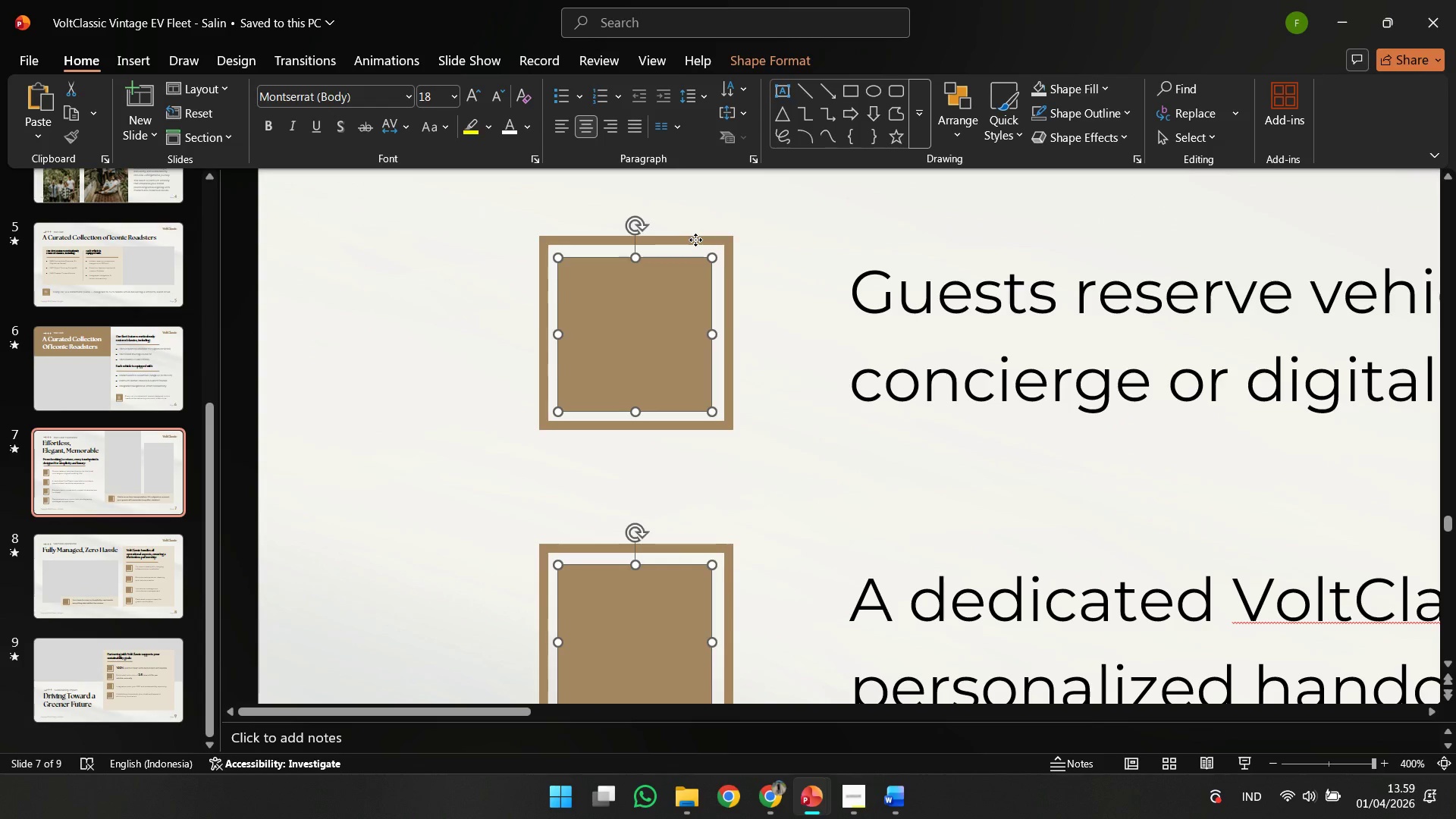 
left_click([695, 240])
 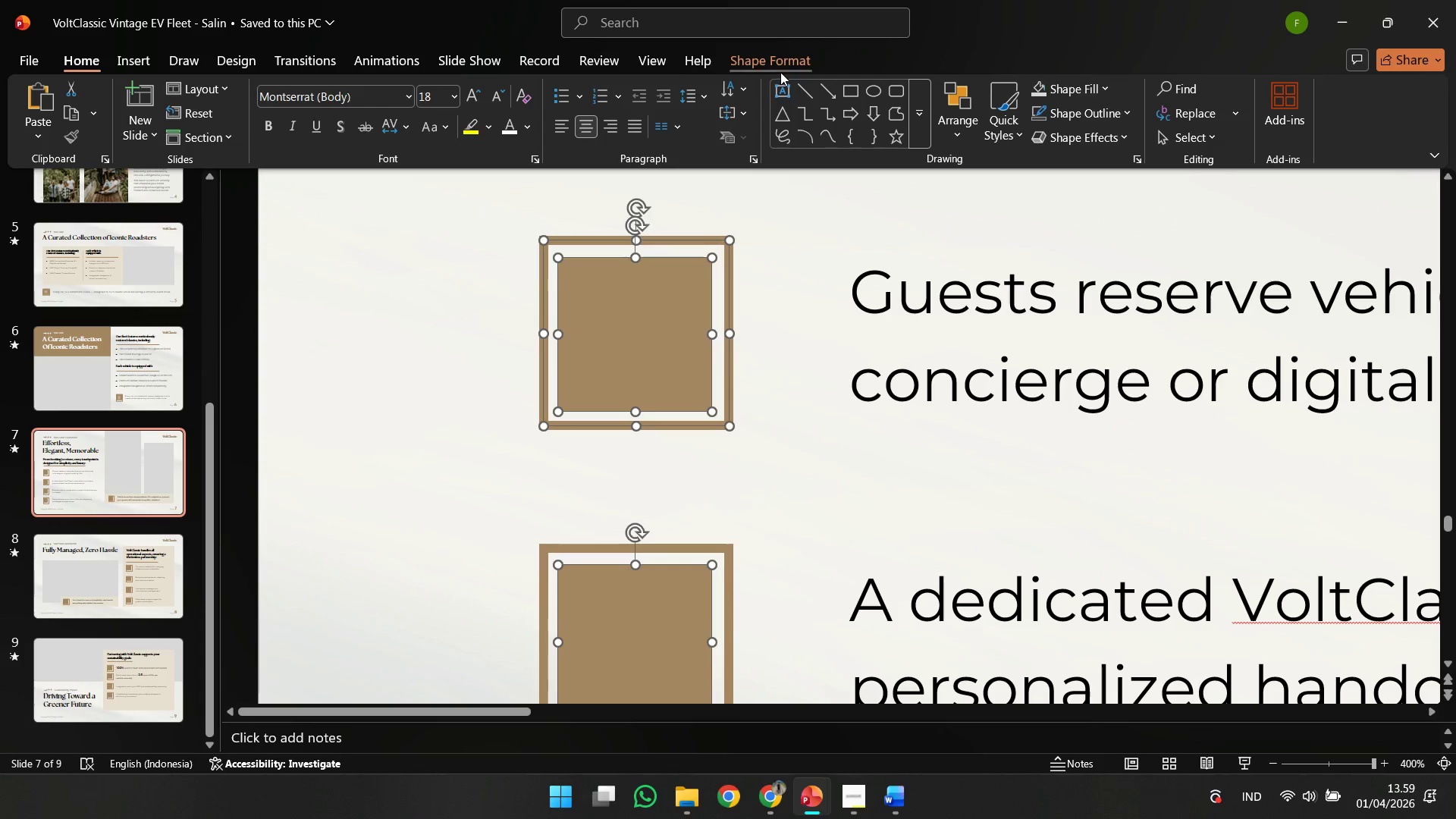 
left_click([781, 70])
 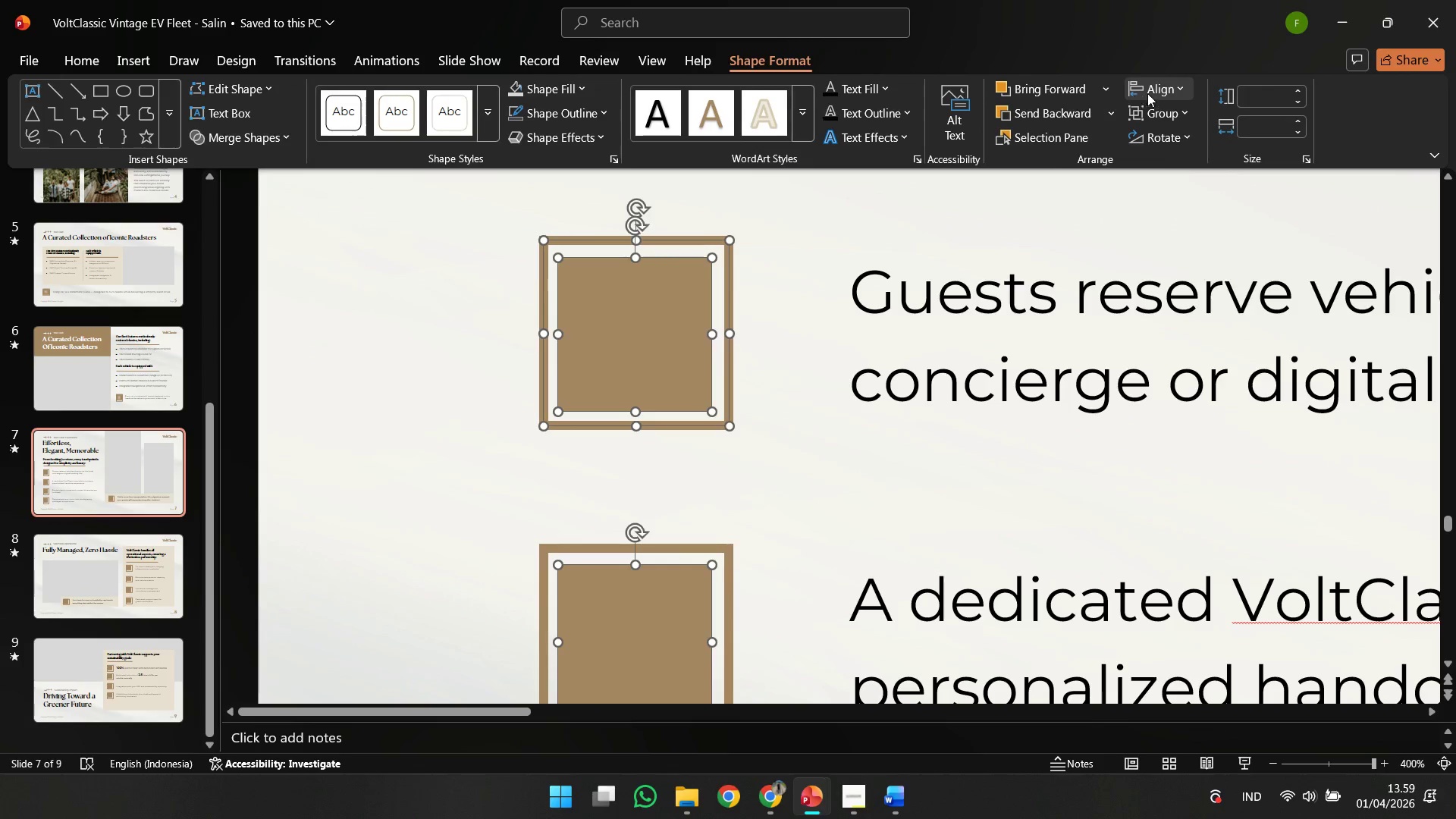 
left_click([1151, 91])
 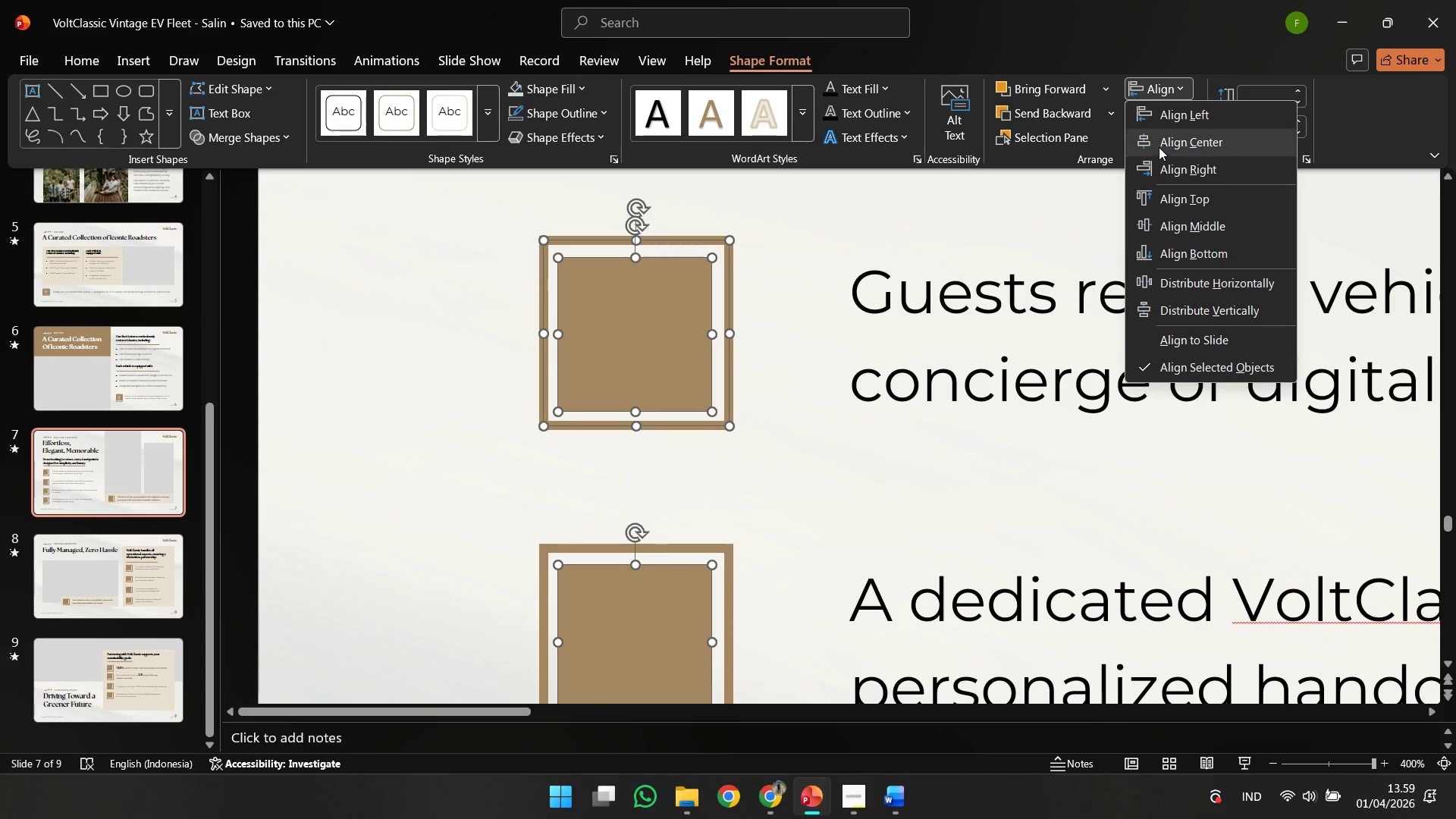 
left_click([1159, 147])
 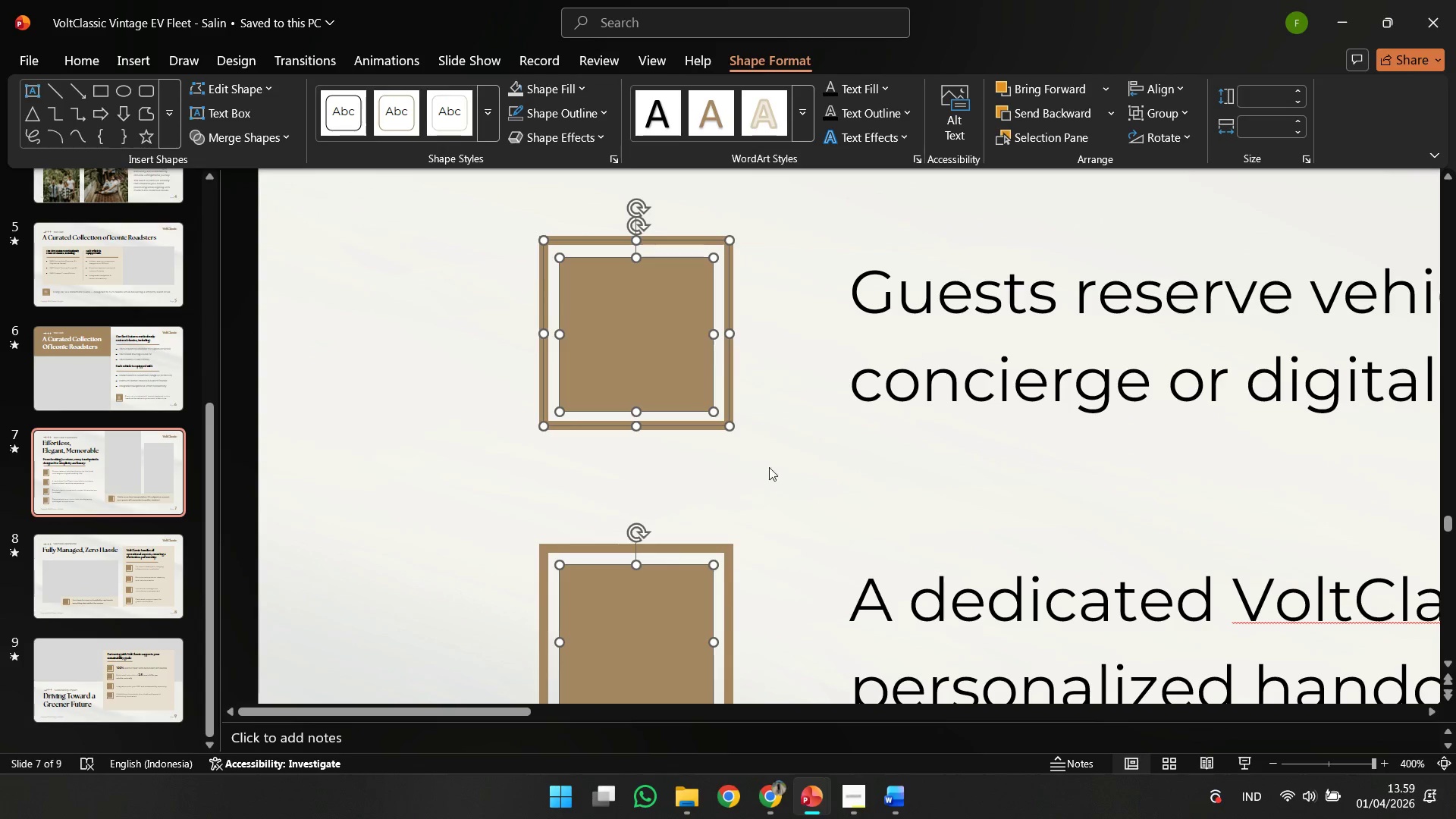 
left_click([730, 494])
 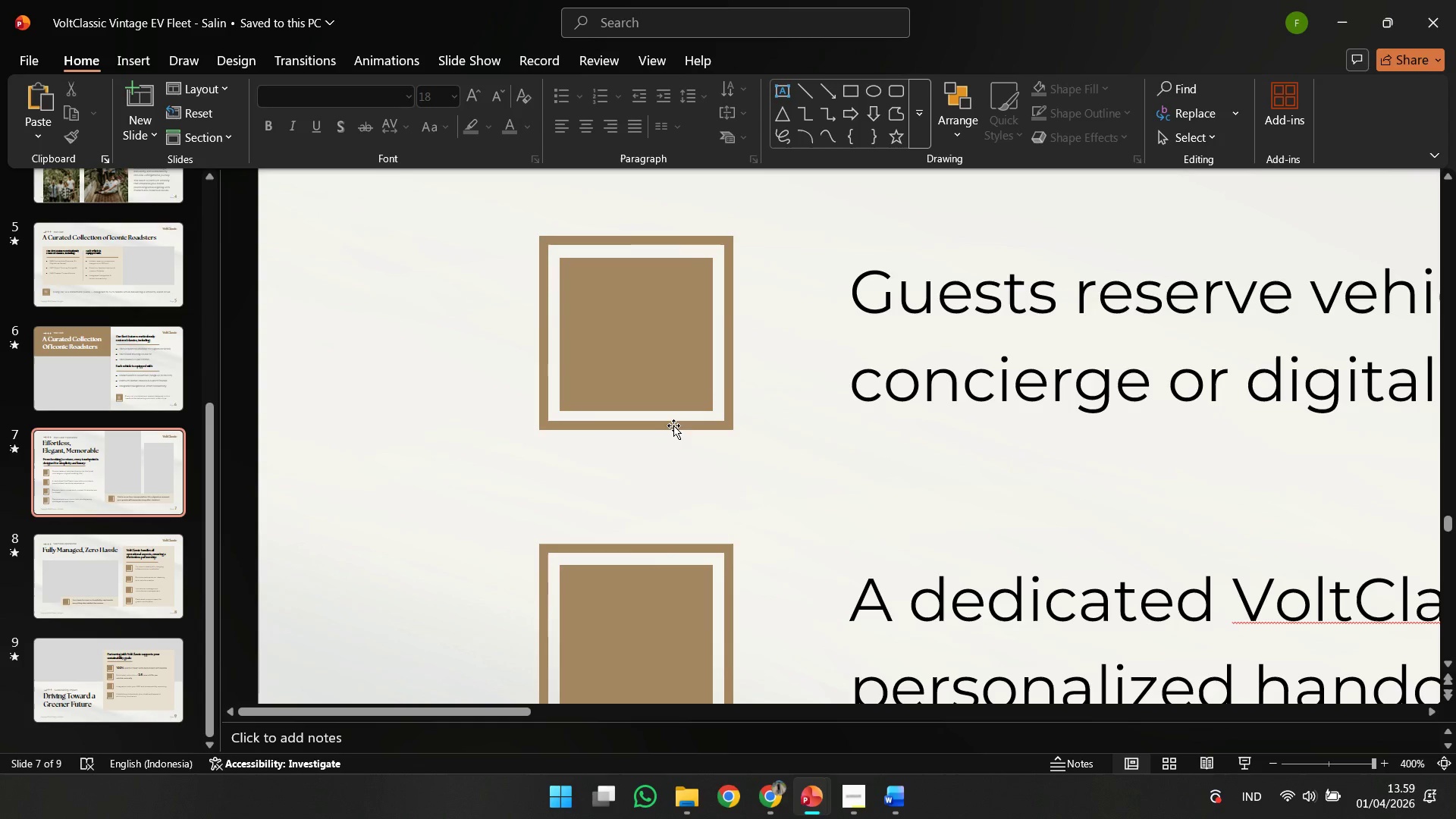 
left_click([673, 425])
 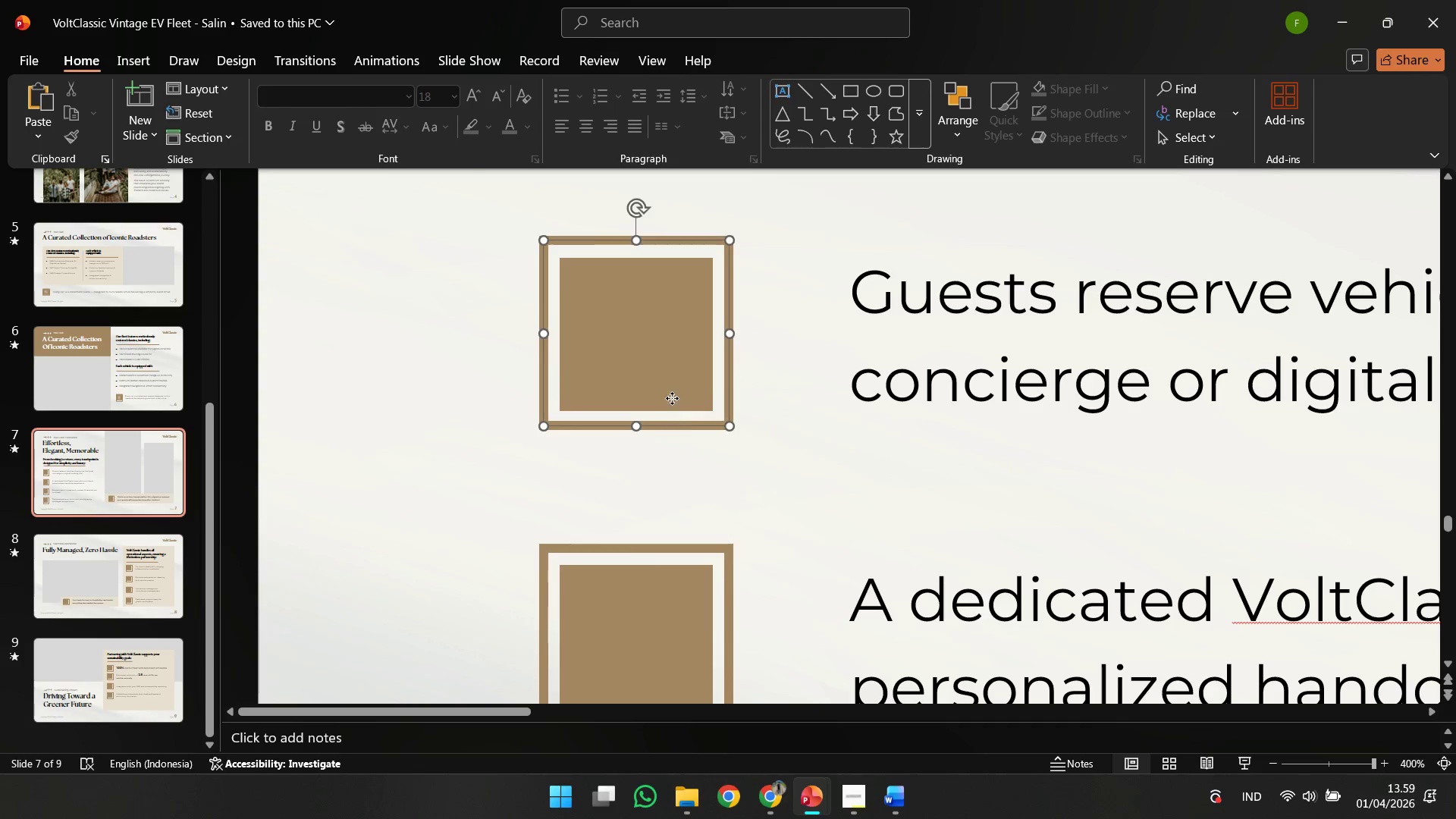 
hold_key(key=ShiftLeft, duration=0.53)
double_click([667, 354])
 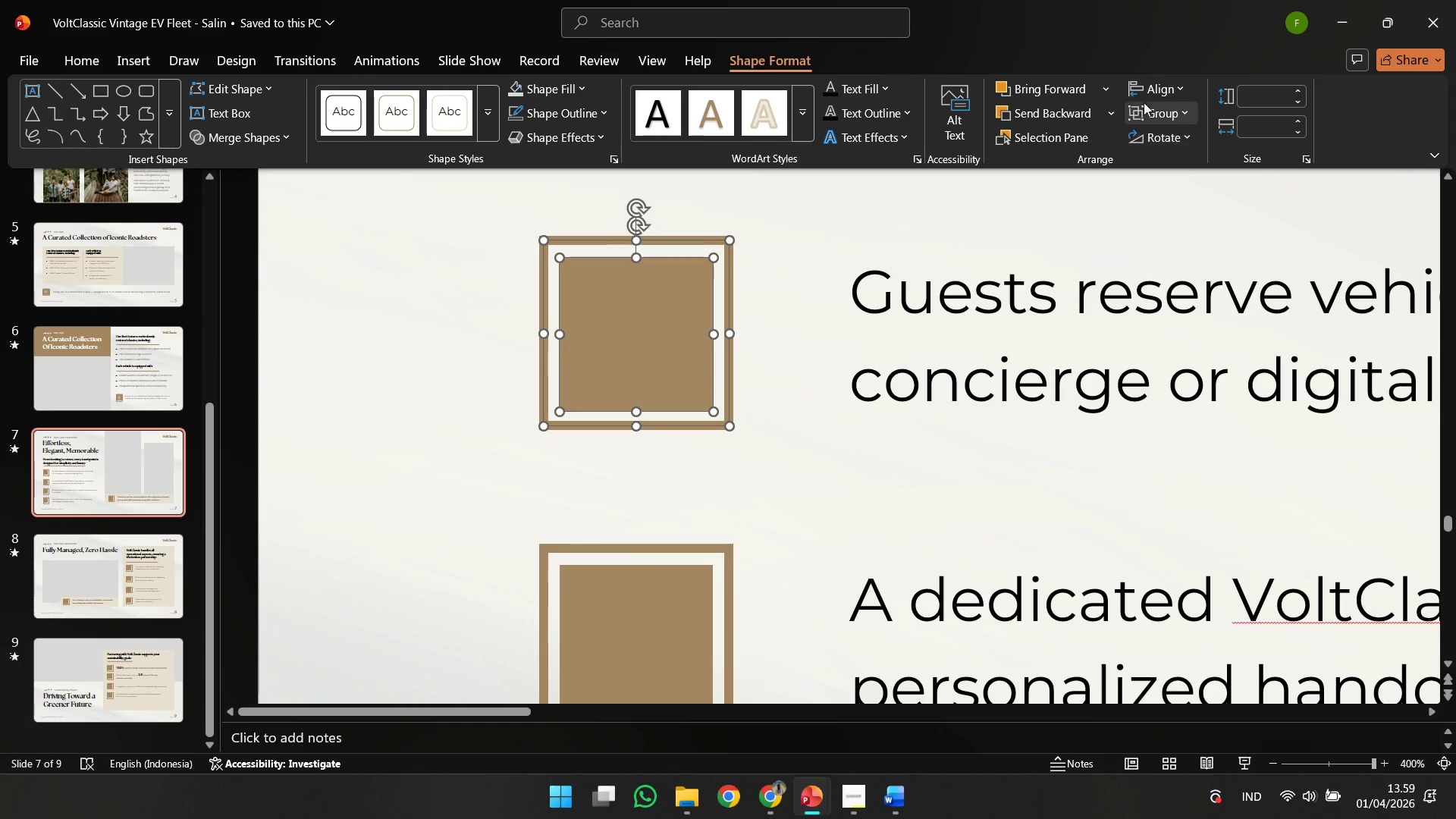 
left_click_drag(start_coordinate=[1145, 91], to_coordinate=[1162, 225])
 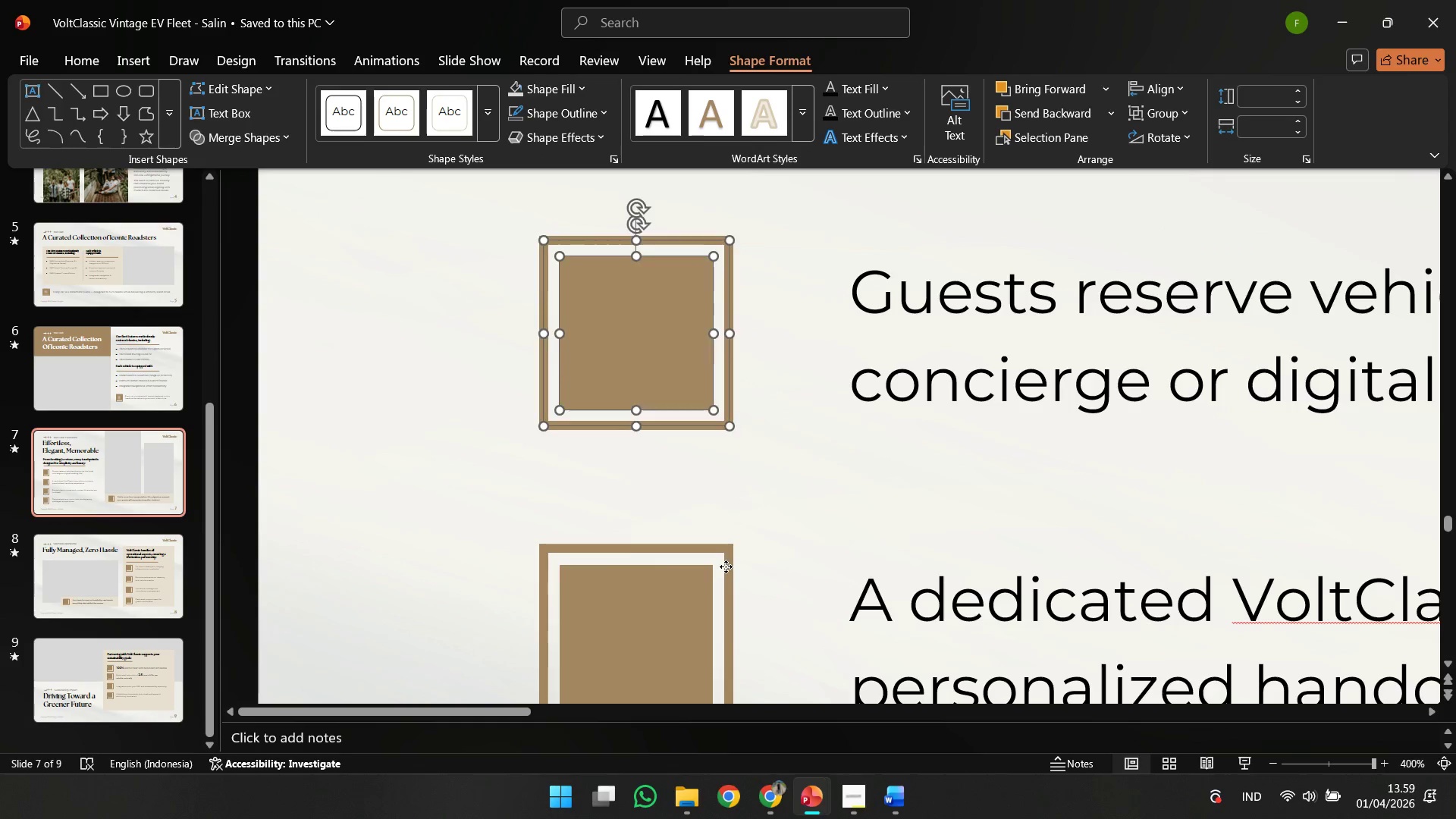 
left_click([1162, 225])
 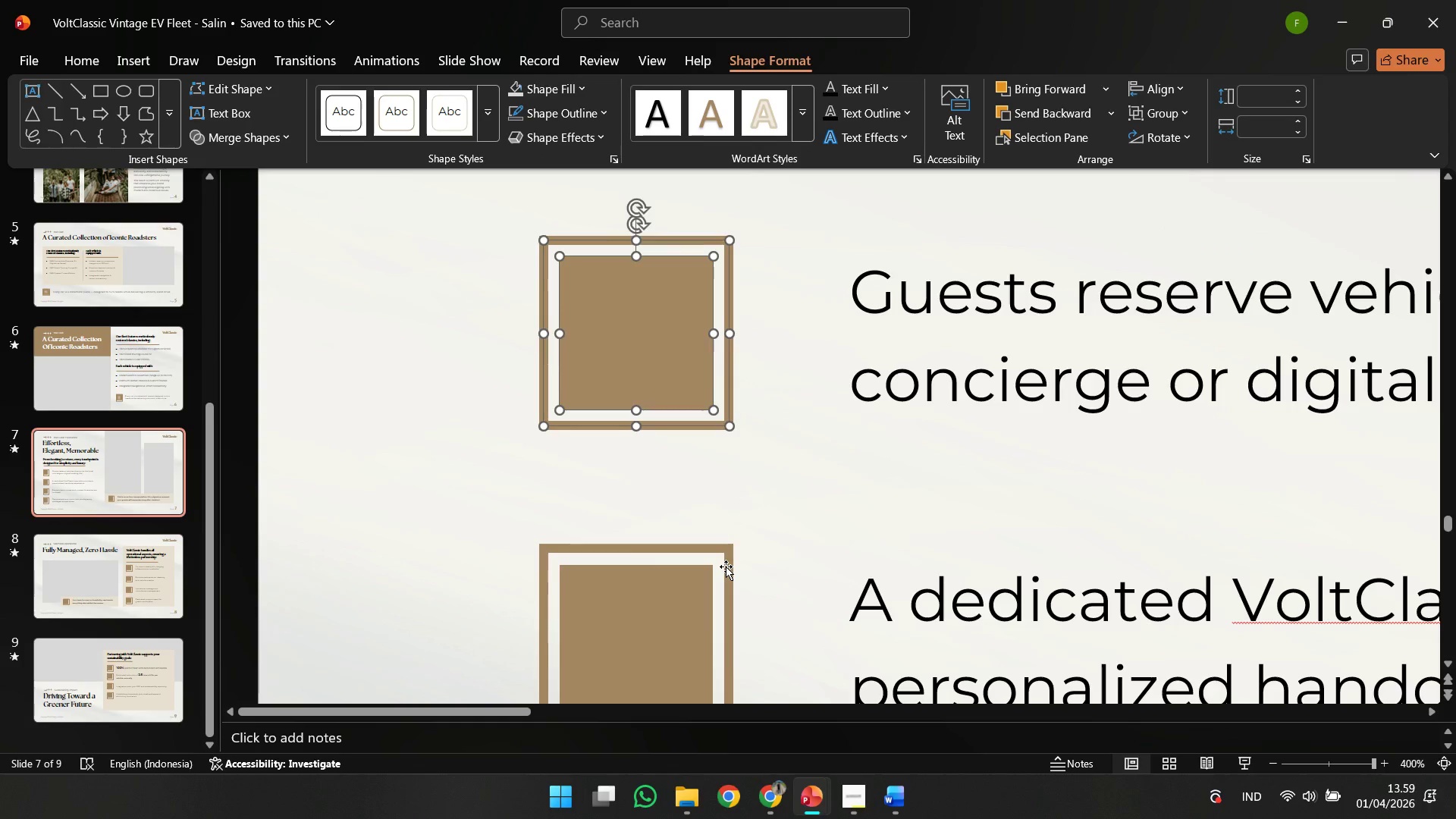 
left_click([726, 566])
 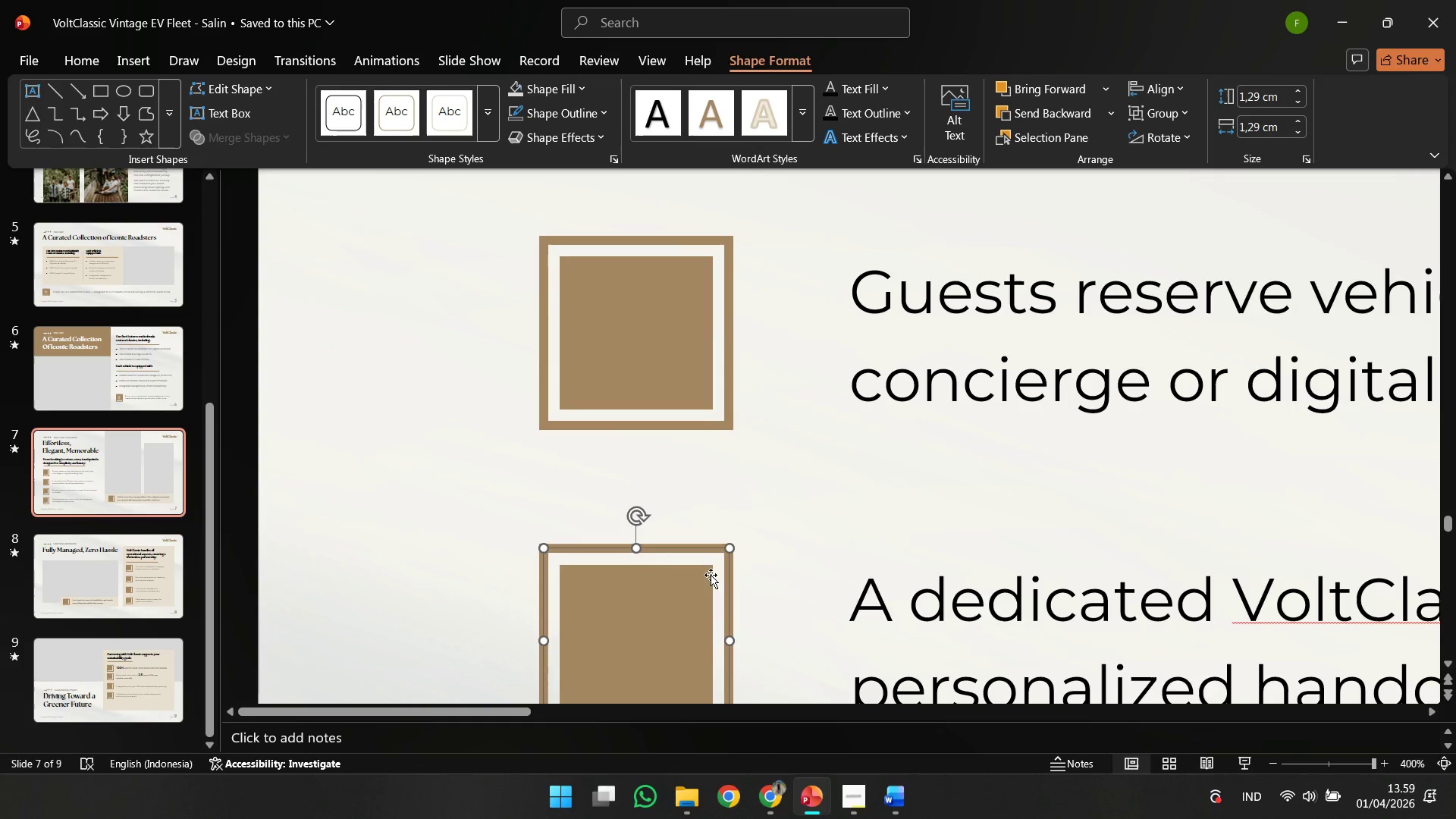 
hold_key(key=ShiftLeft, duration=0.39)
double_click([669, 598])
 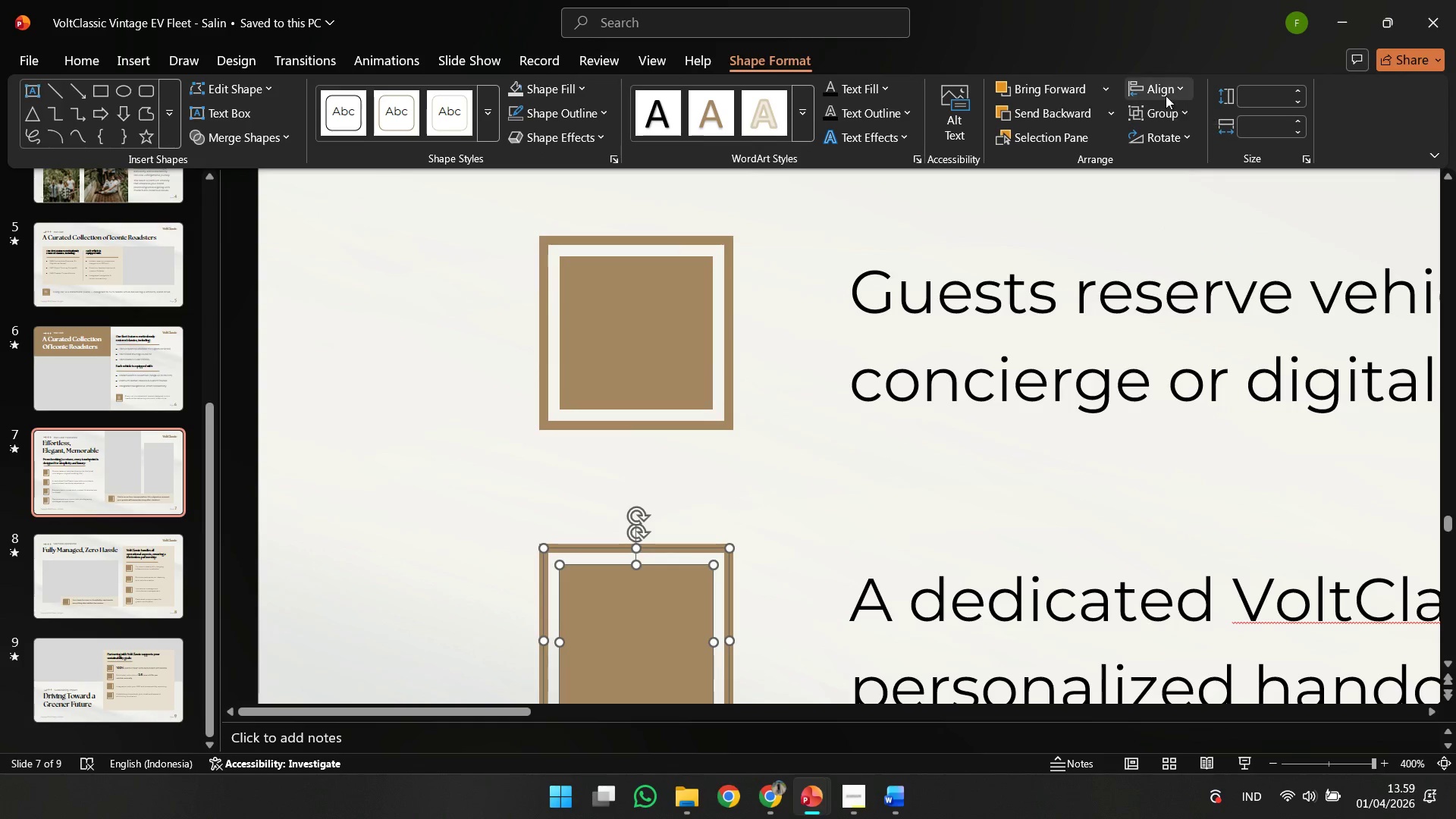 
left_click([1163, 95])
 